 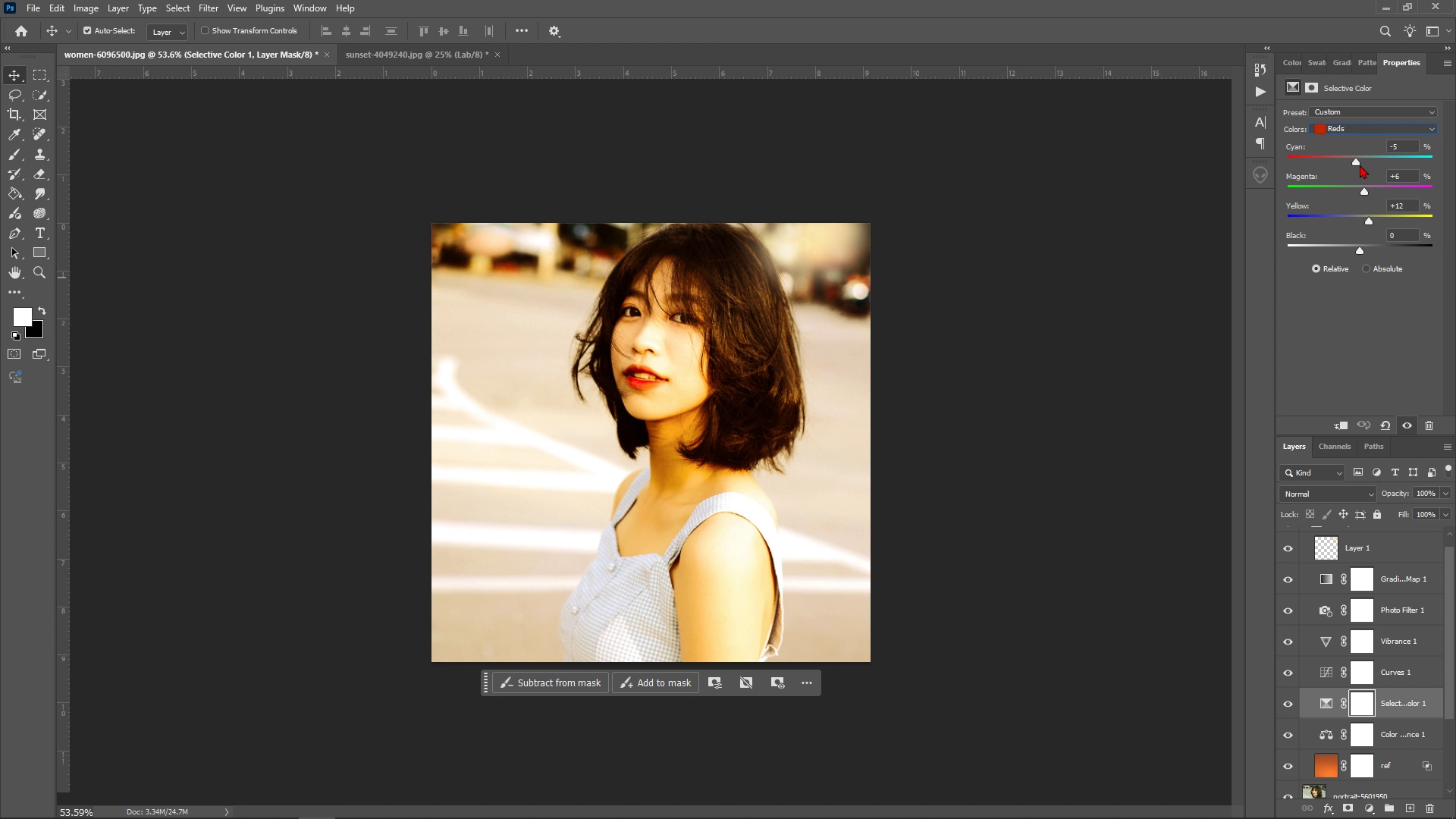 
left_click([1373, 400])
 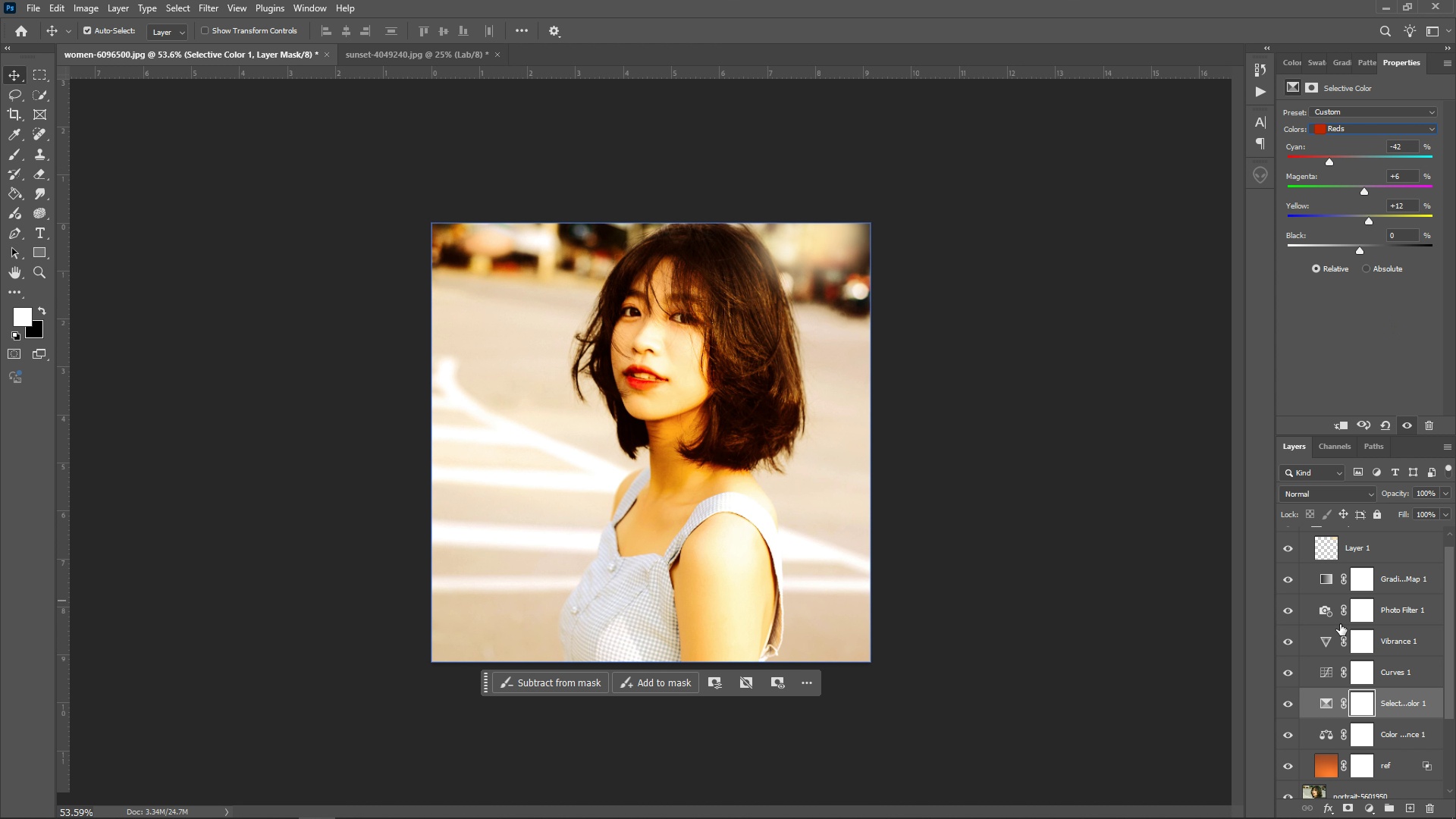 
scroll: coordinate [1373, 727], scroll_direction: down, amount: 4.0
 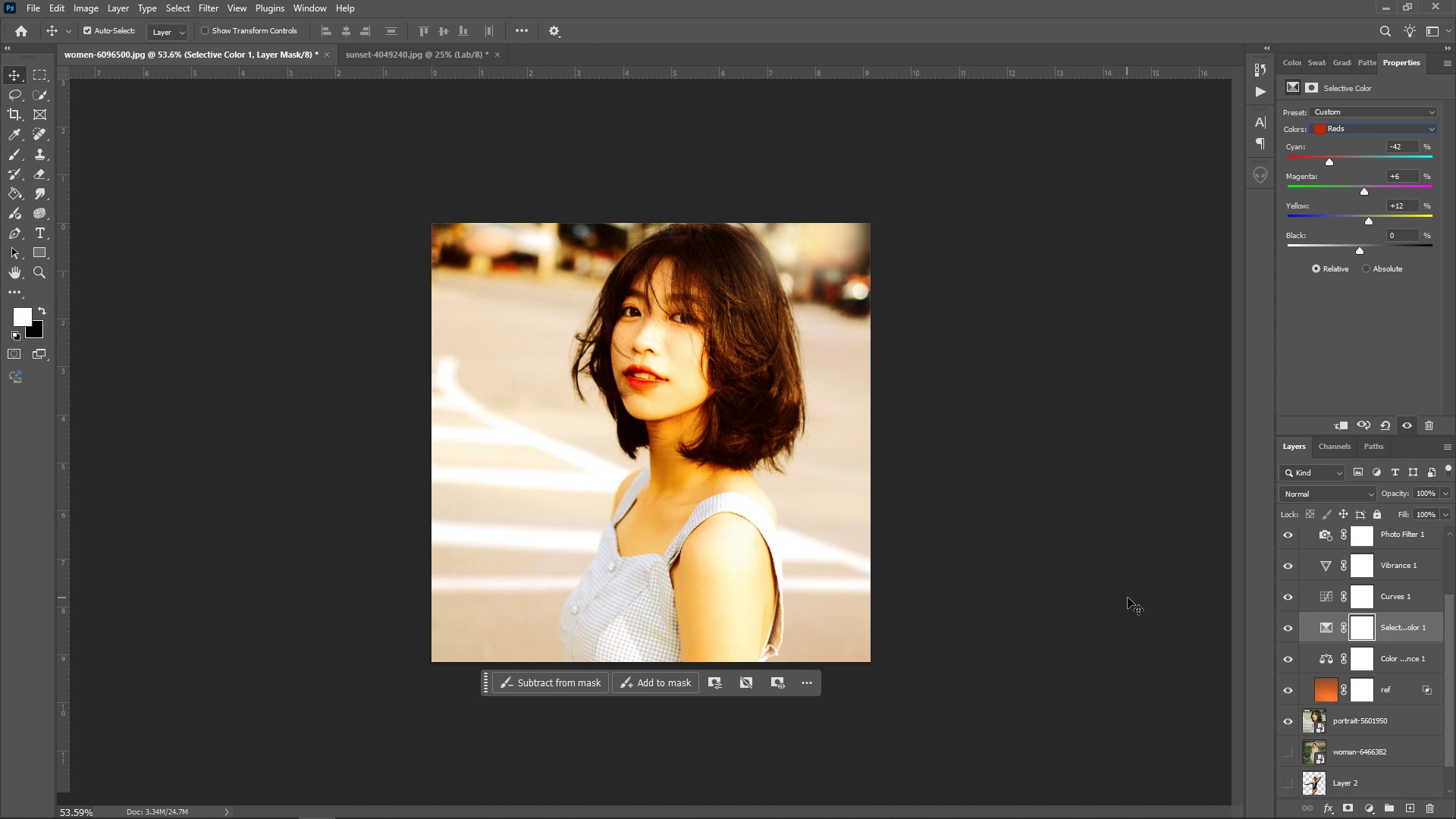 
scroll: coordinate [1352, 627], scroll_direction: up, amount: 6.0
 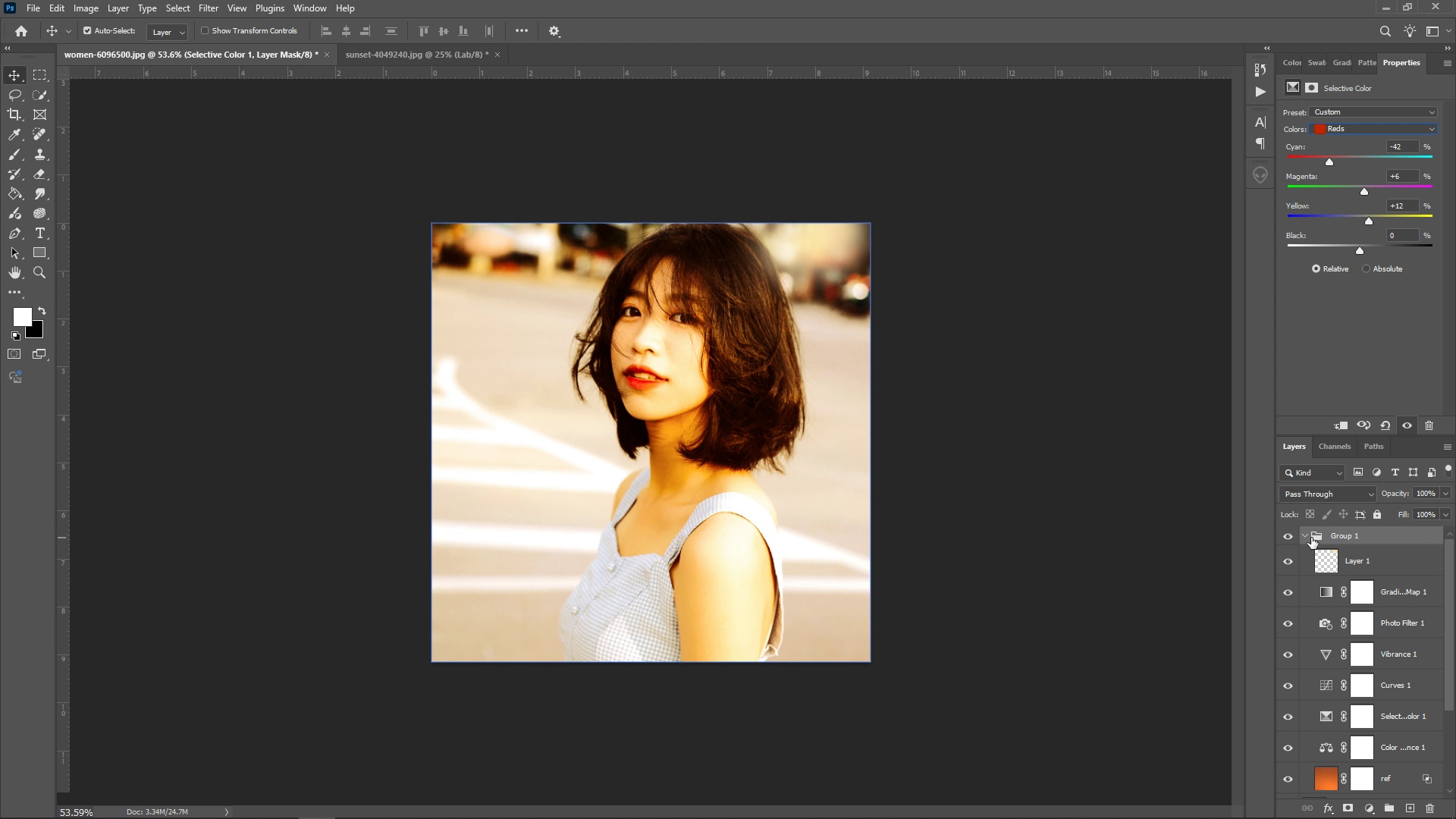 
left_click([1311, 538])
 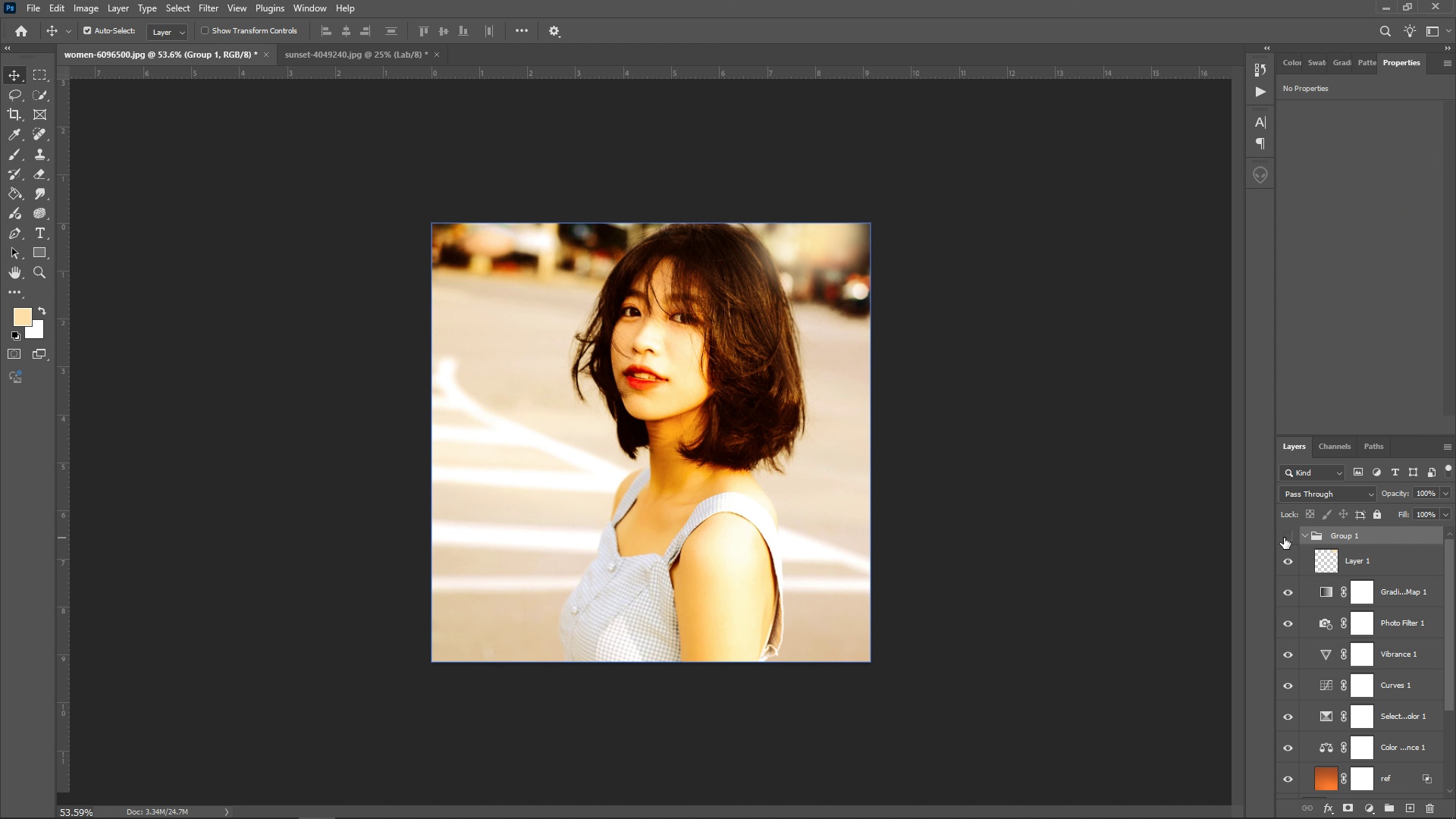 
left_click([1284, 538])
 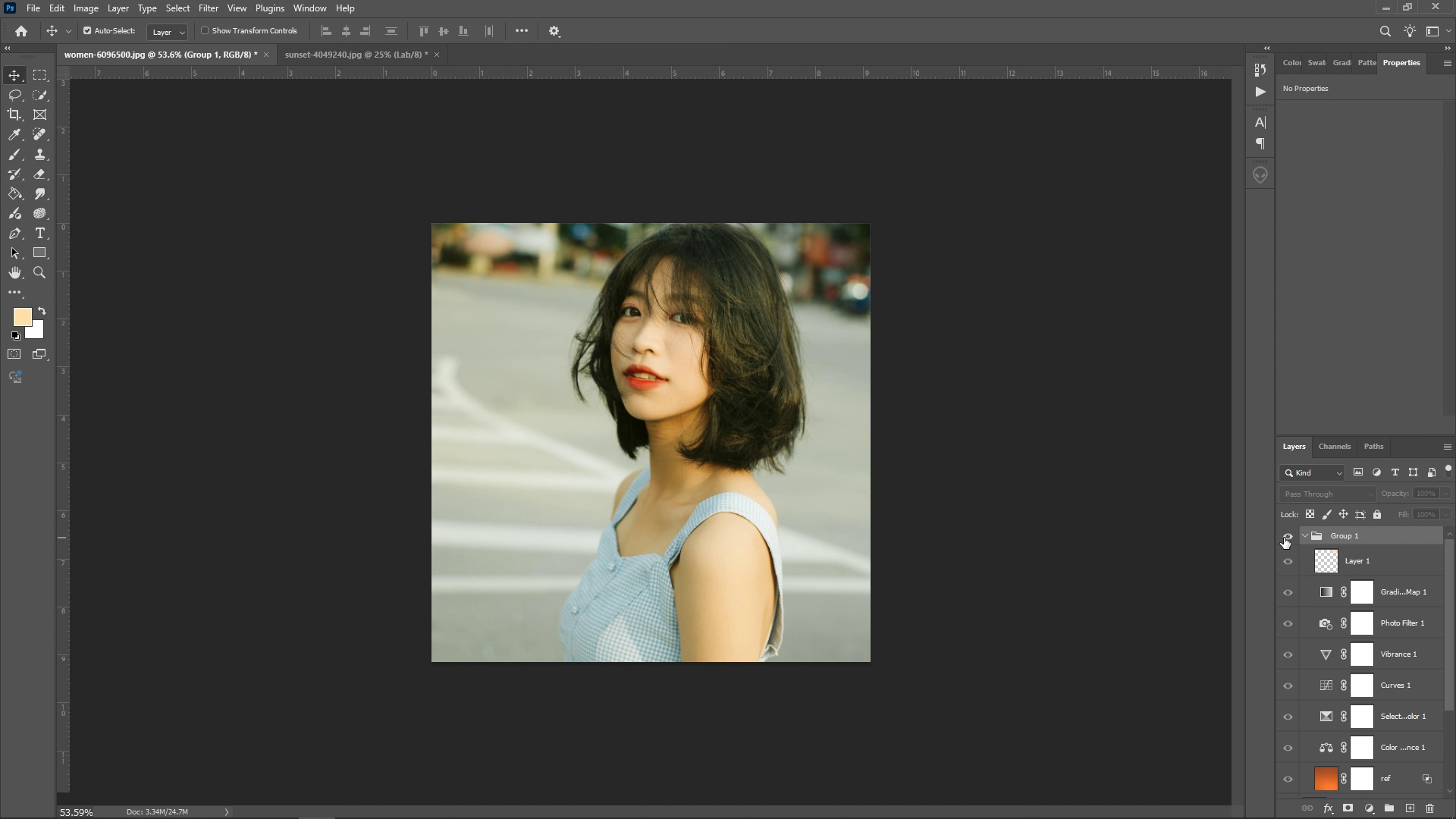 
left_click([1284, 538])
 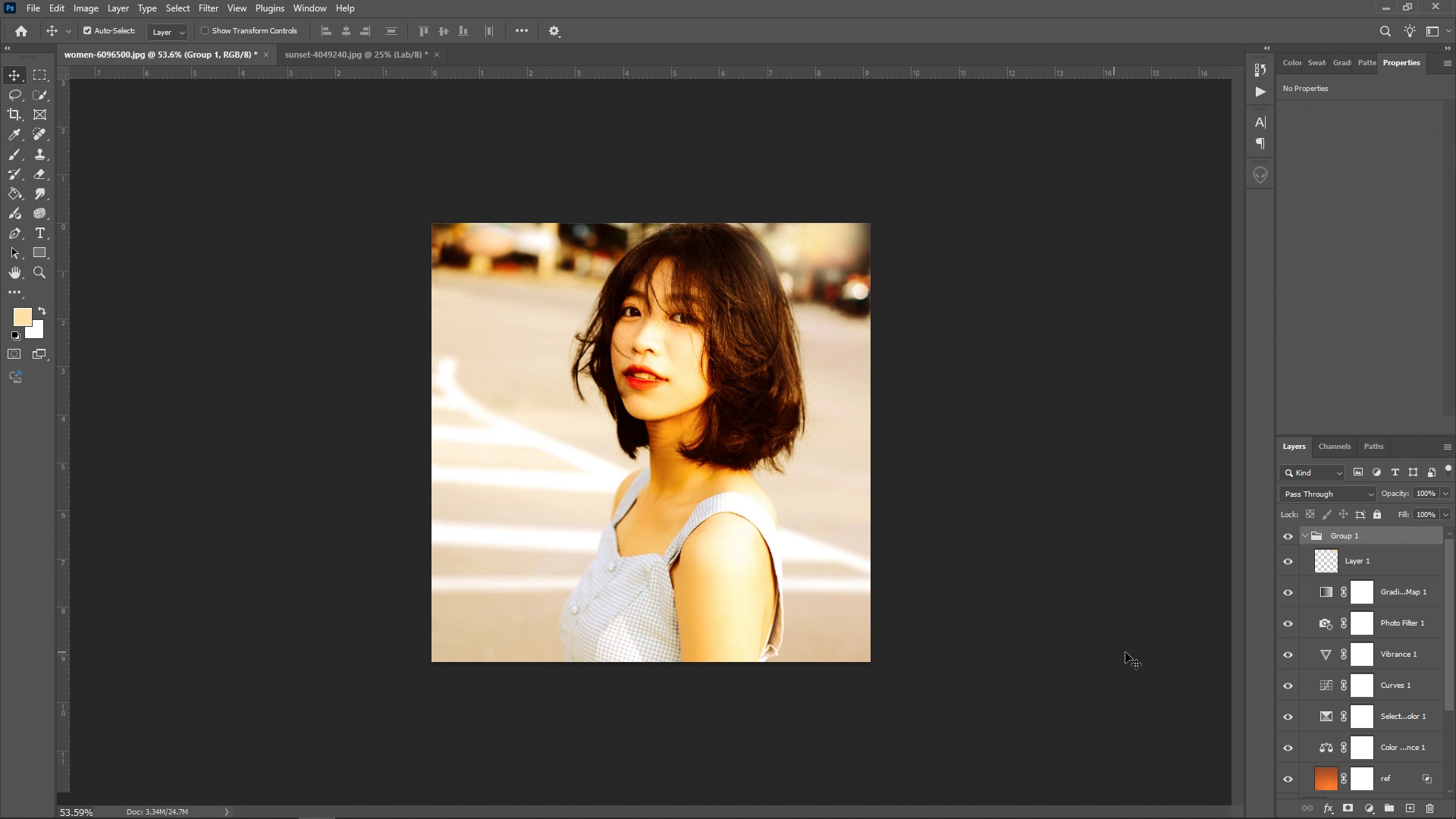 
scroll: coordinate [1341, 672], scroll_direction: down, amount: 9.0
 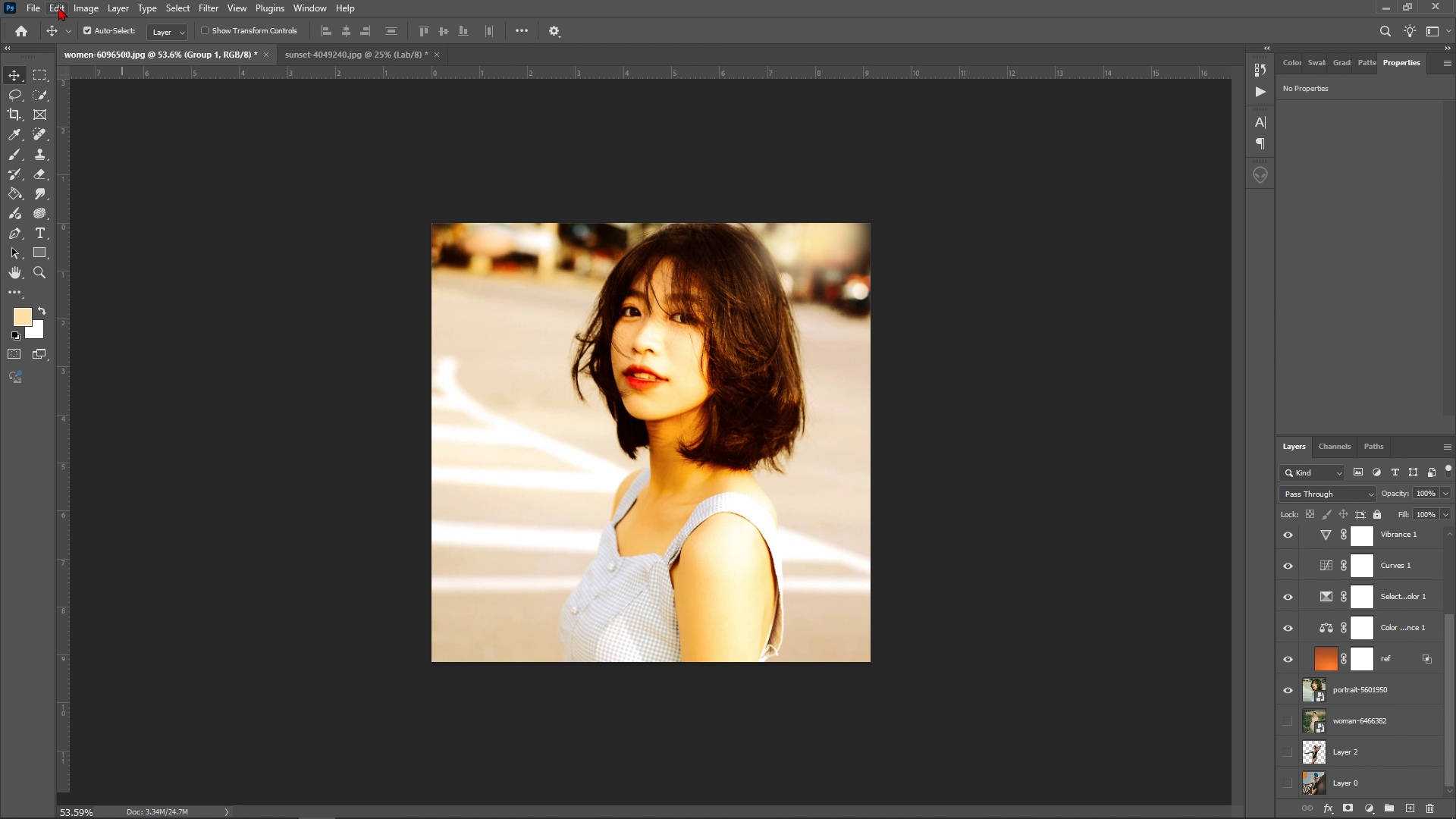 
left_click([37, 6])
 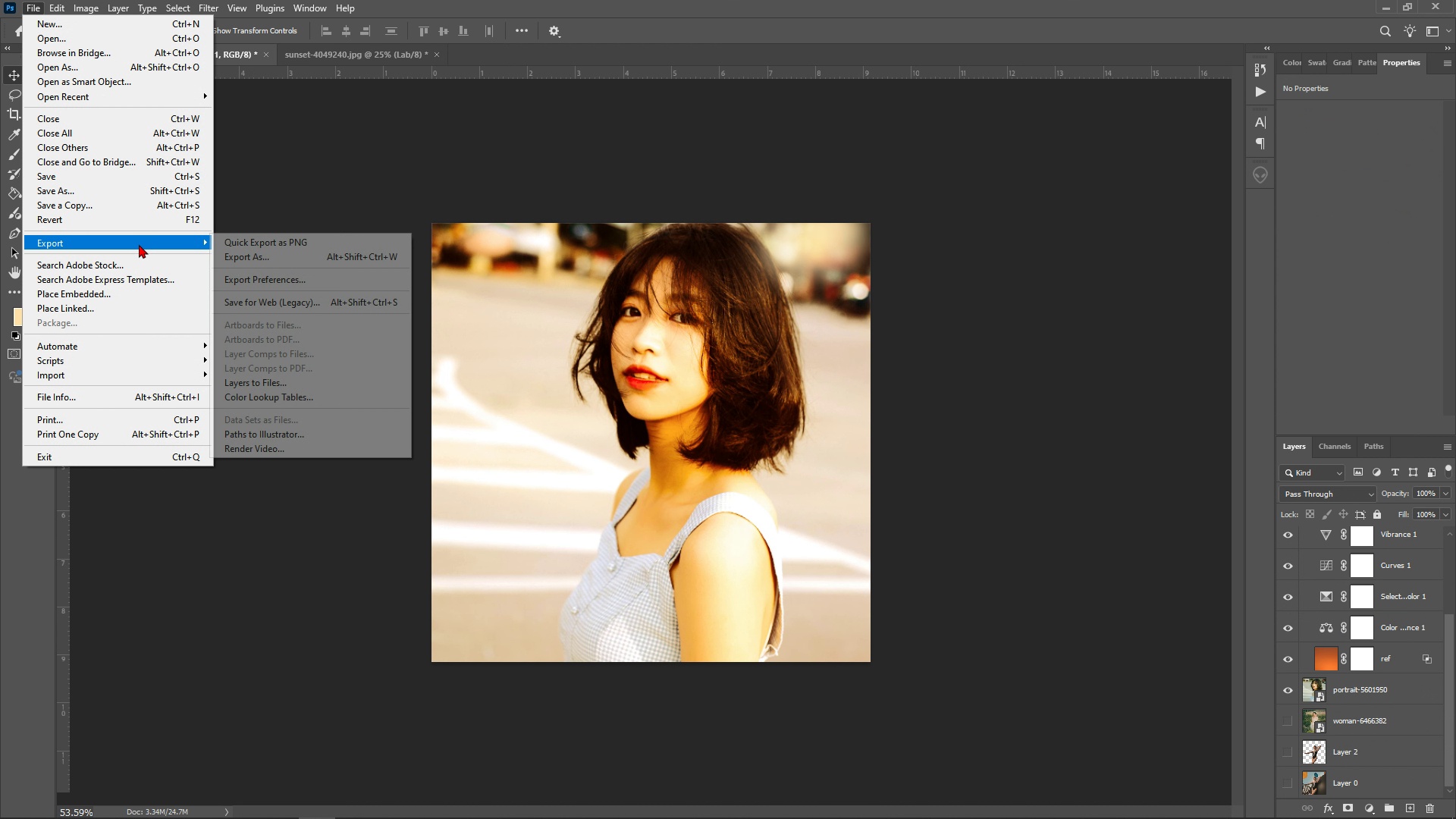 
left_click([139, 244])
 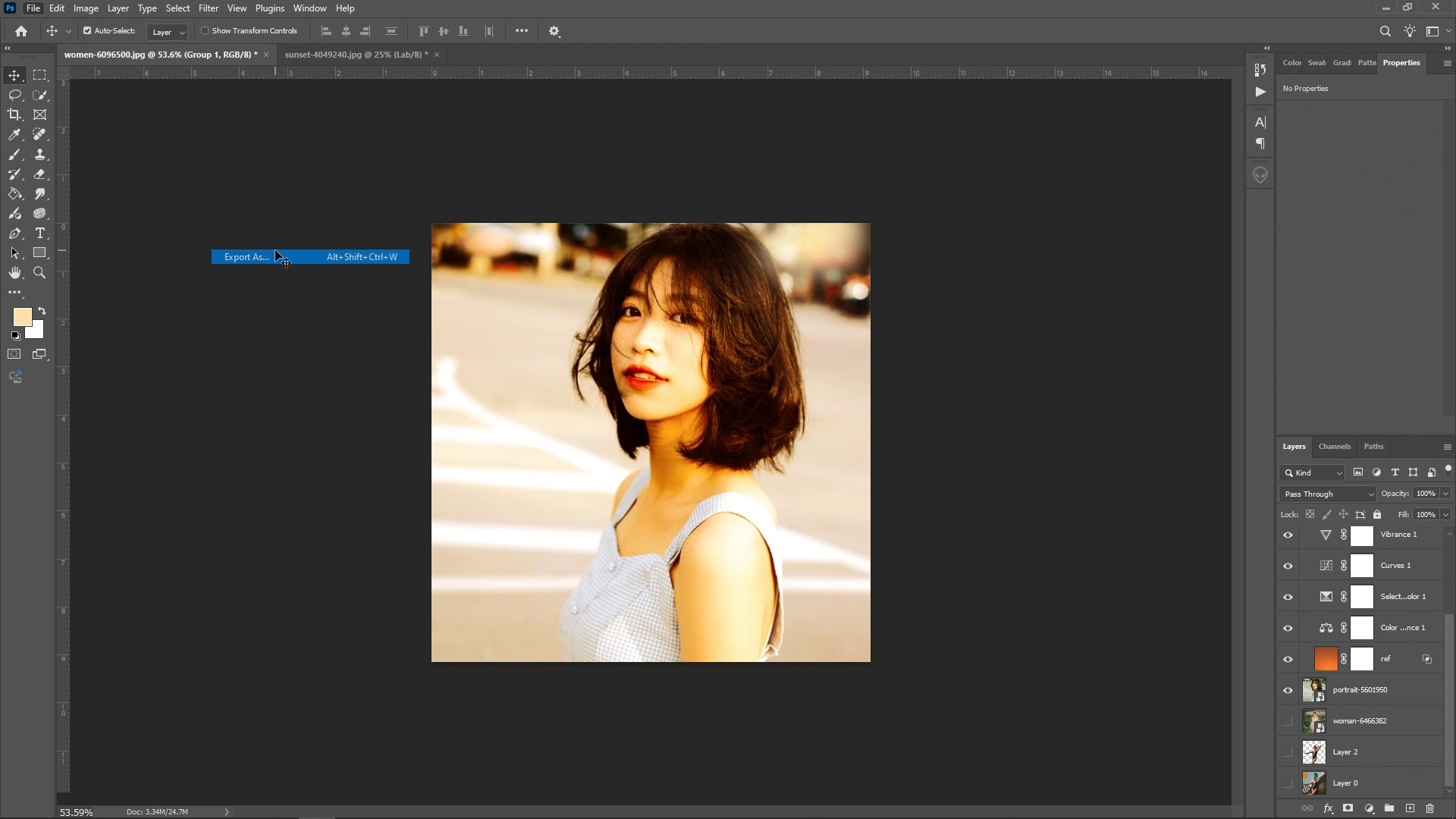 
left_click([275, 250])
 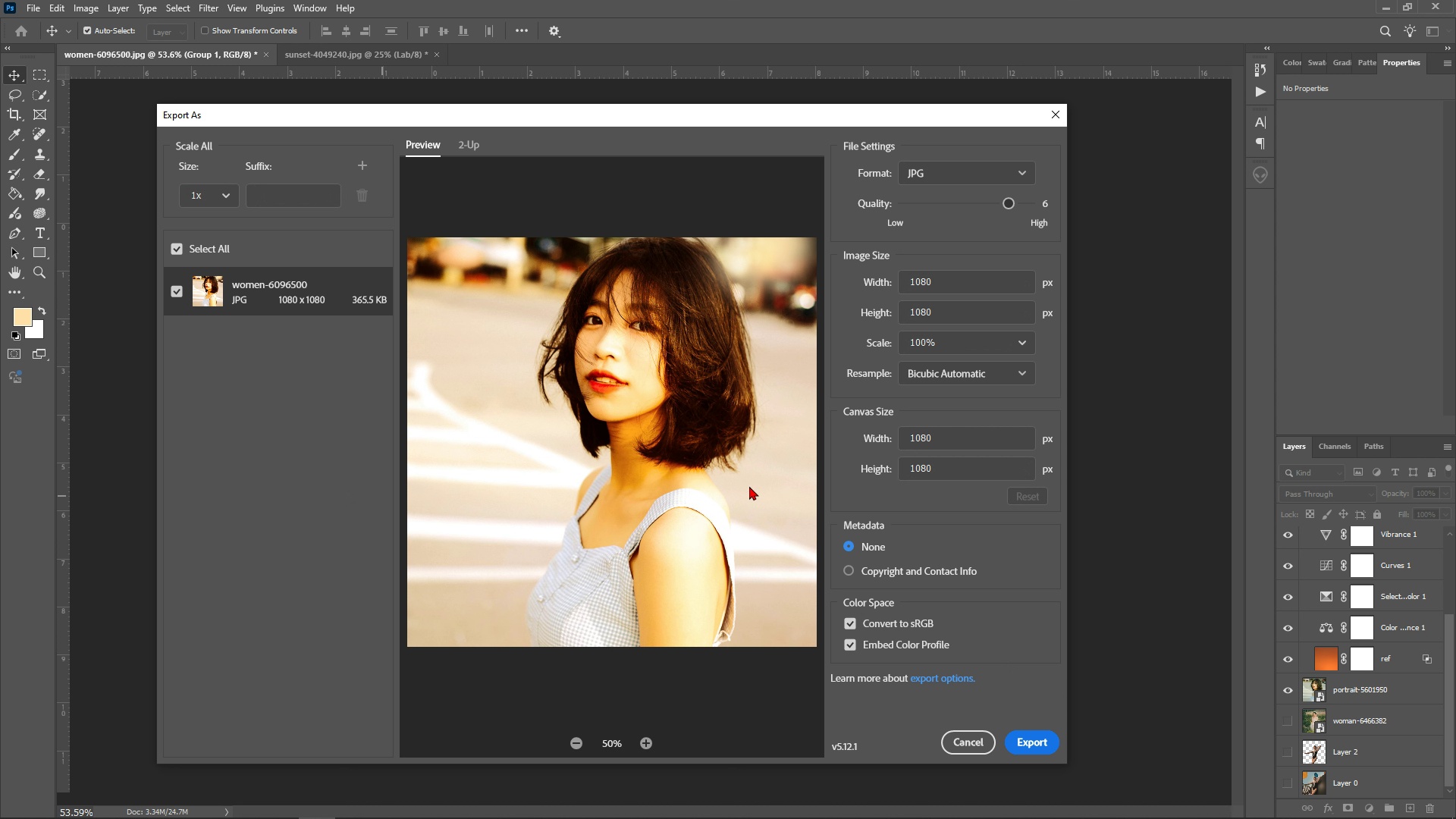 
left_click([1024, 749])
 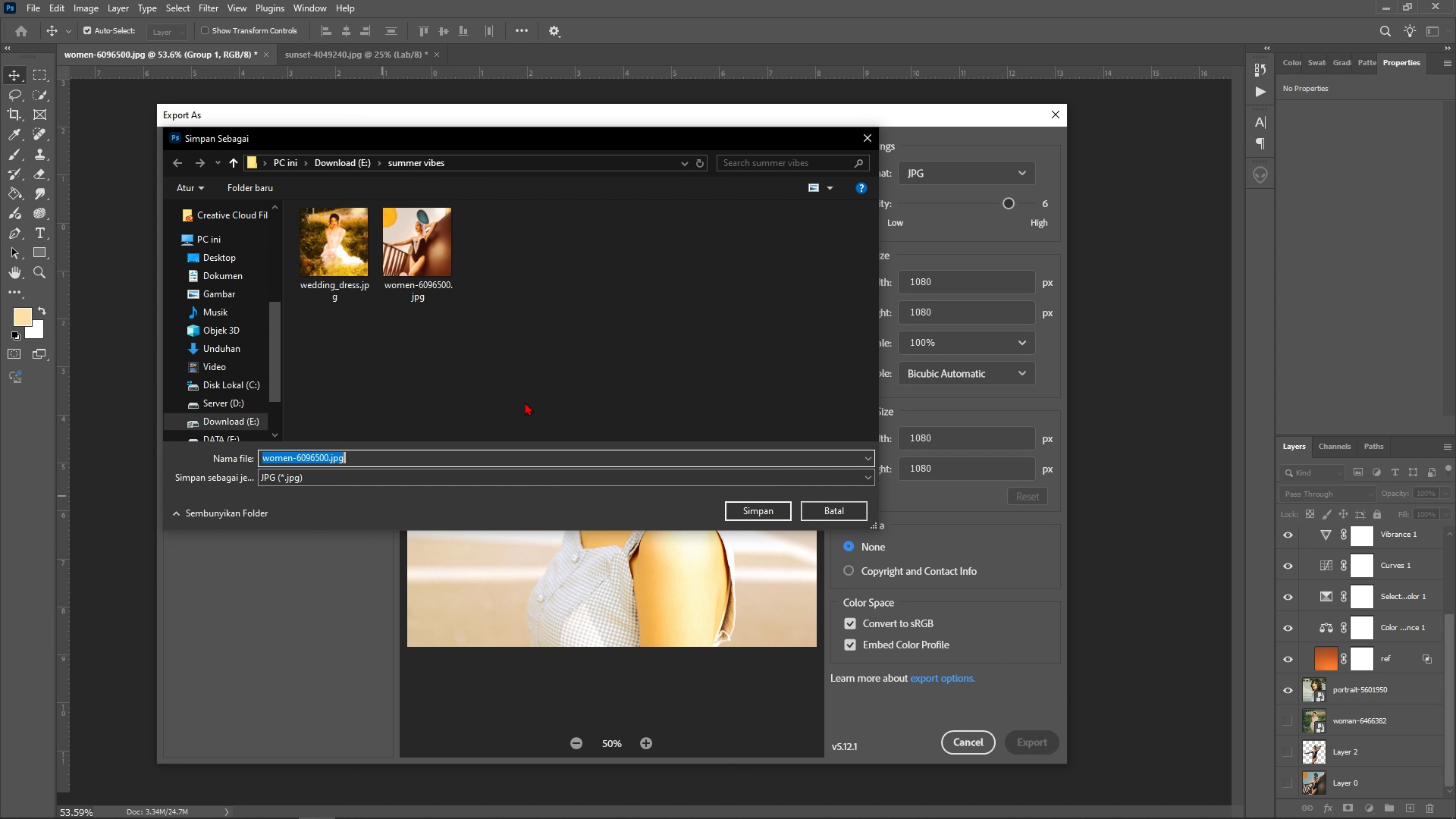 
type(casual Clothes)
 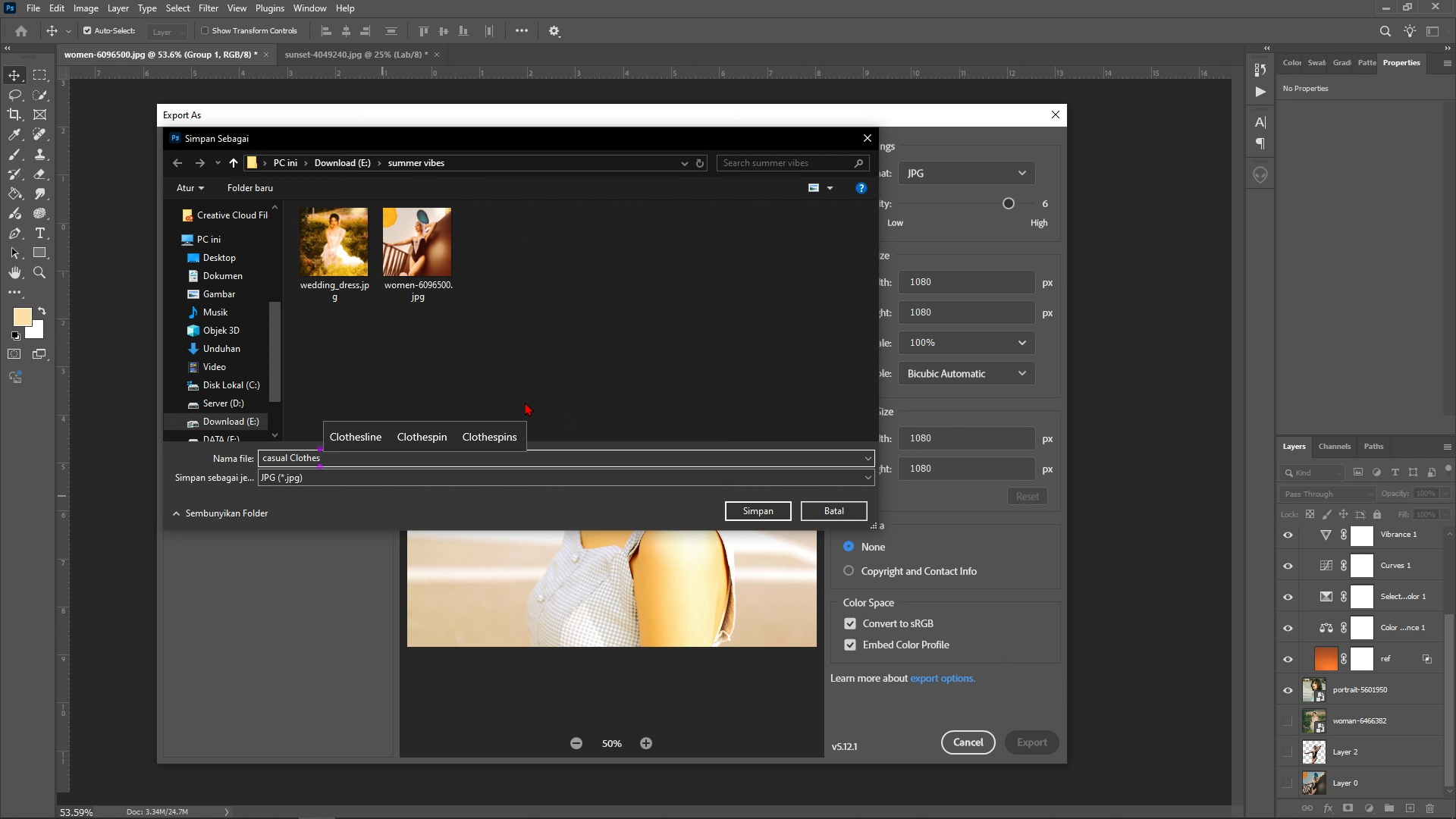 
left_click([748, 513])
 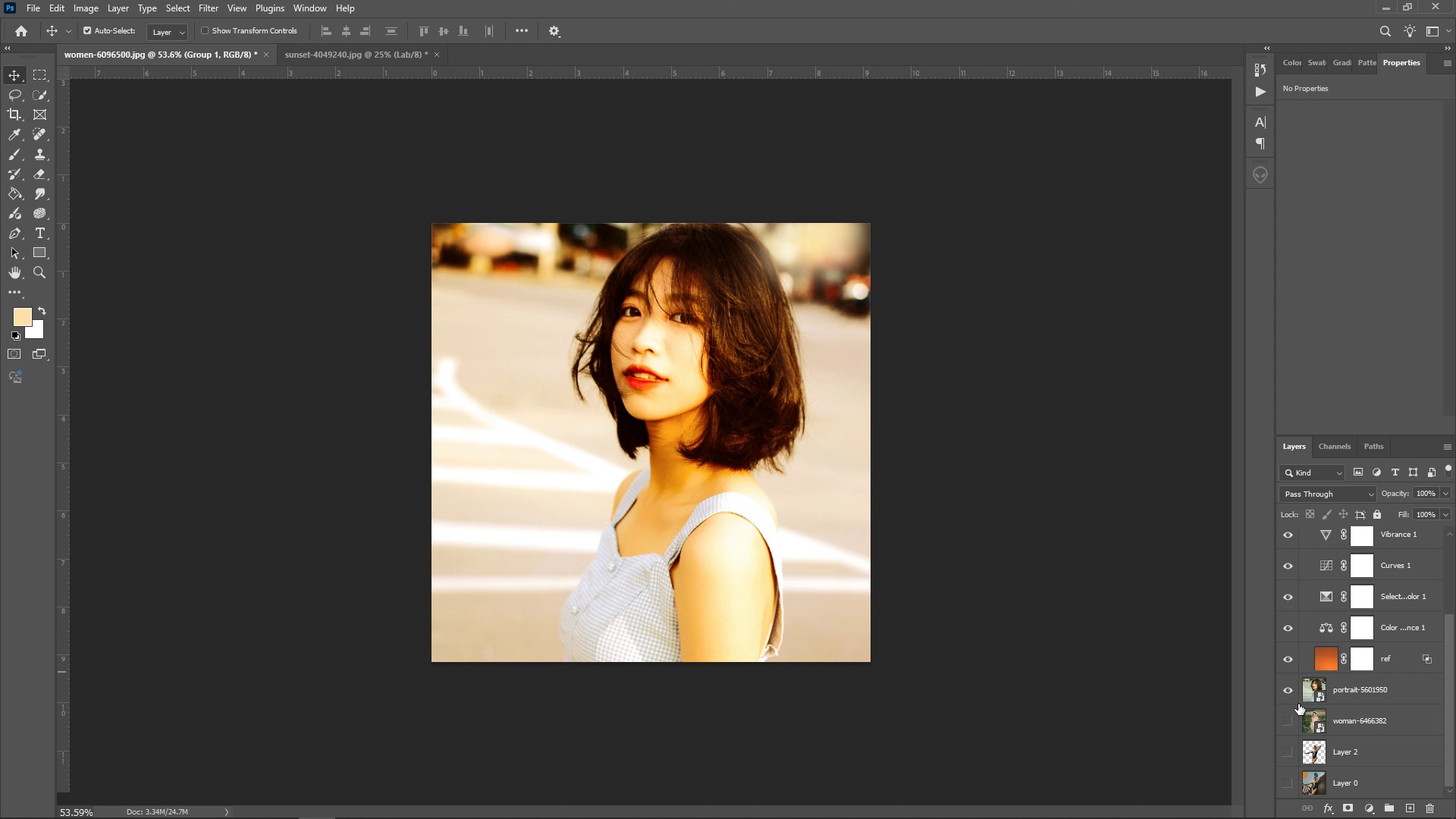 
left_click([1404, 705])
 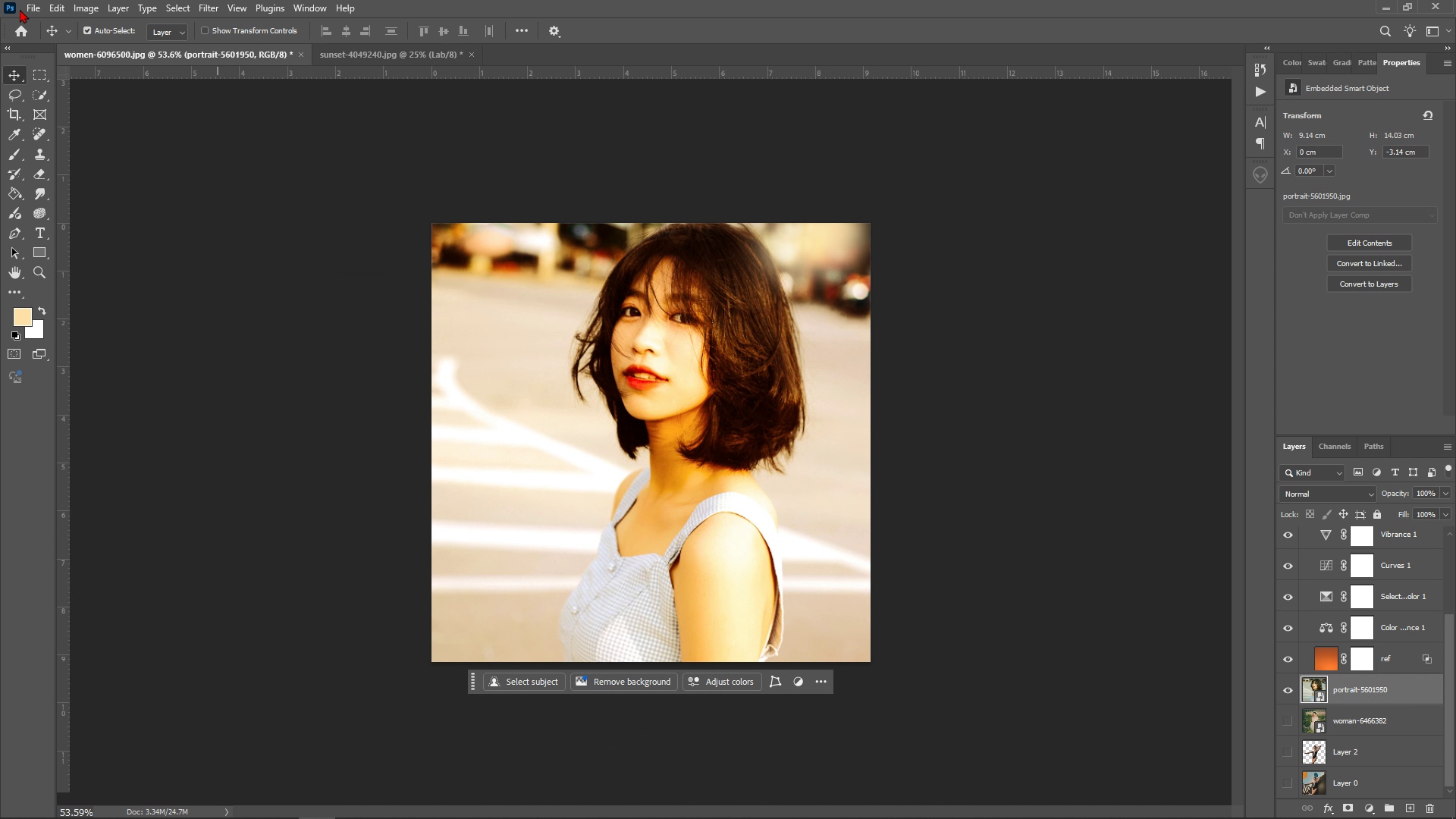 
double_click([38, 10])
 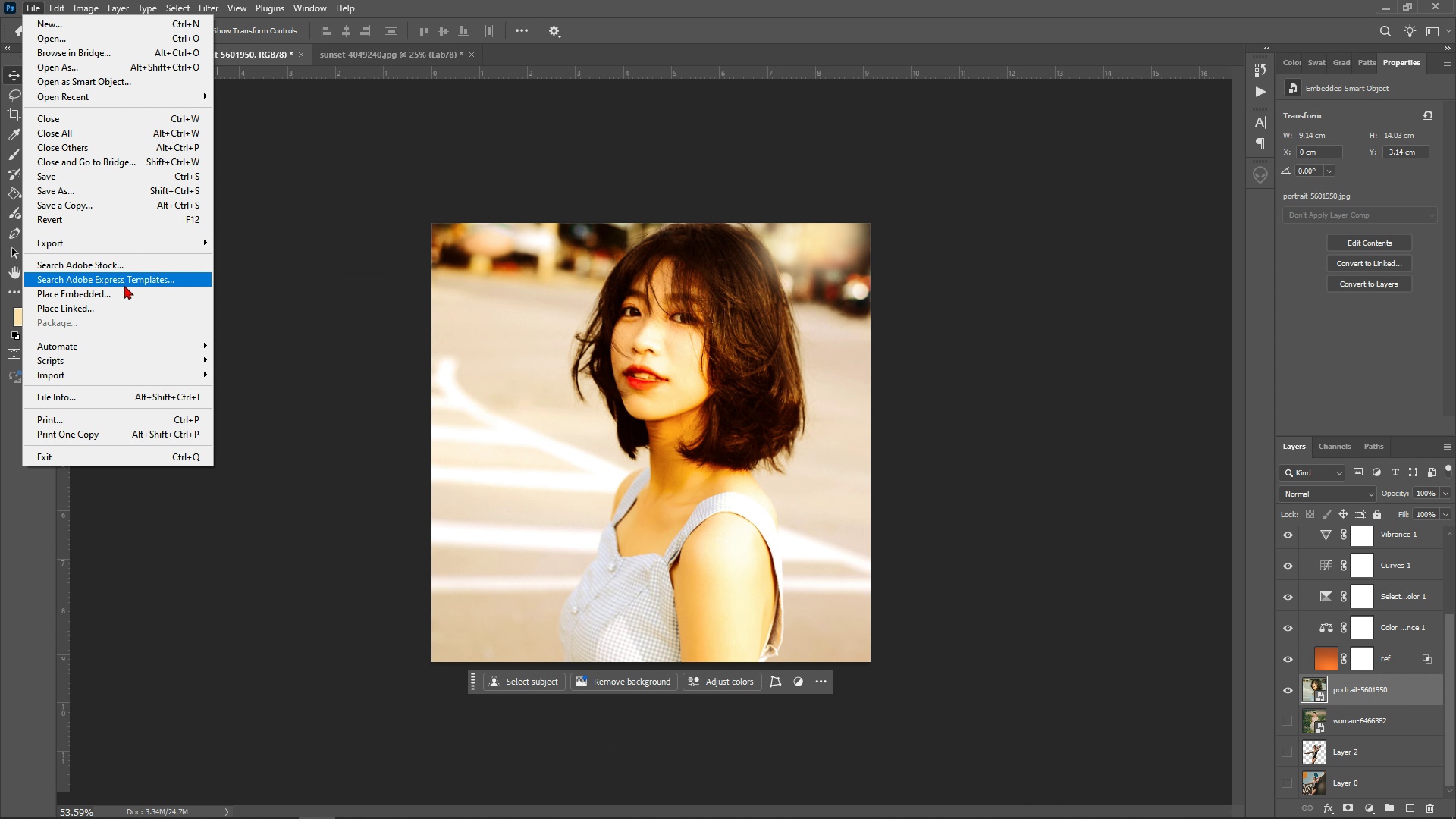 
left_click([118, 290])
 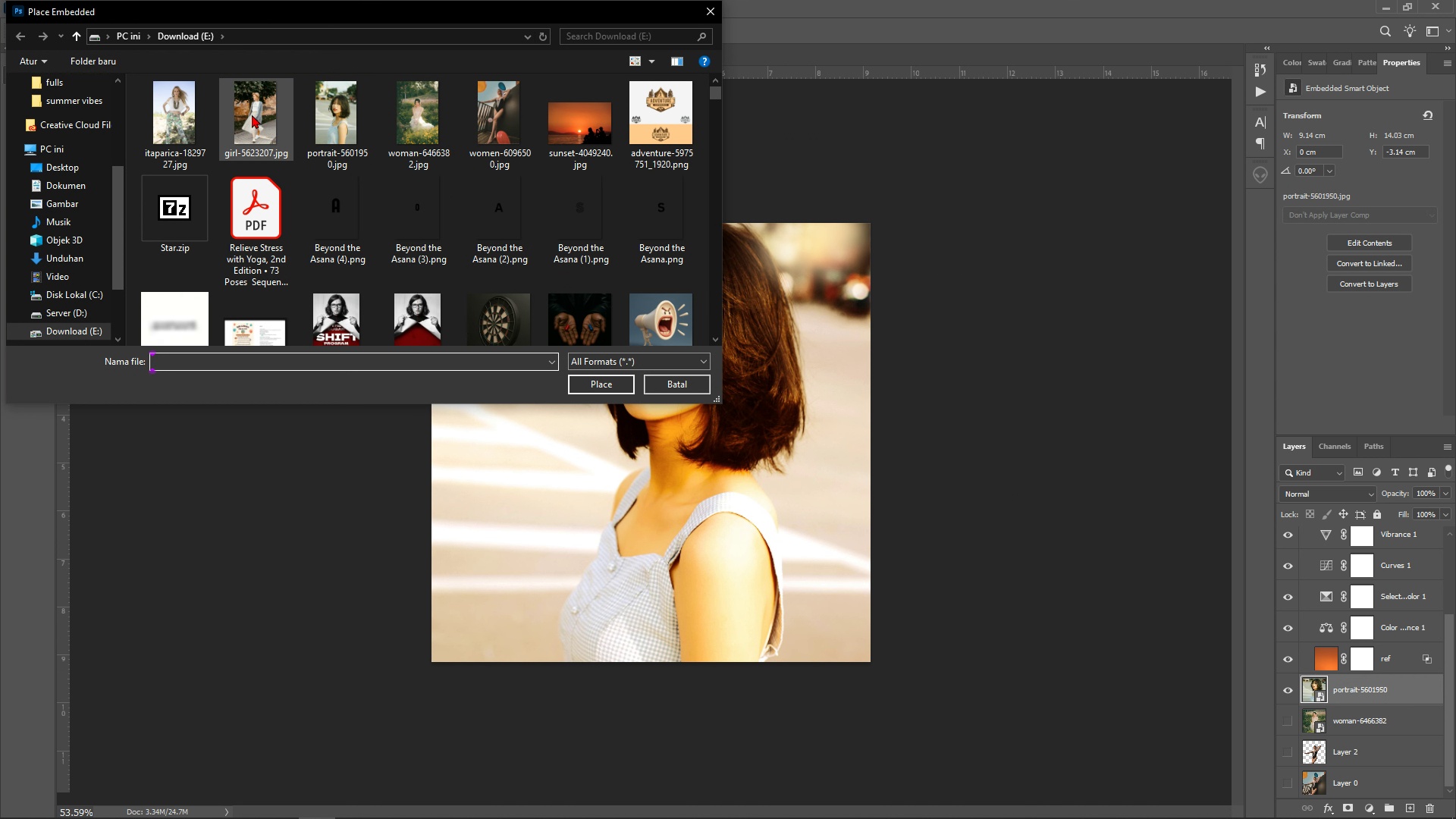 
double_click([252, 114])
 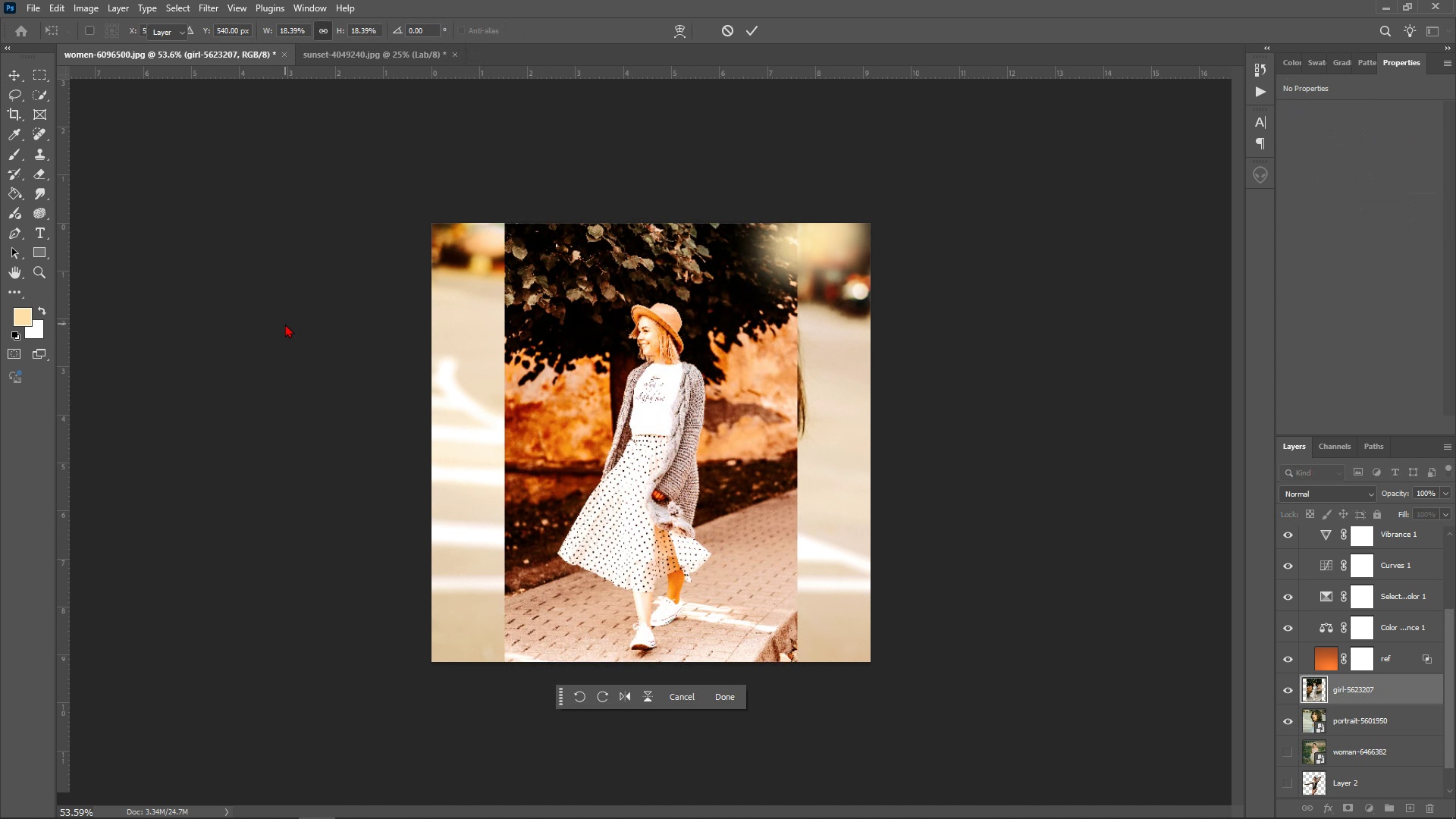 
key(Enter)
 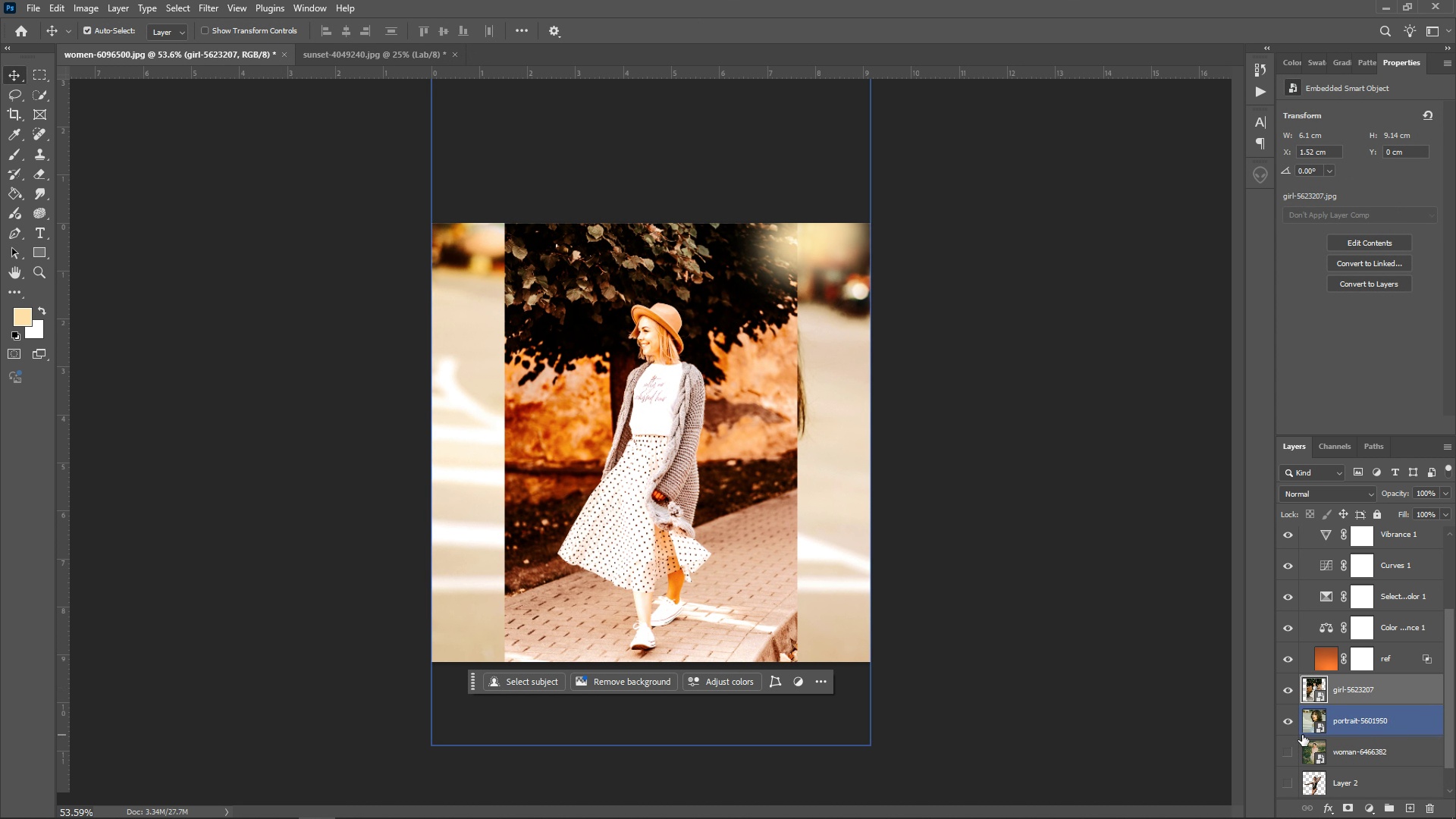 
left_click([1287, 729])
 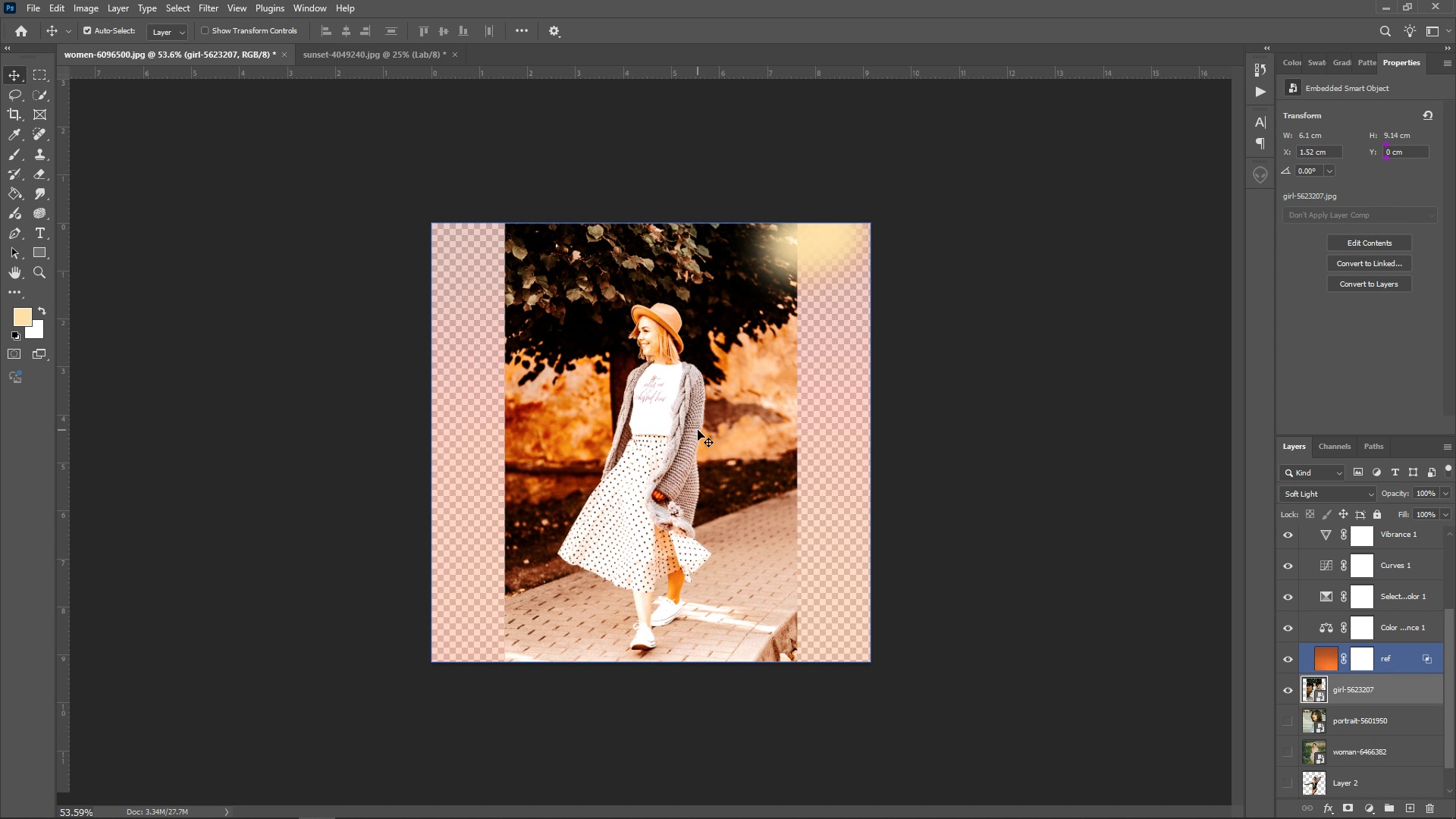 
left_click([698, 430])
 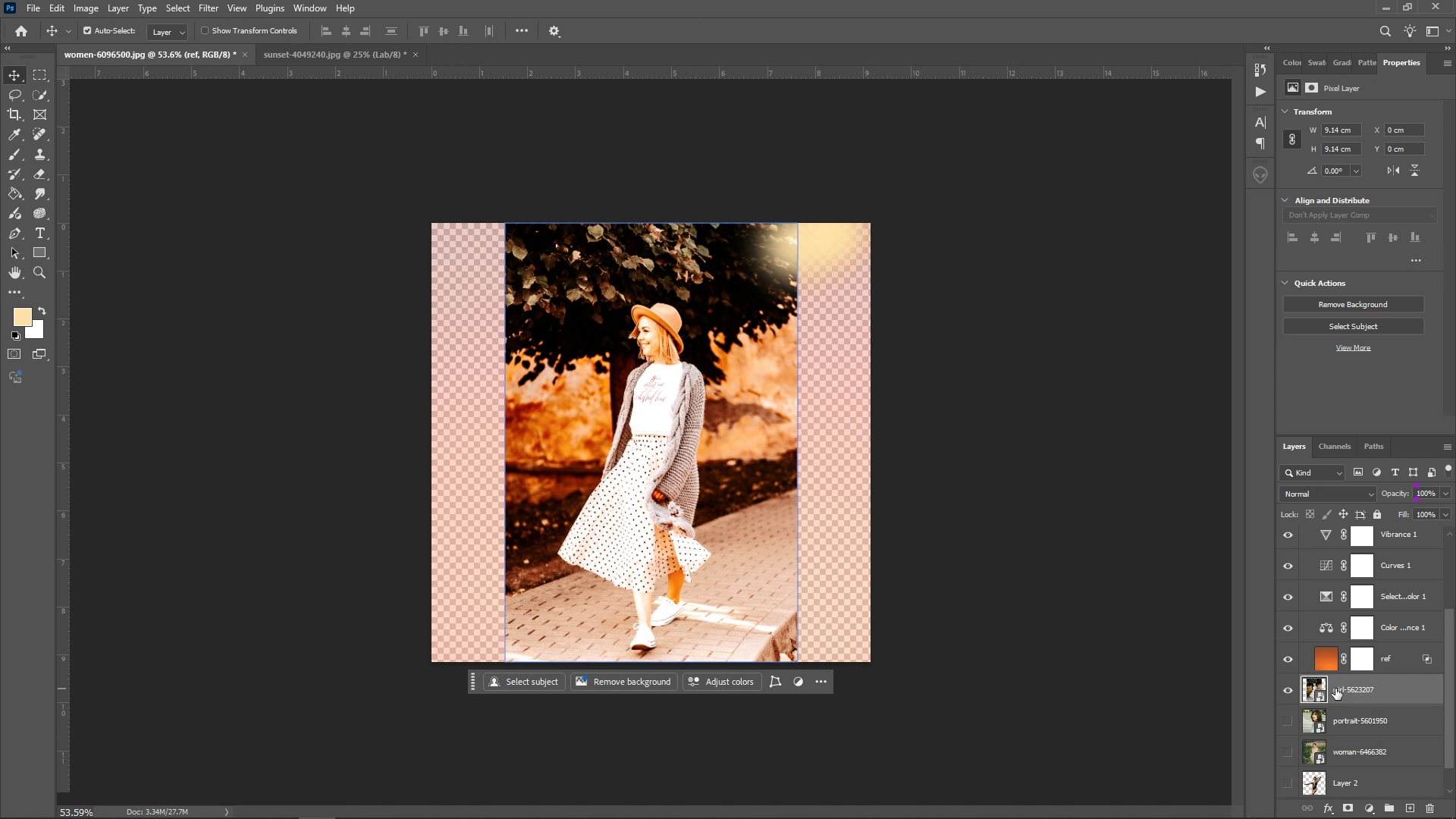 
key(Control+T)
 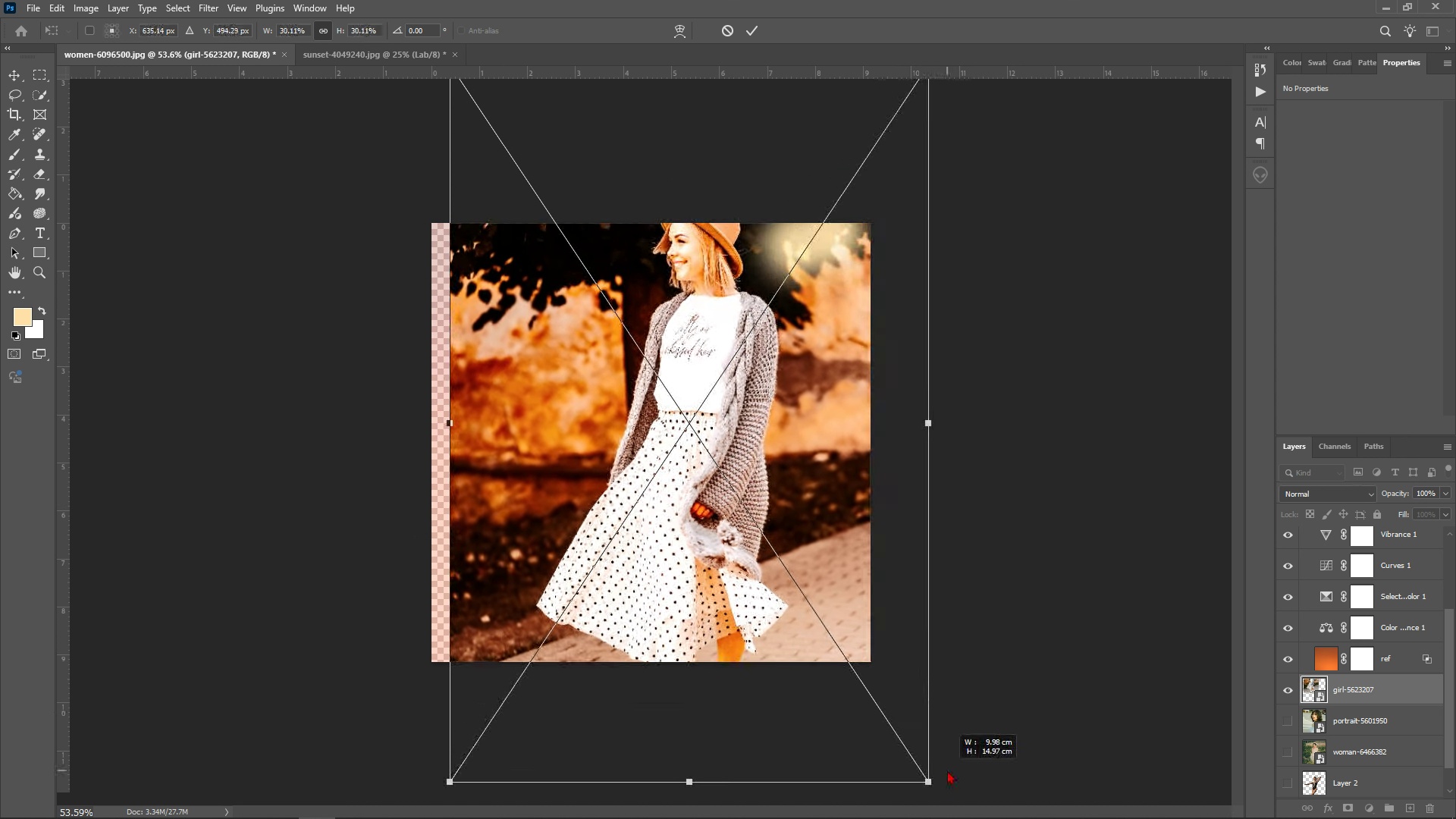 
wait(10.32)
 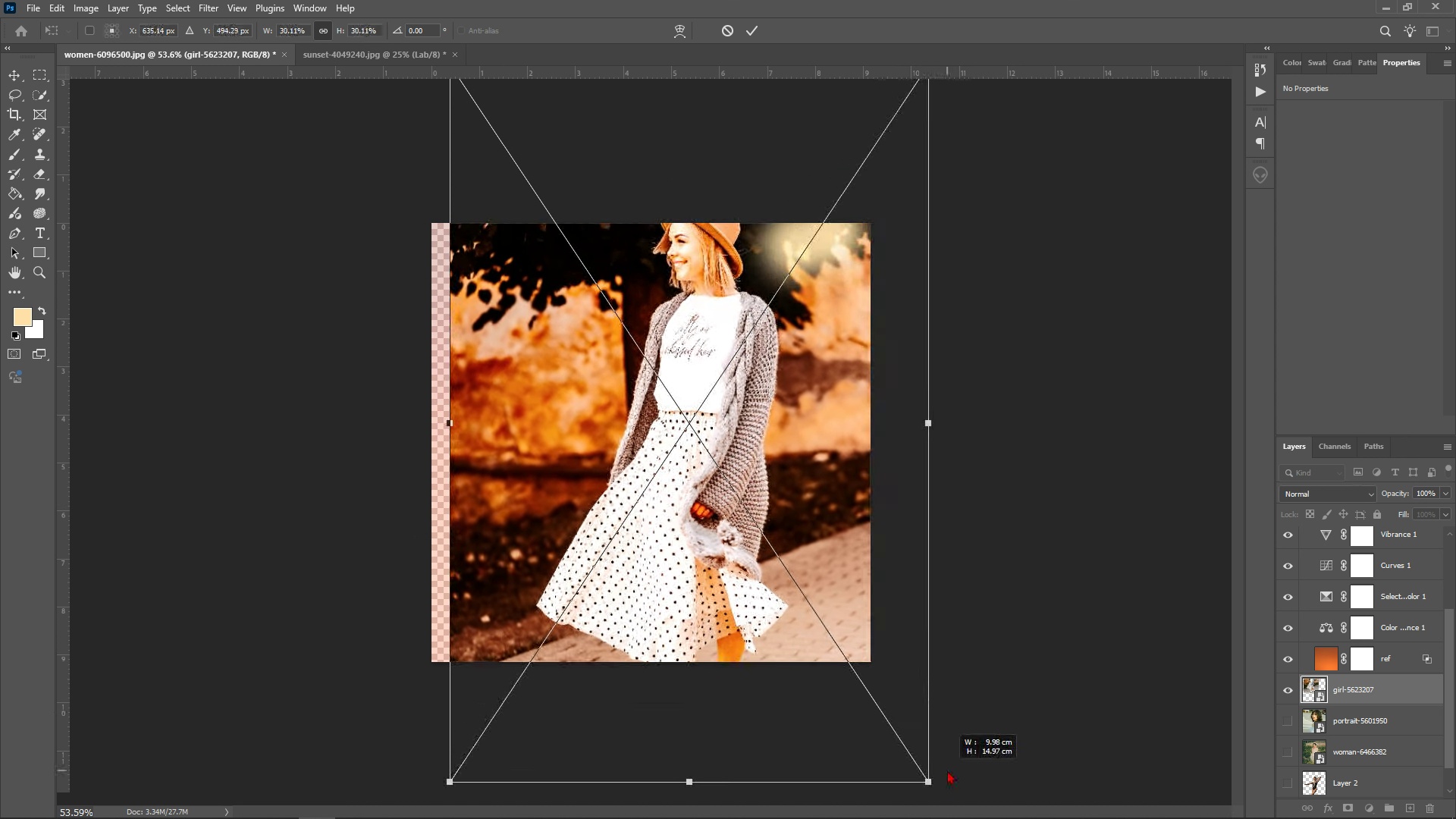 
key(Enter)
 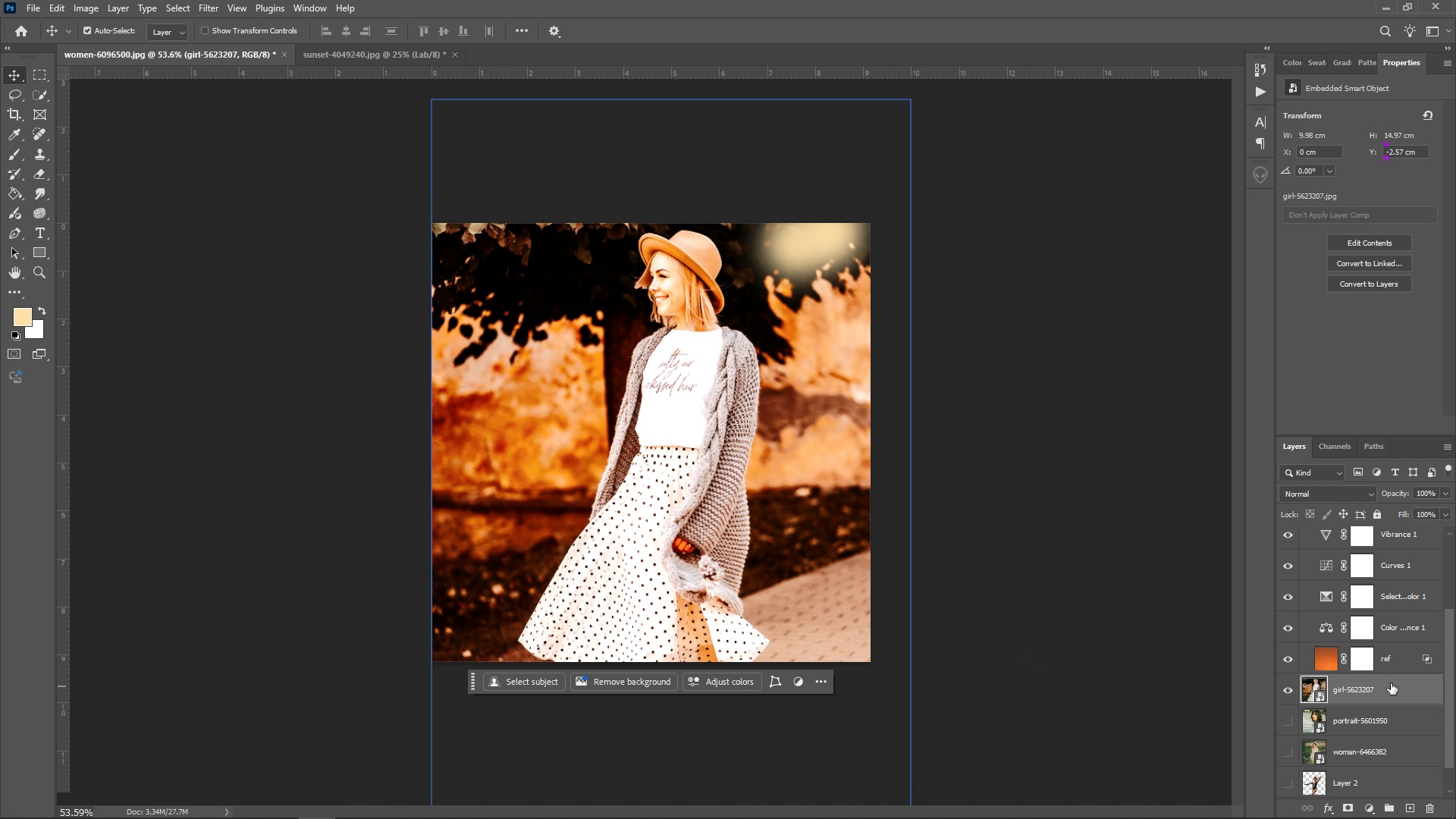 
left_click([1326, 653])
 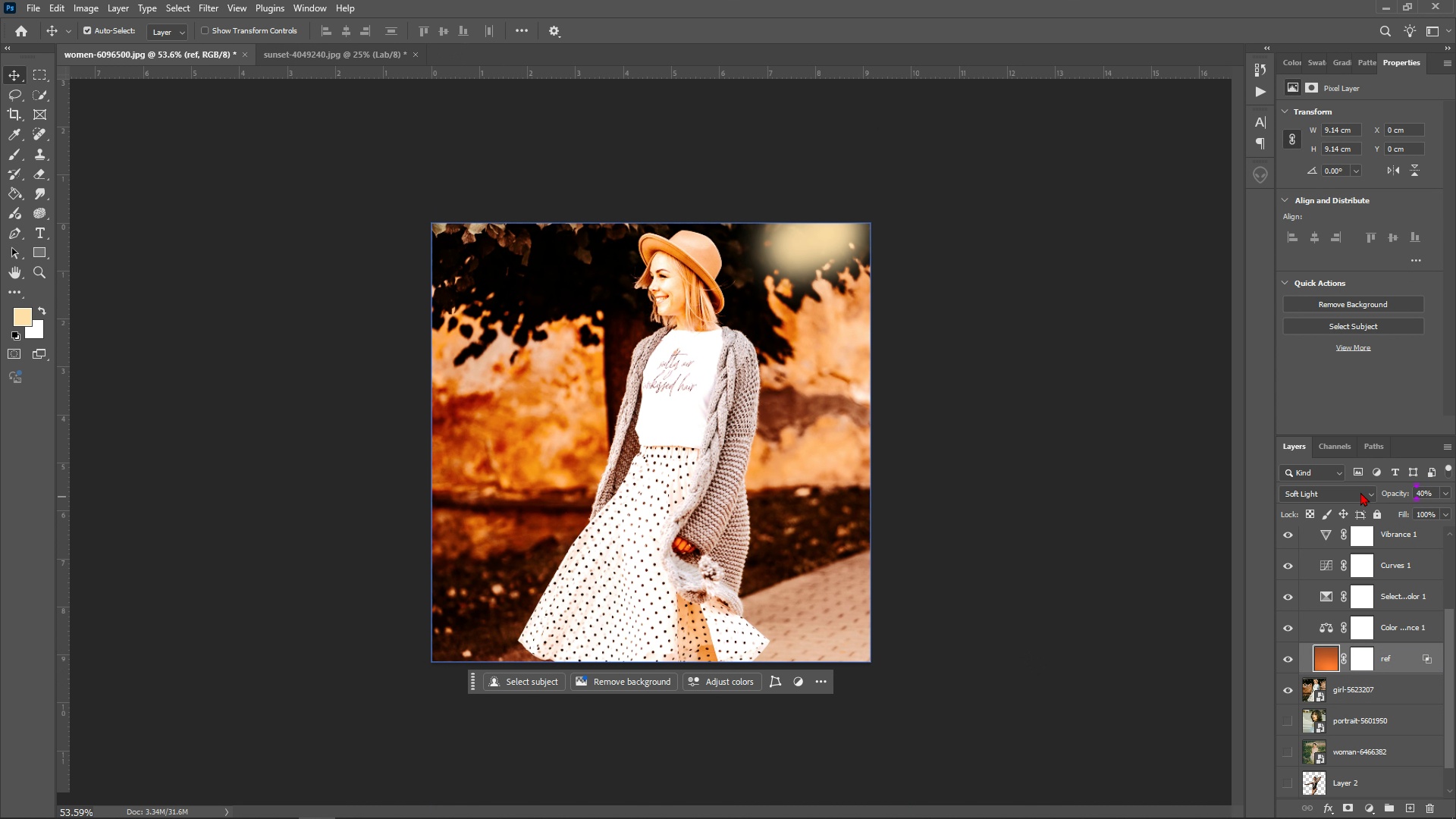 
left_click([1360, 492])
 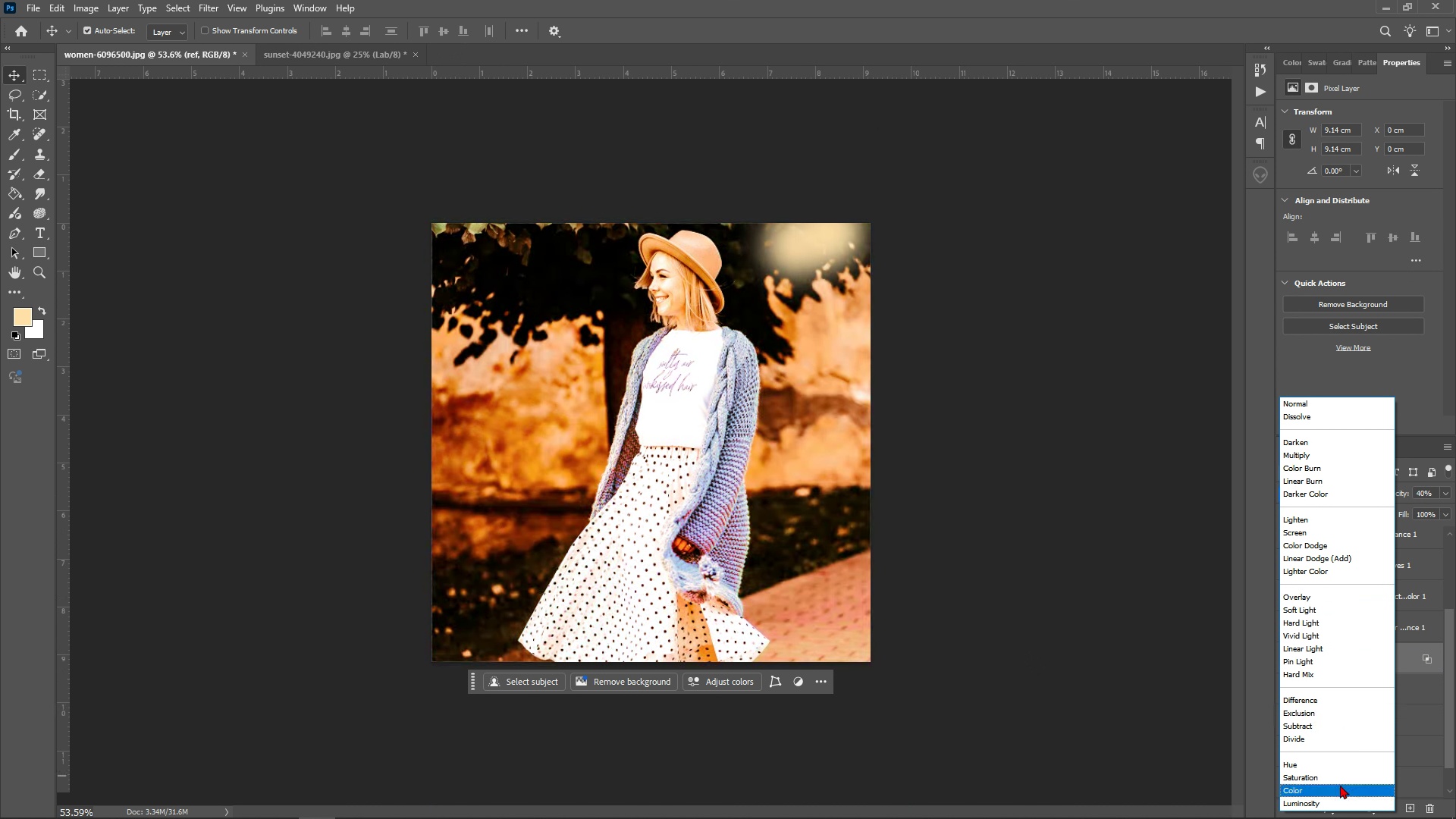 
wait(5.67)
 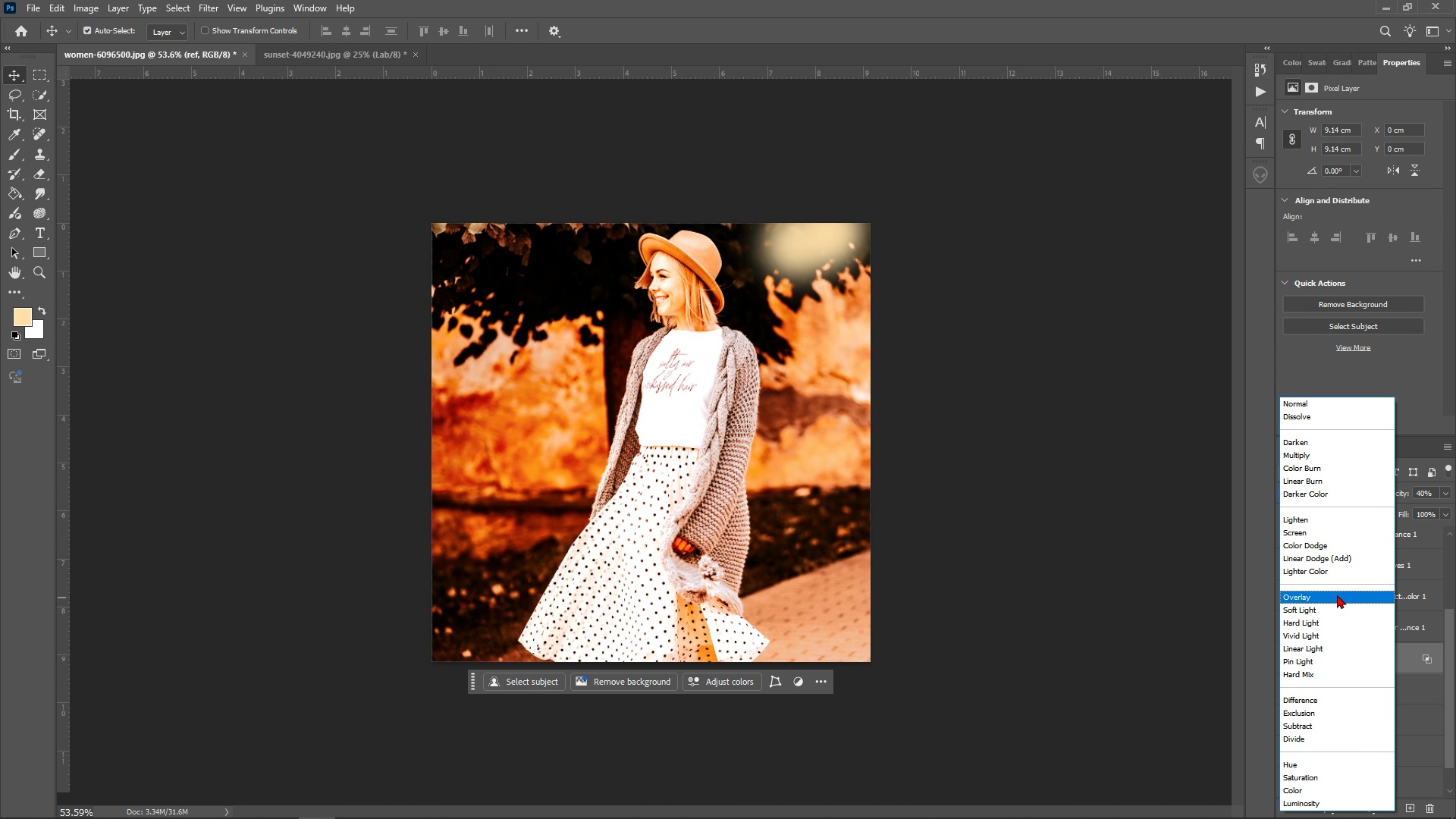 
left_click([1343, 789])
 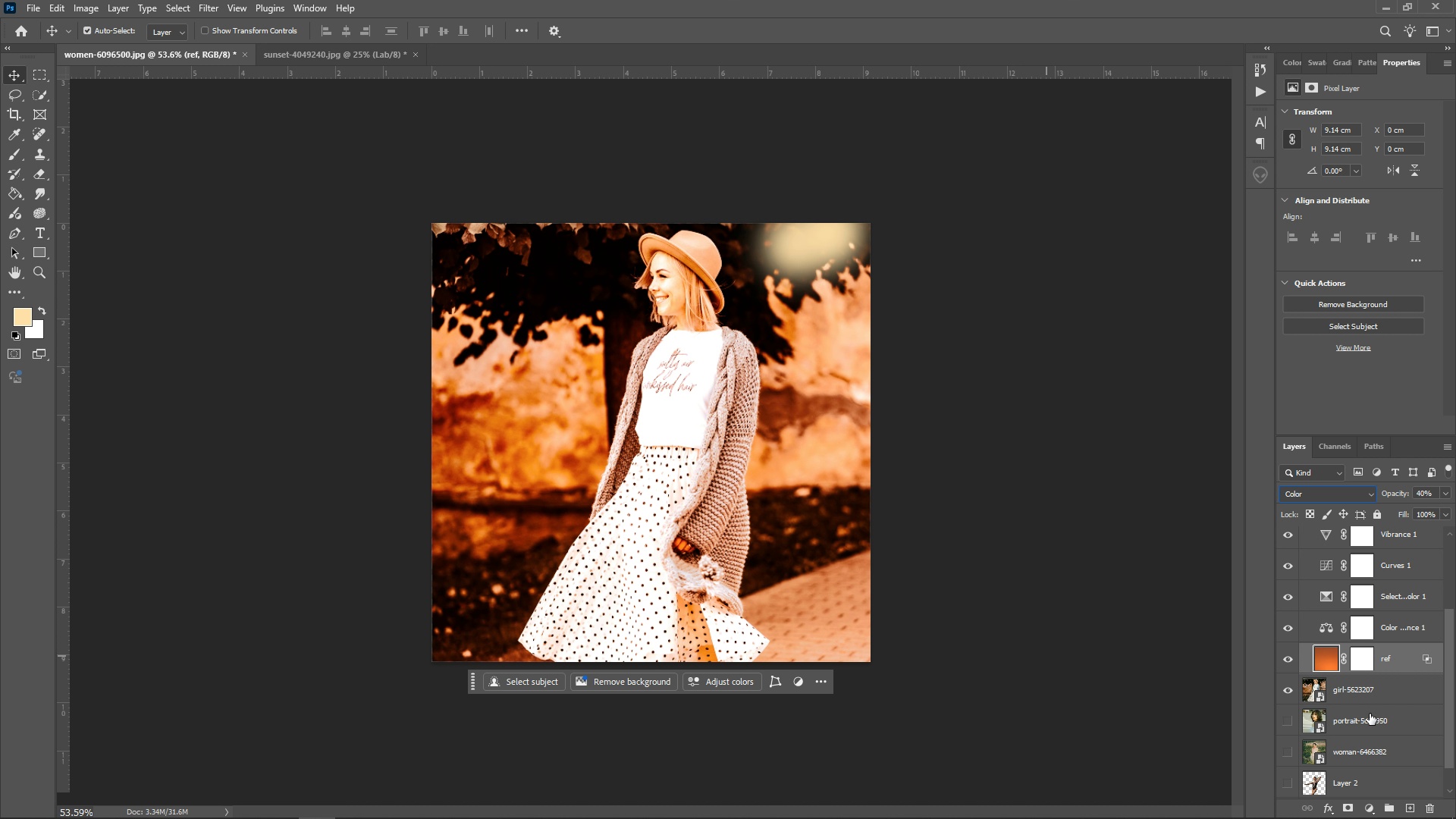 
left_click([1331, 629])
 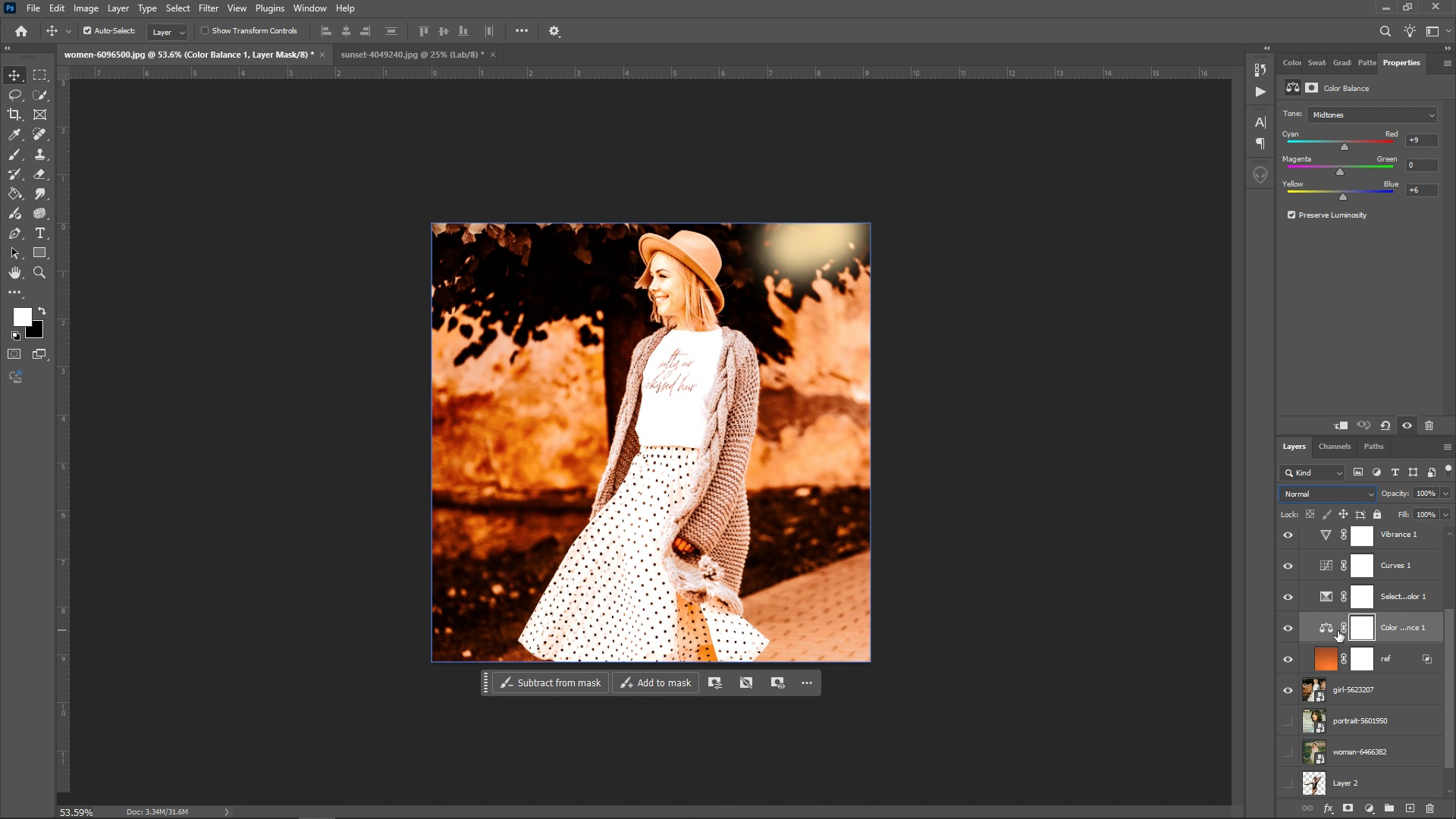 
double_click([1329, 631])
 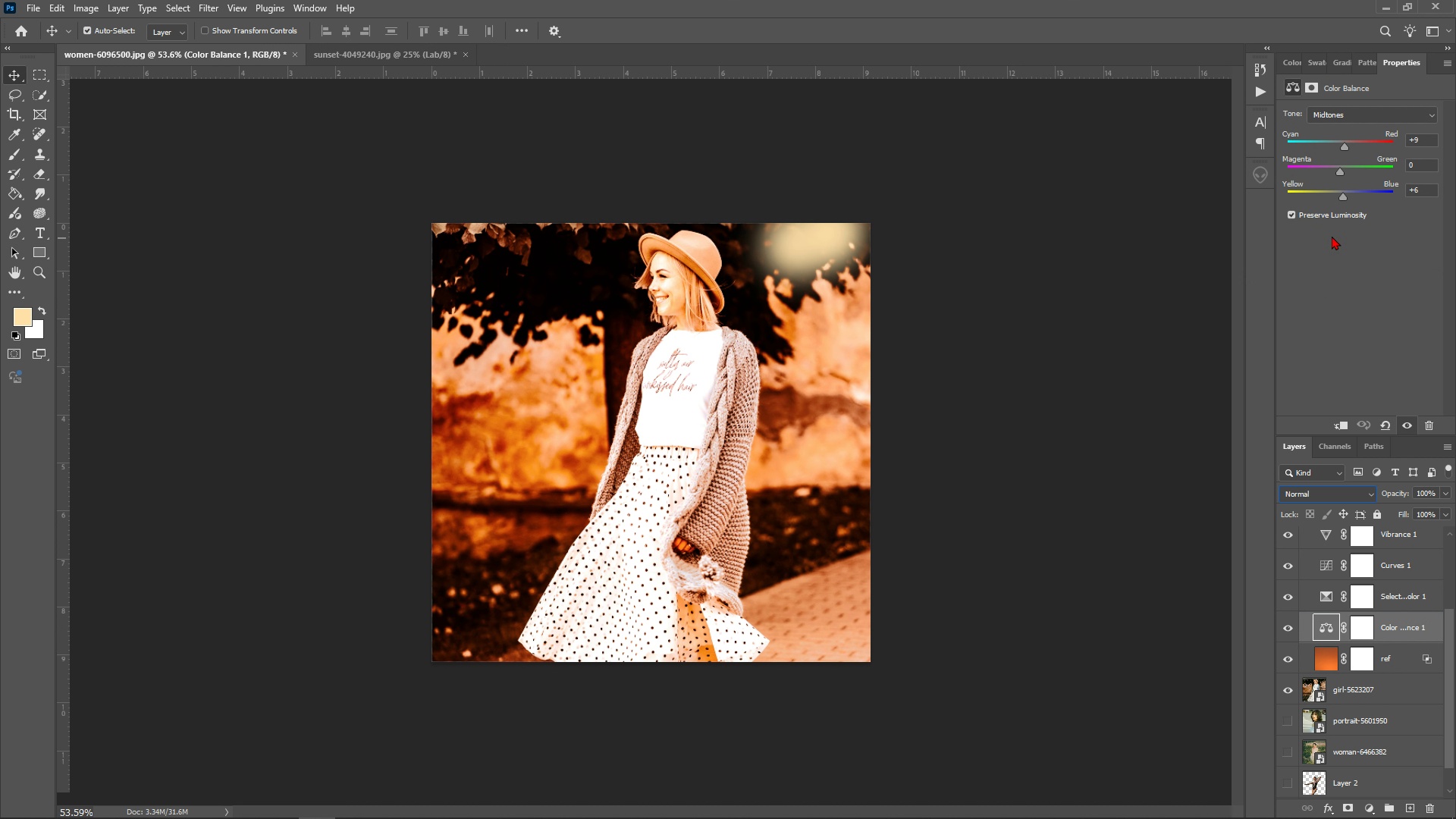 
mouse_move([1350, 142])
 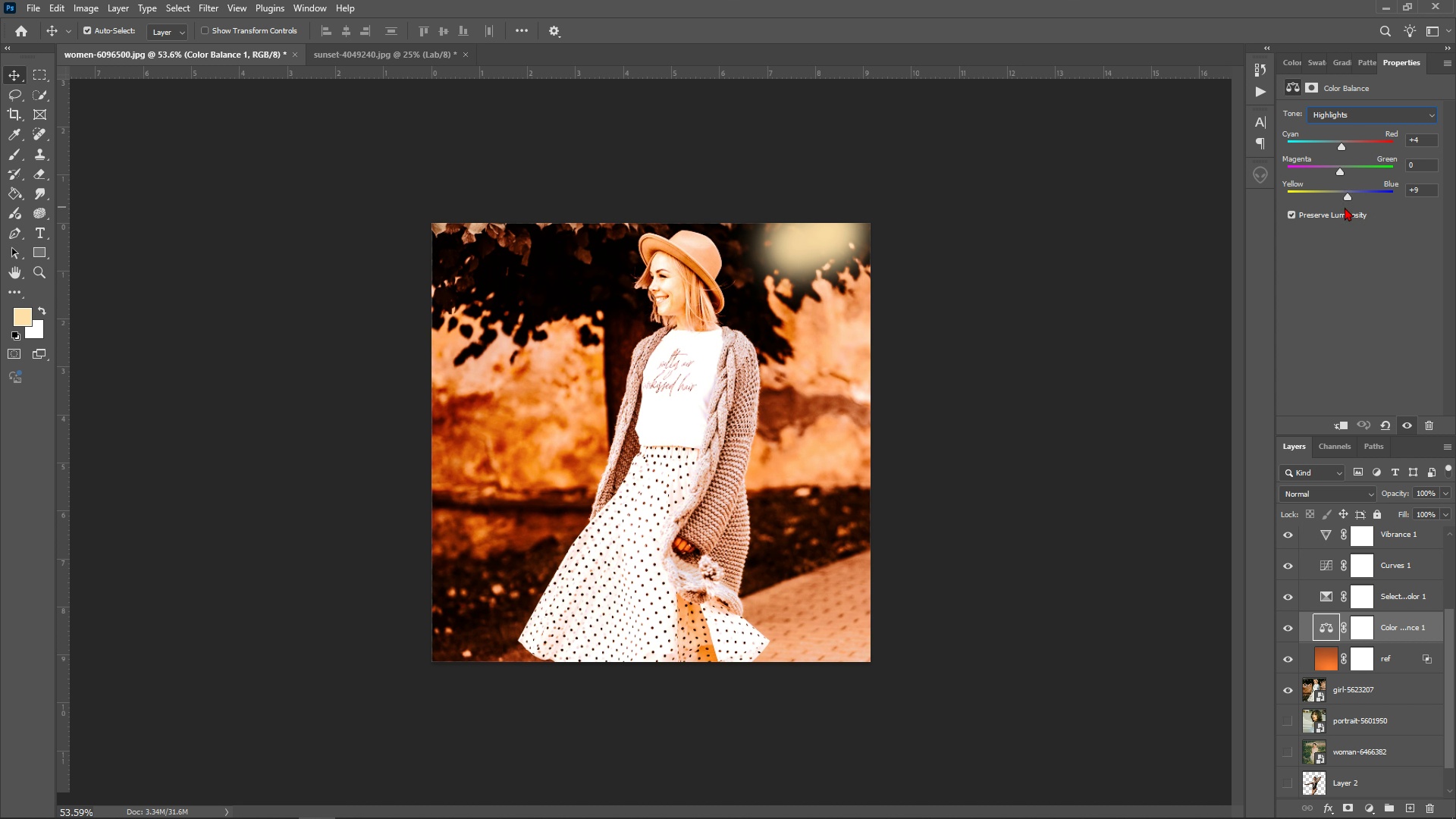 
wait(6.78)
 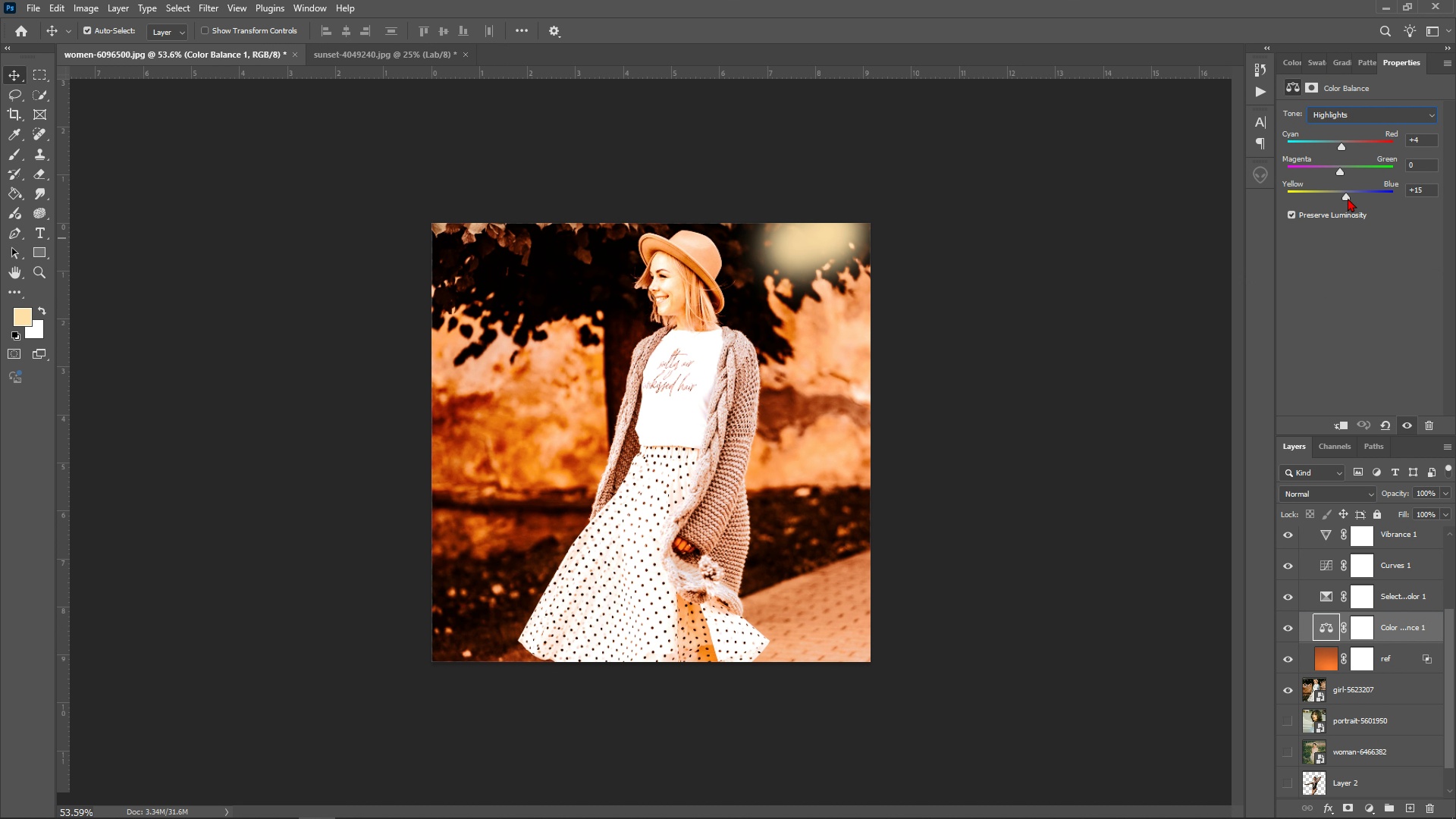 
scroll: coordinate [1307, 642], scroll_direction: up, amount: 1.0
 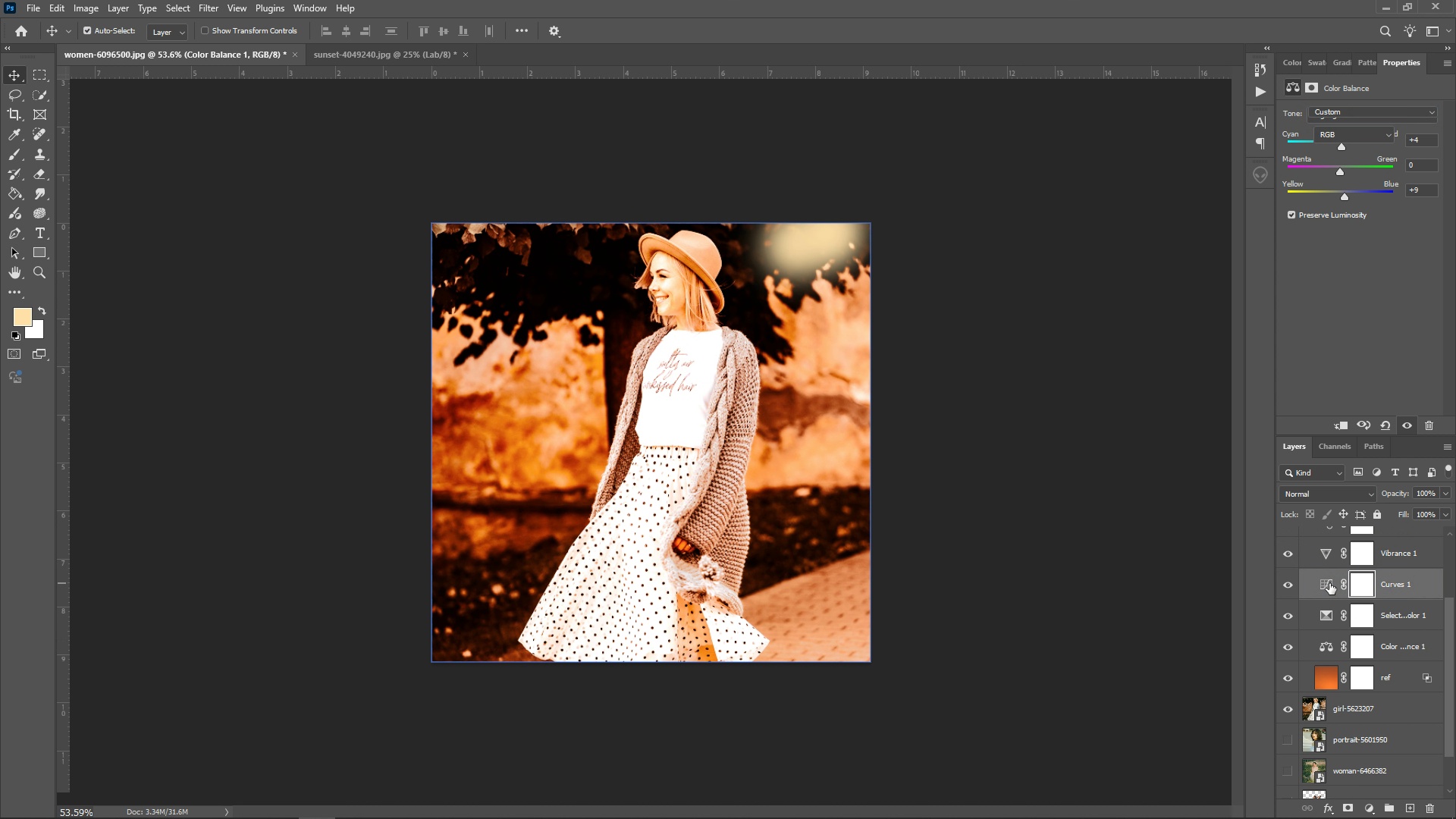 
double_click([1329, 588])
 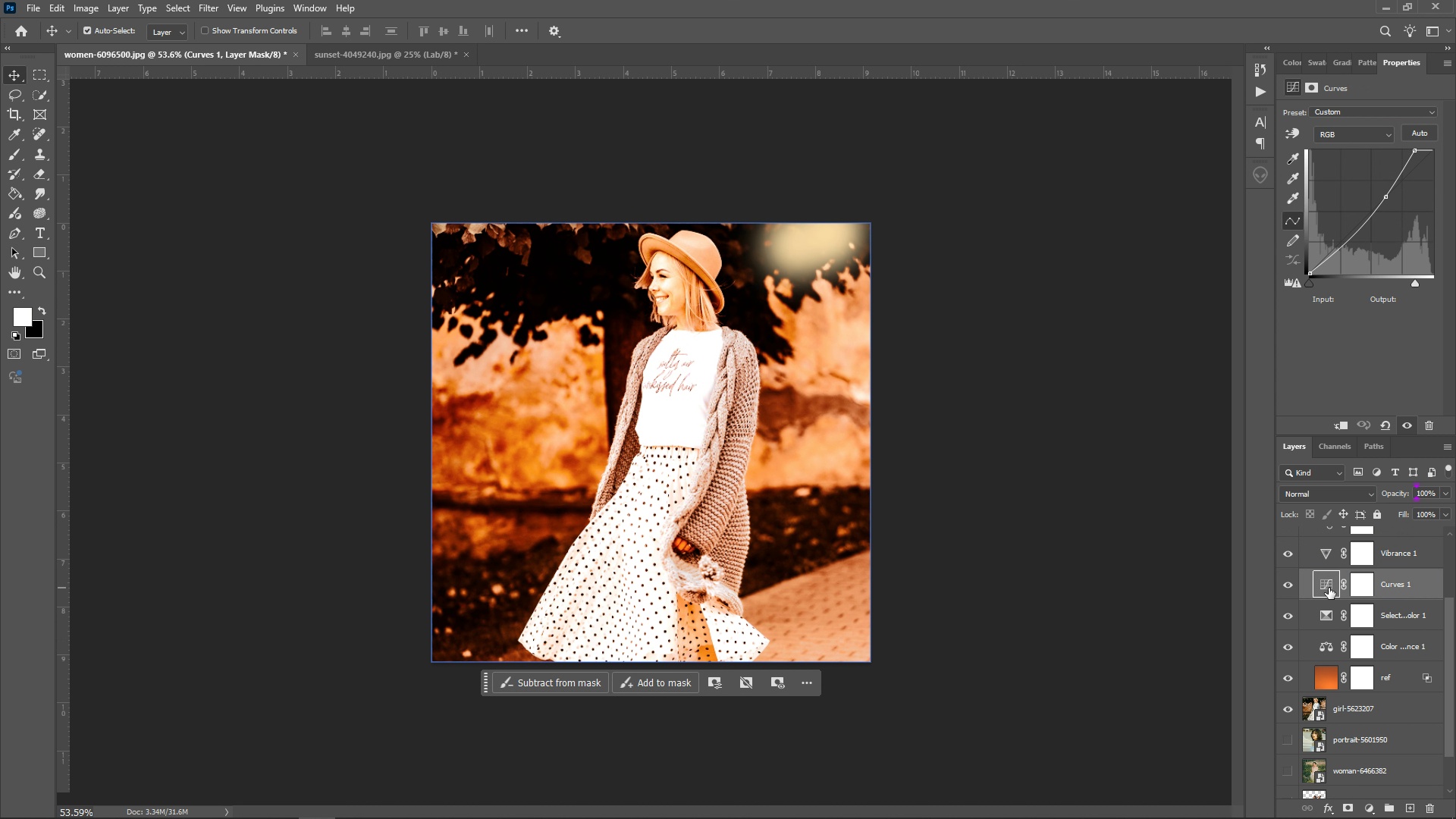 
triple_click([1329, 588])
 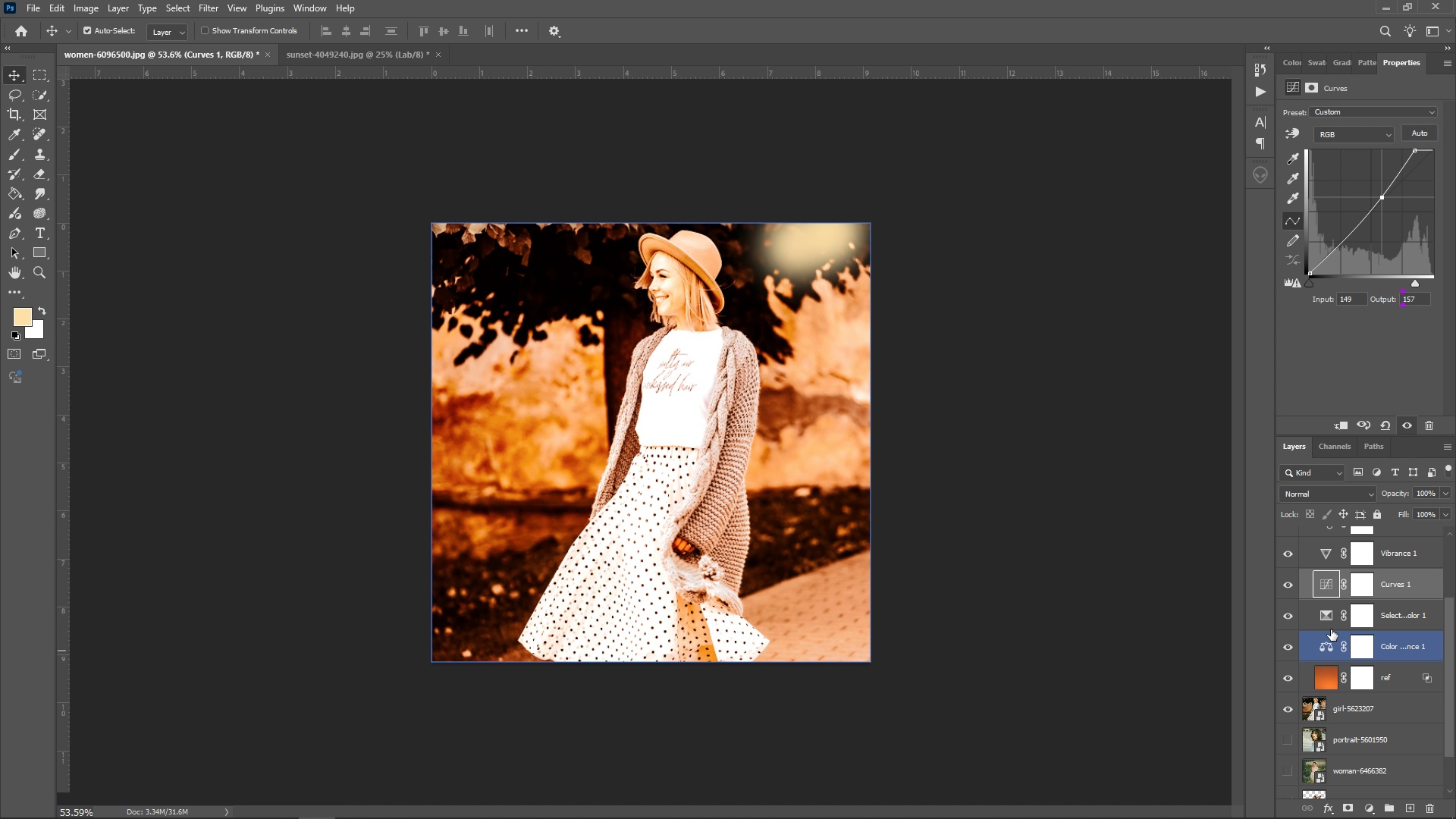 
wait(7.55)
 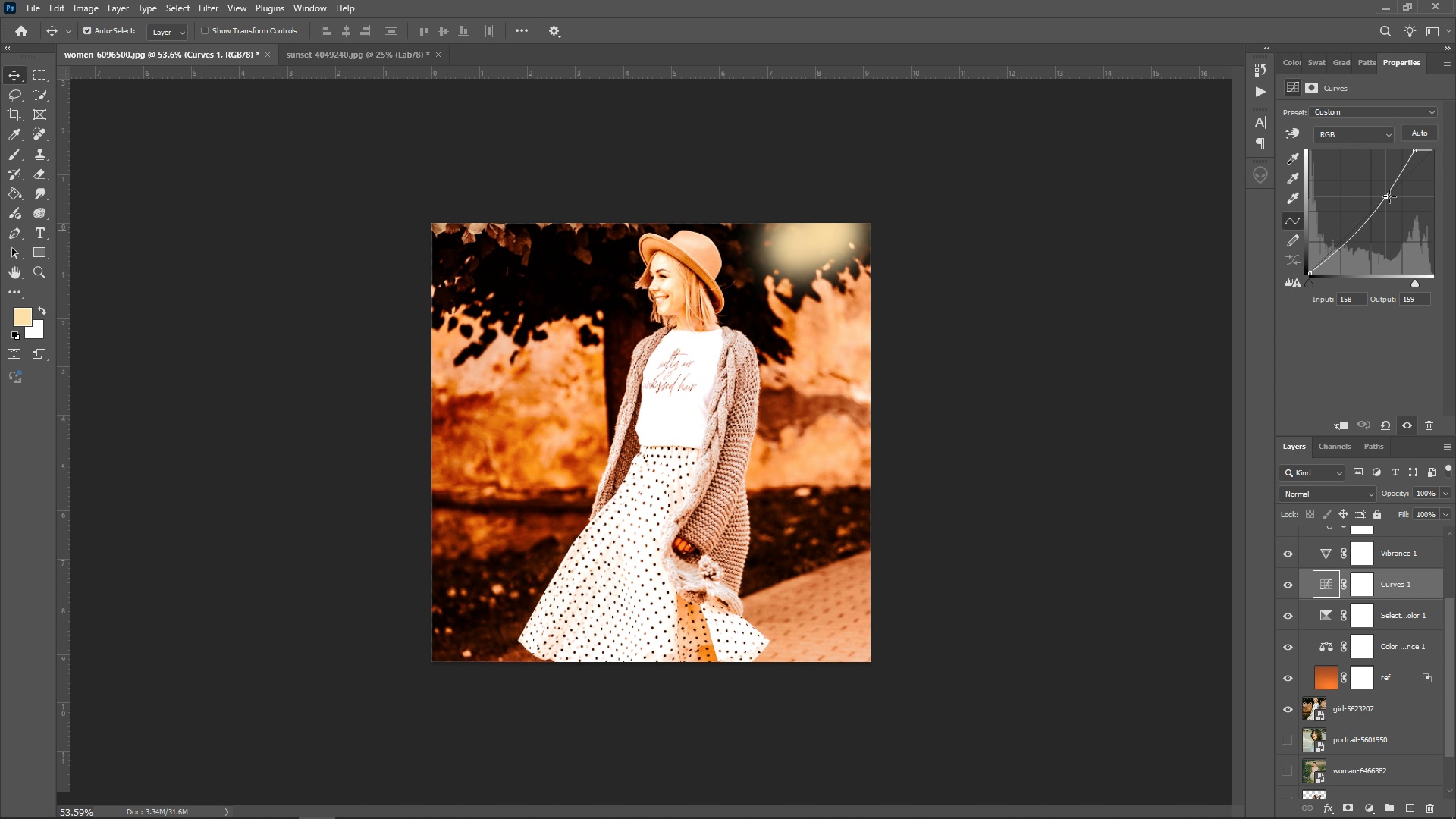 
scroll: coordinate [1334, 593], scroll_direction: up, amount: 1.0
 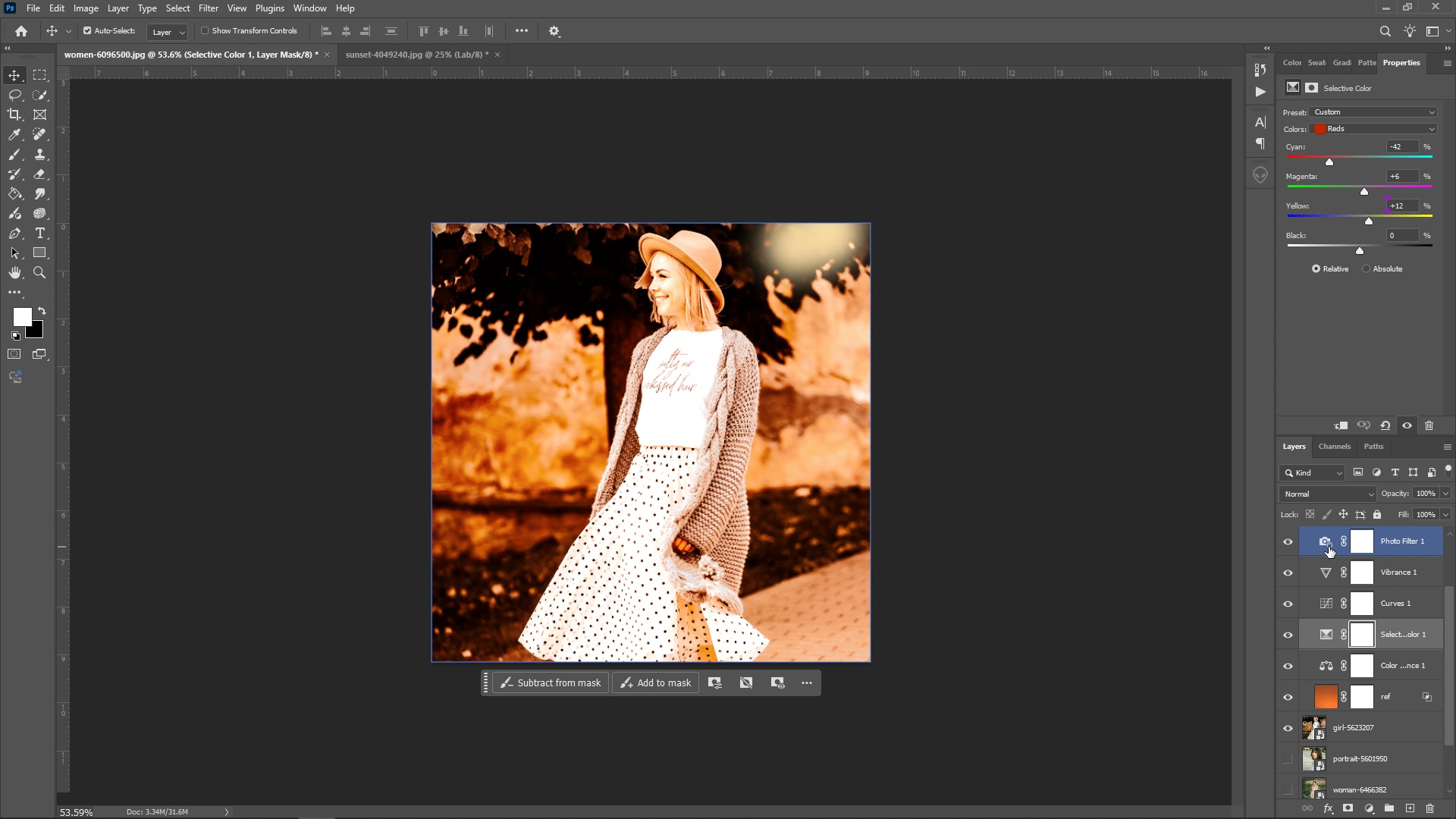 
left_click([1329, 547])
 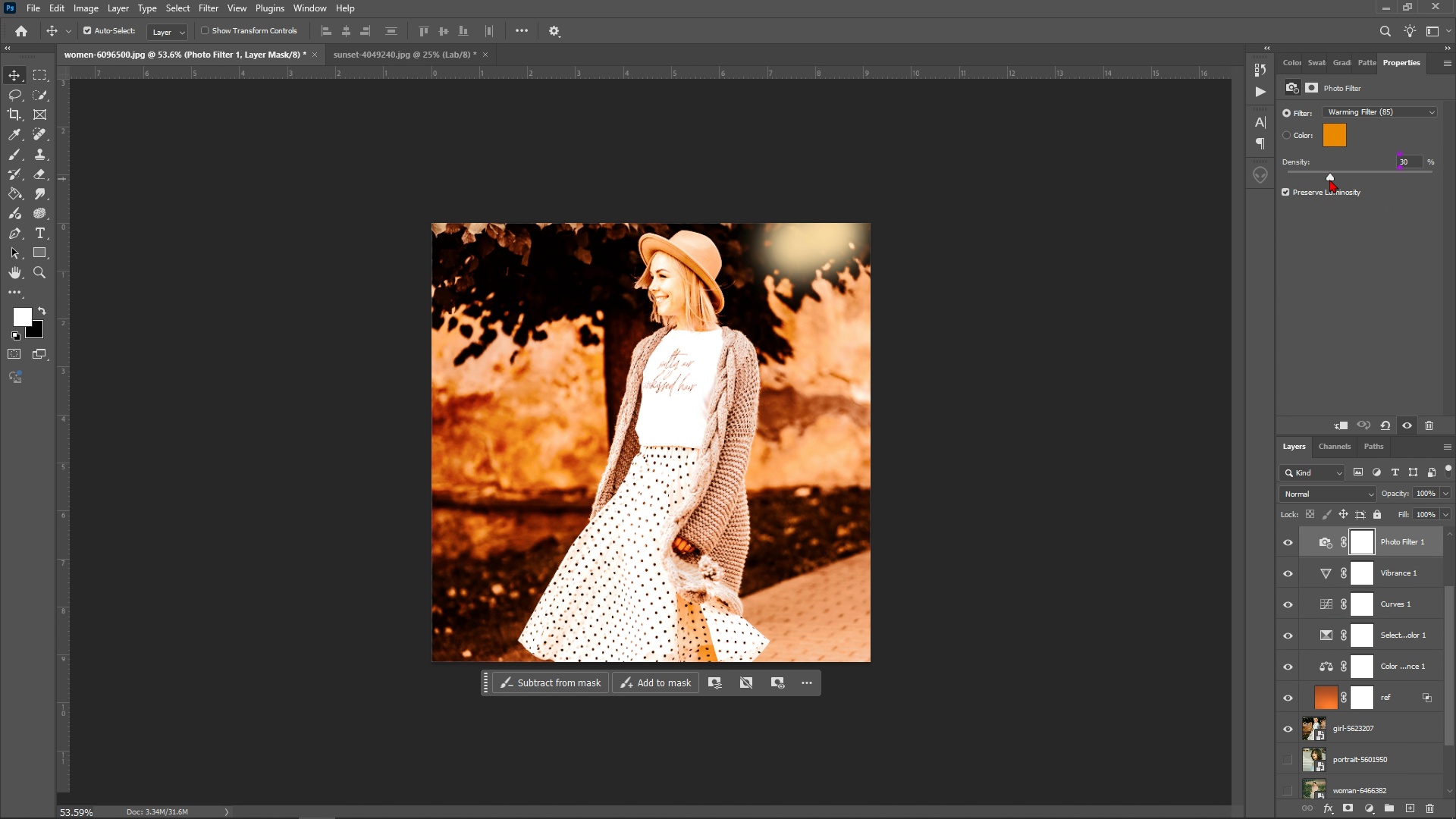 
wait(9.6)
 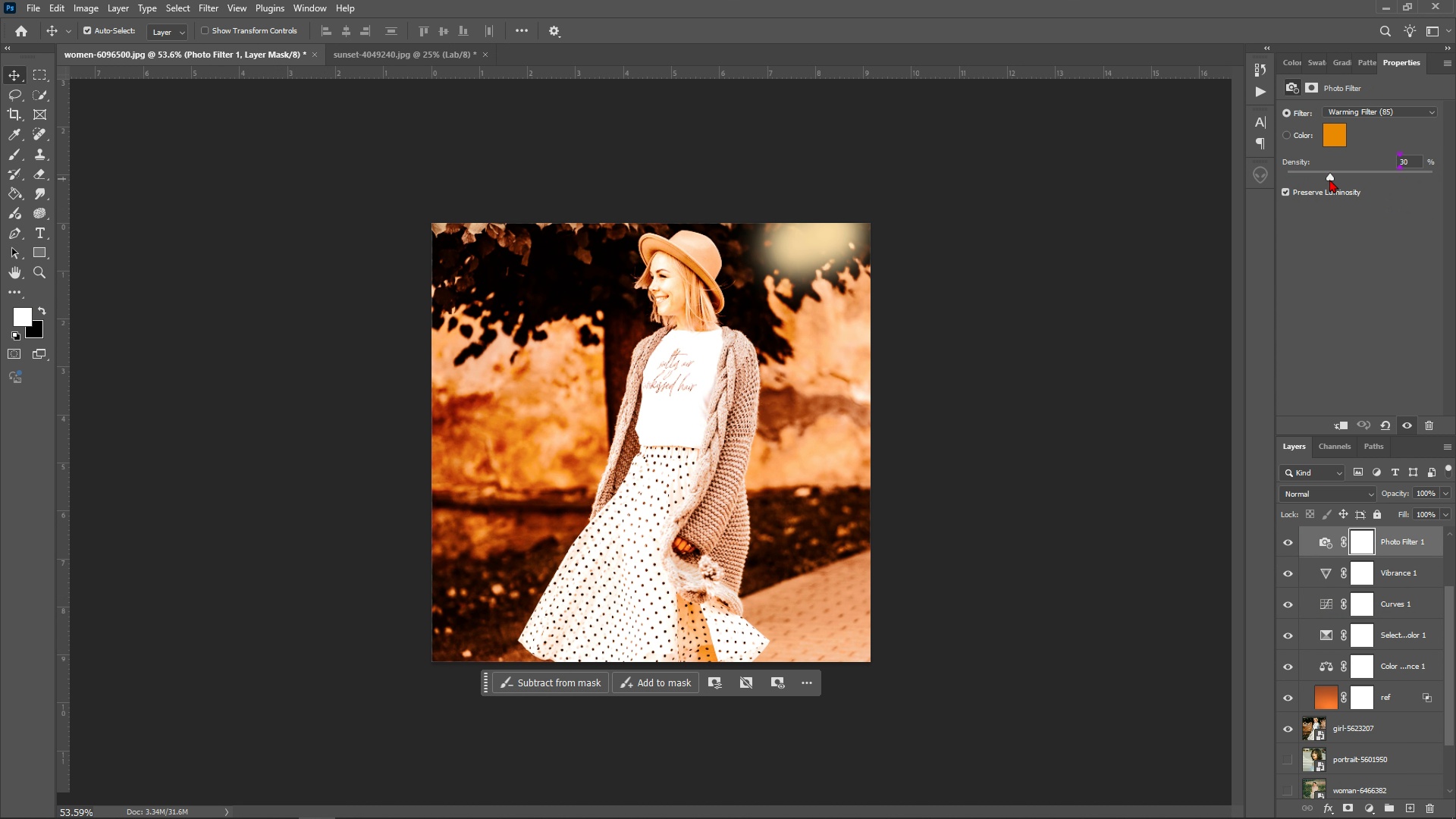 
scroll: coordinate [1398, 670], scroll_direction: up, amount: 3.0
 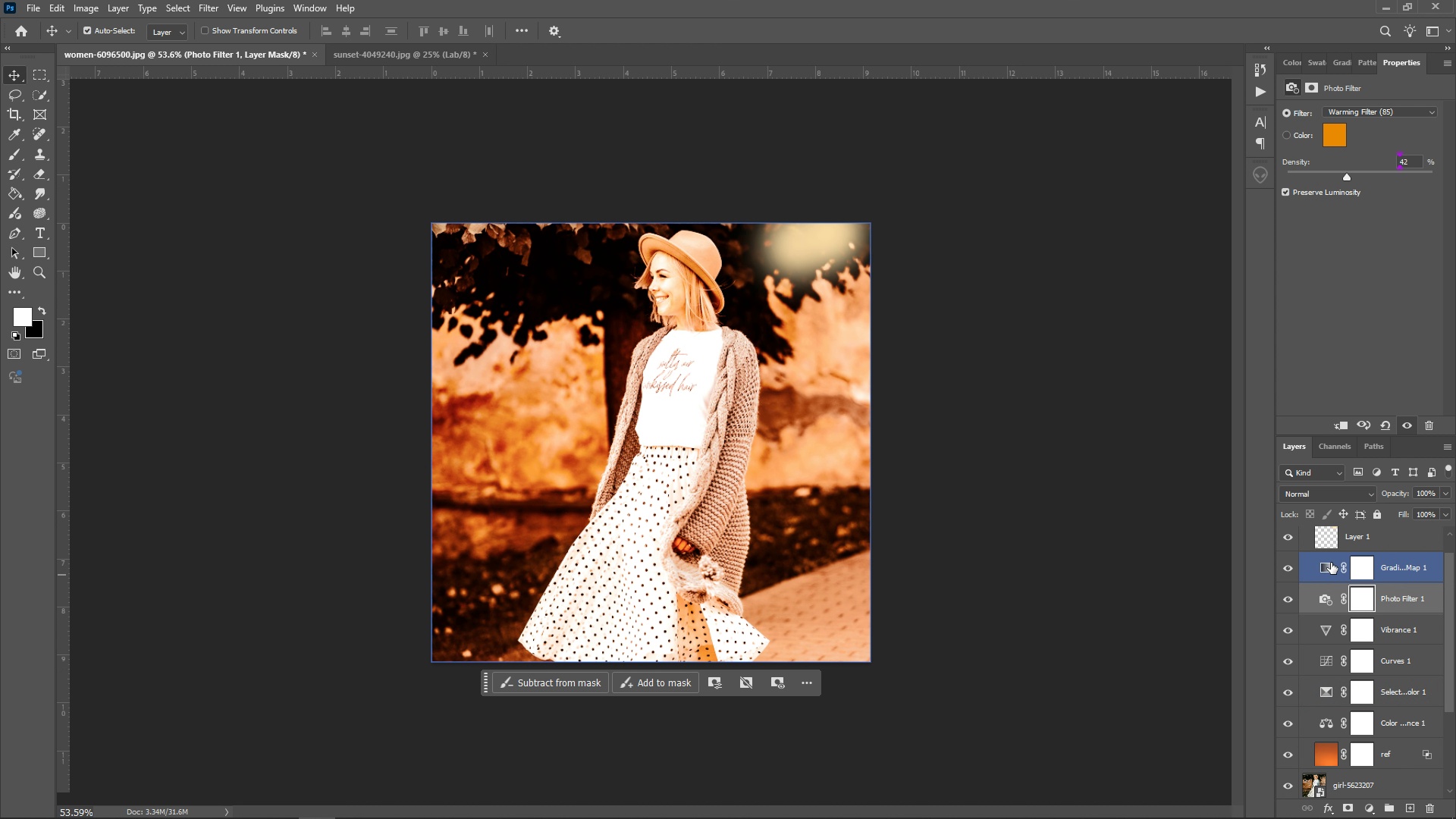 
left_click([1331, 563])
 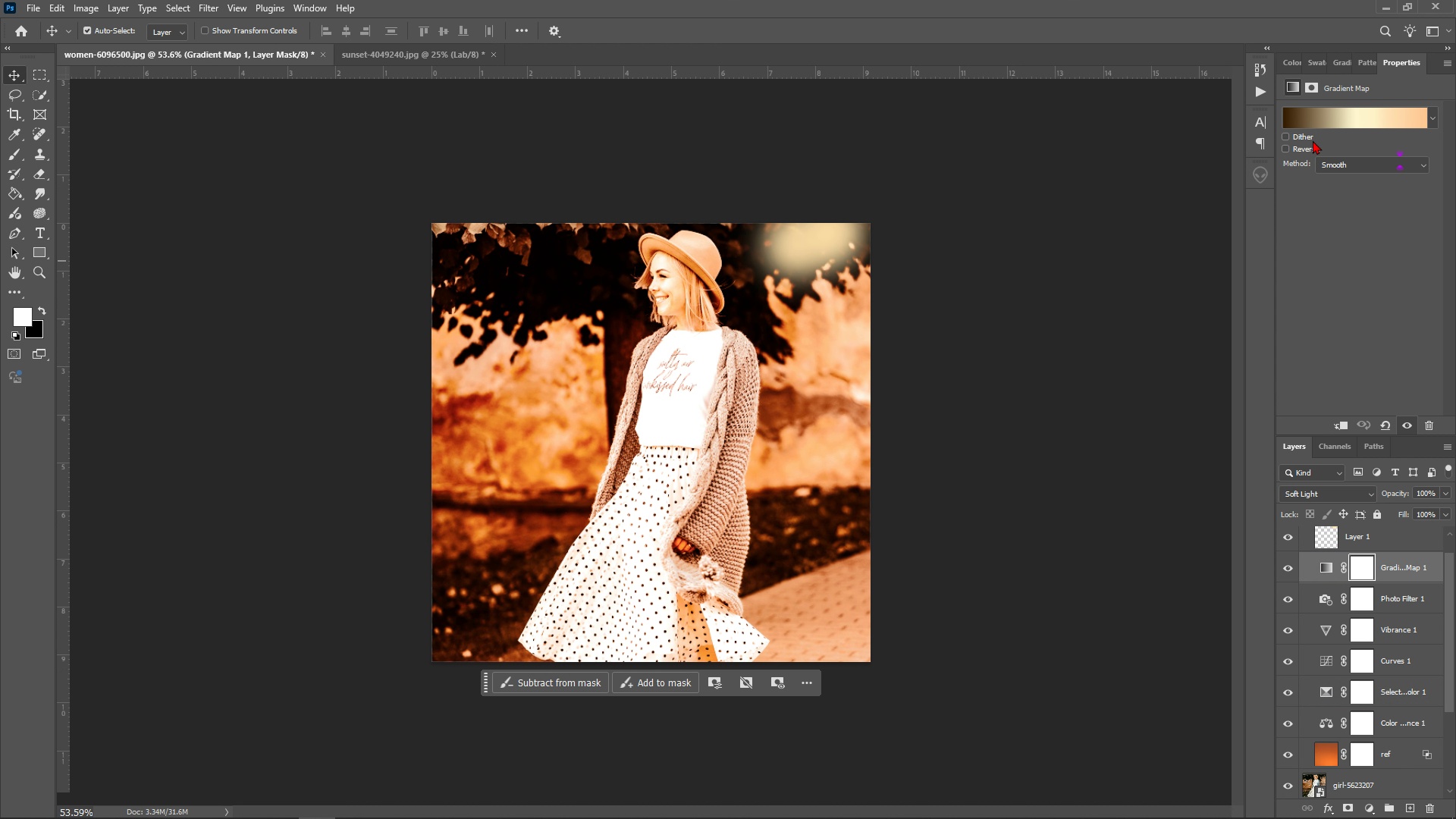 
left_click([1301, 134])
 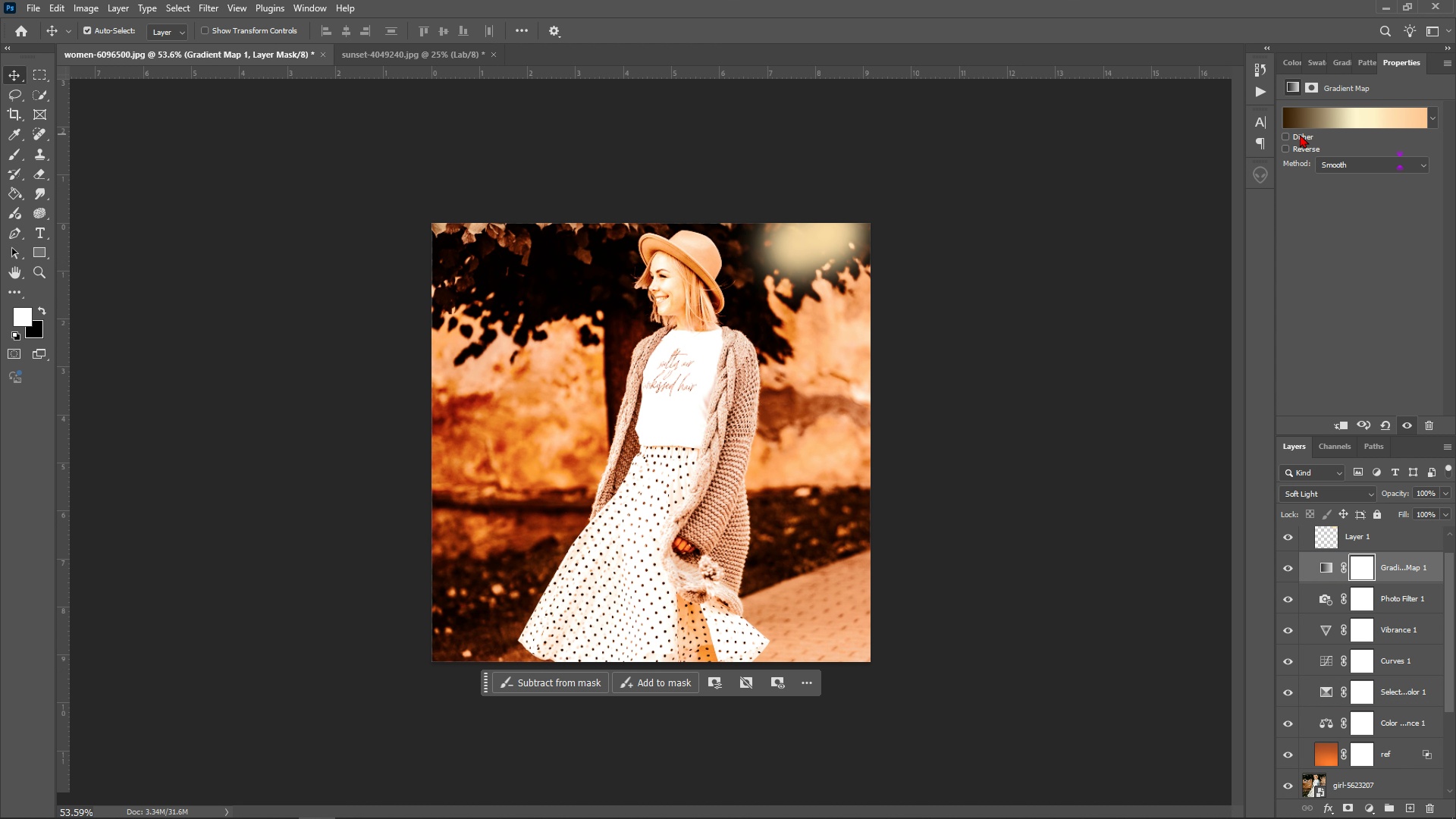 
double_click([1300, 134])
 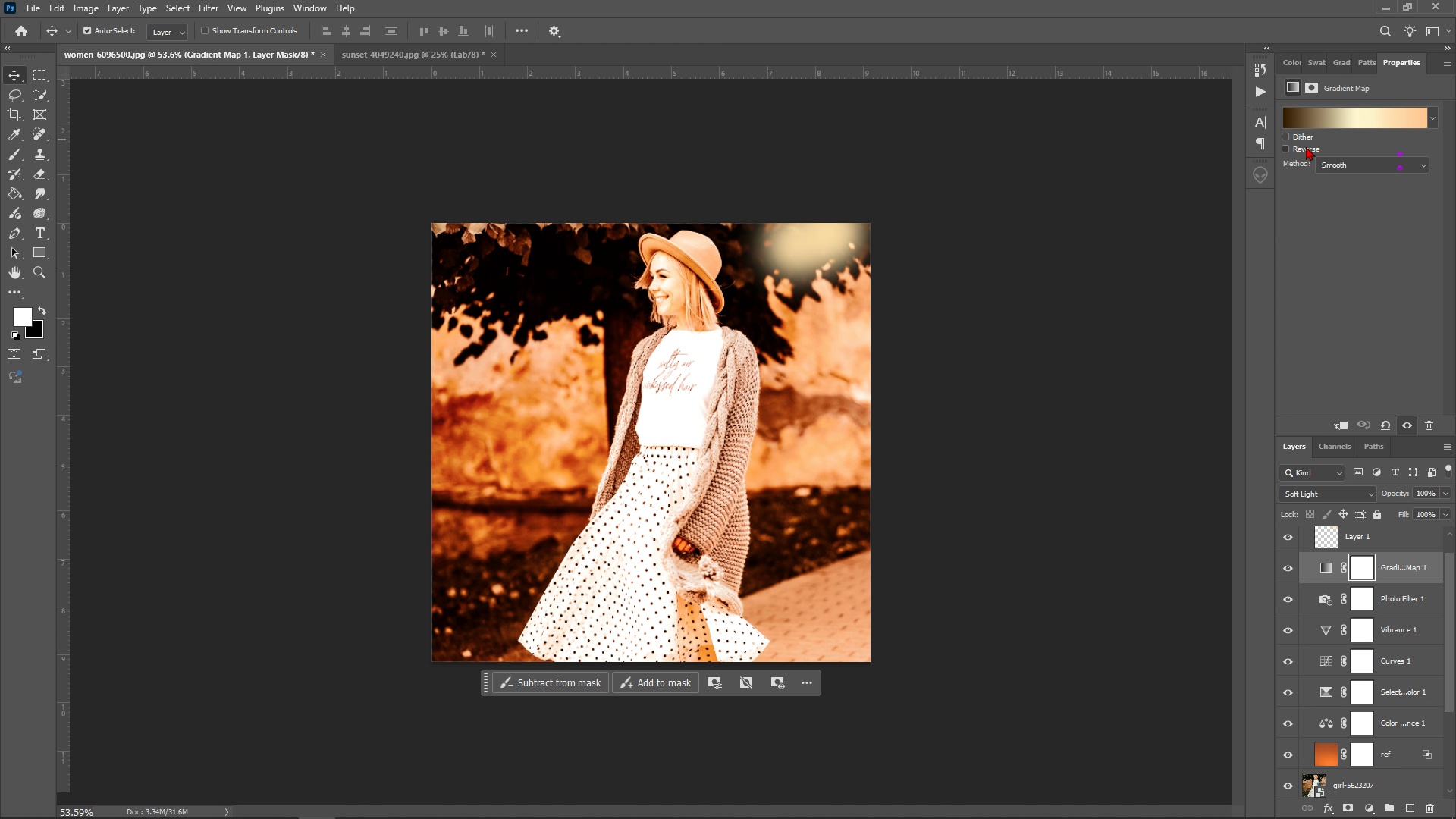 
left_click([1306, 146])
 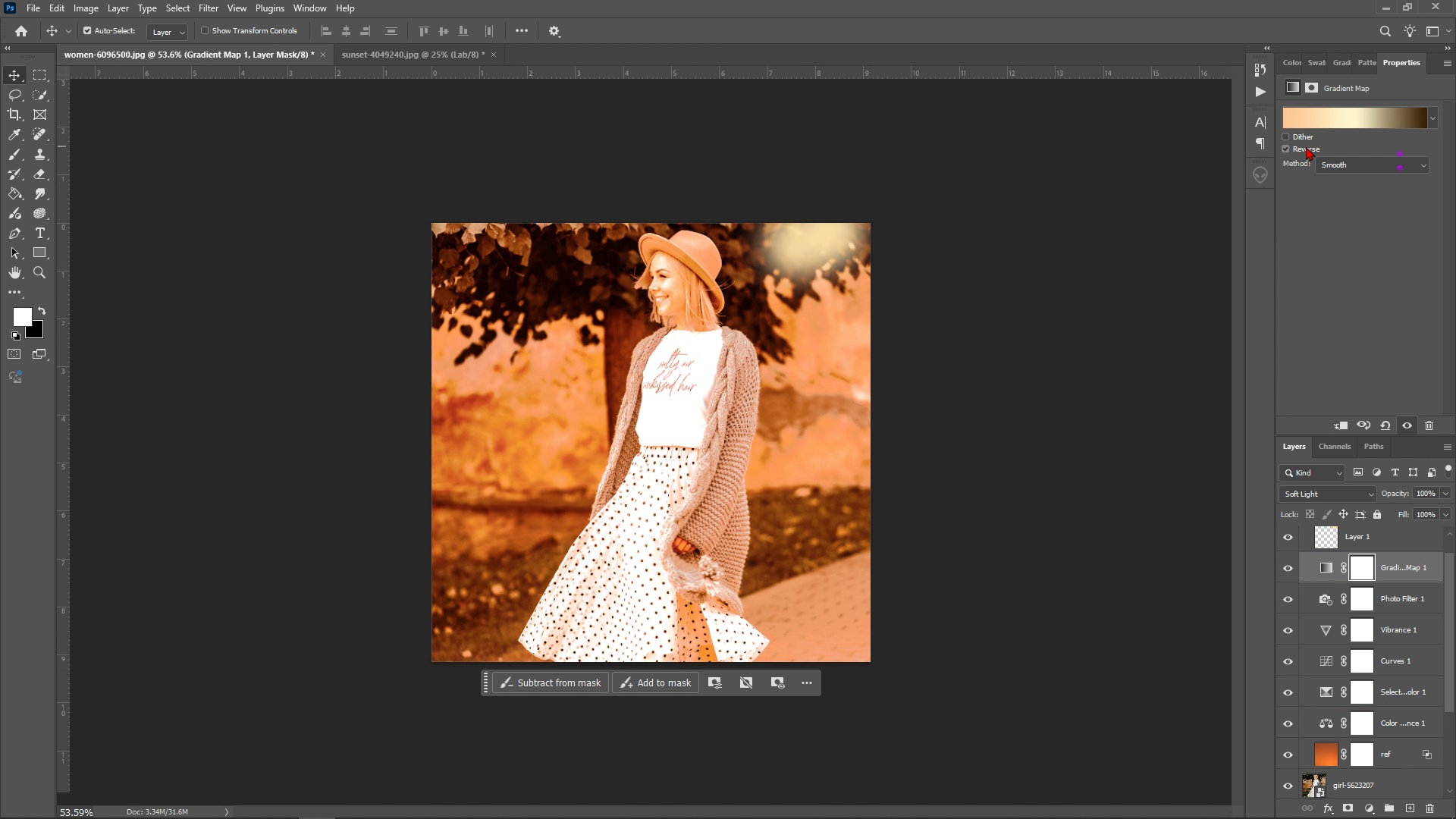 
left_click([1306, 146])
 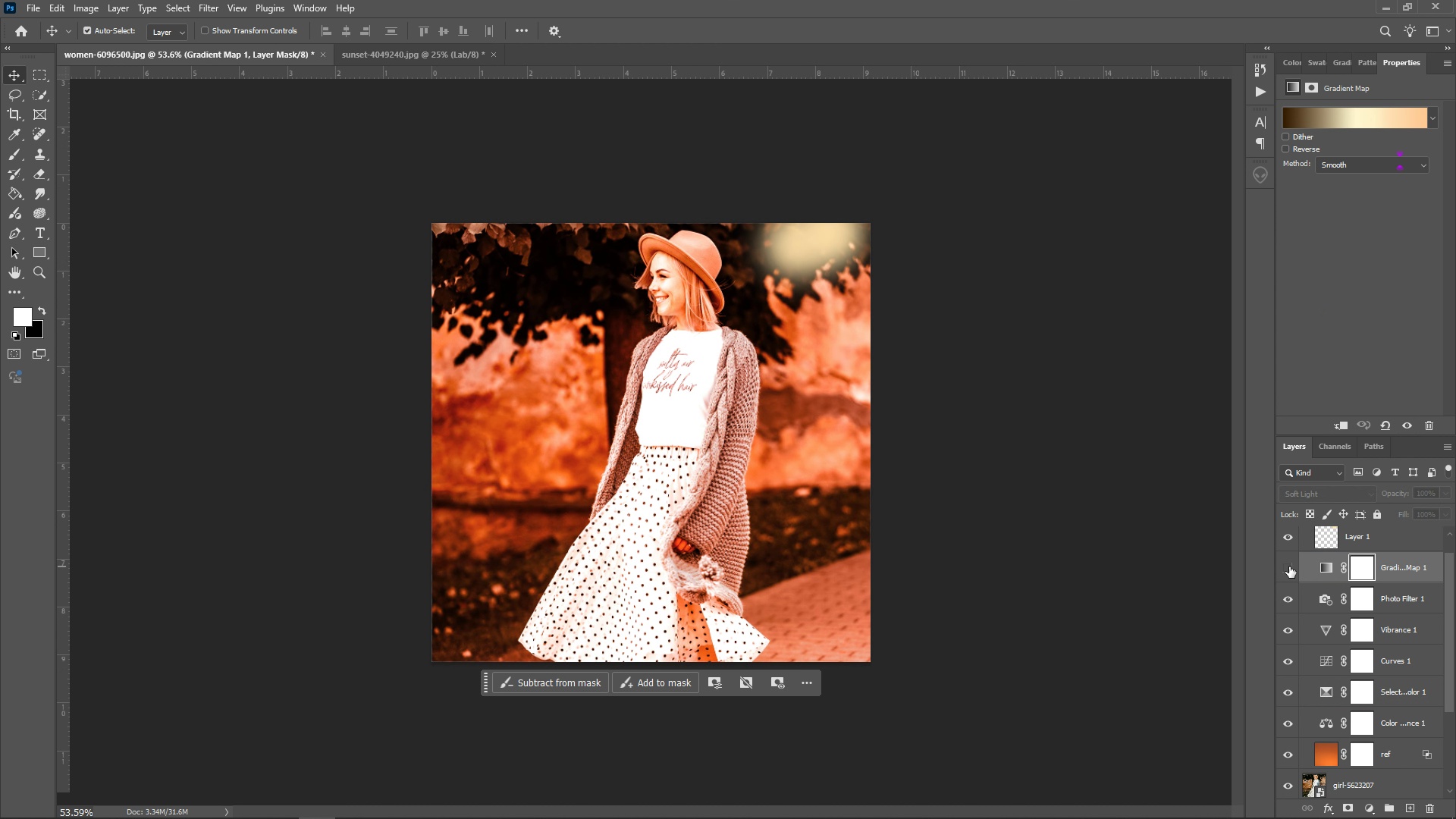 
left_click([1289, 566])
 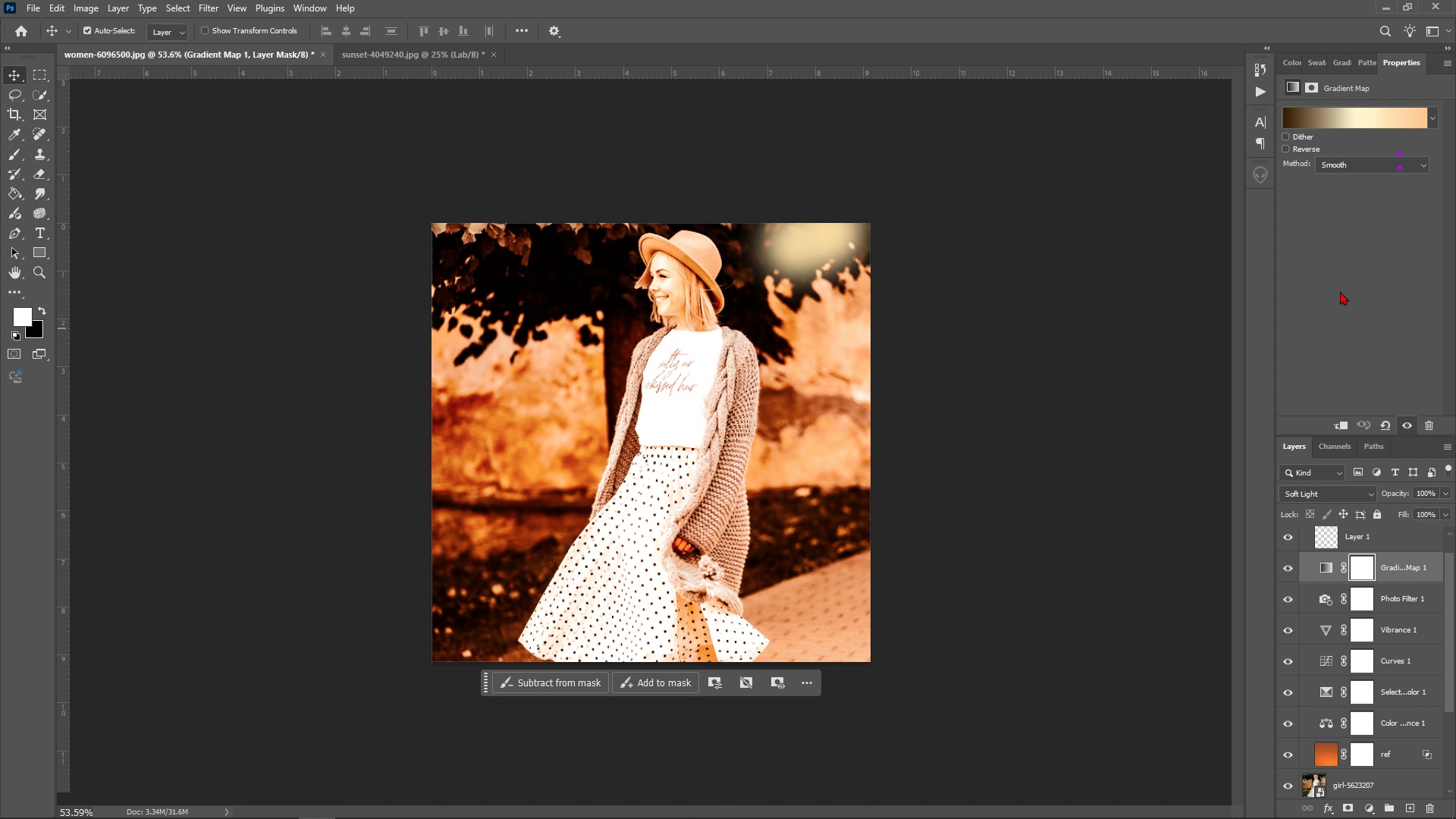 
left_click([1345, 294])
 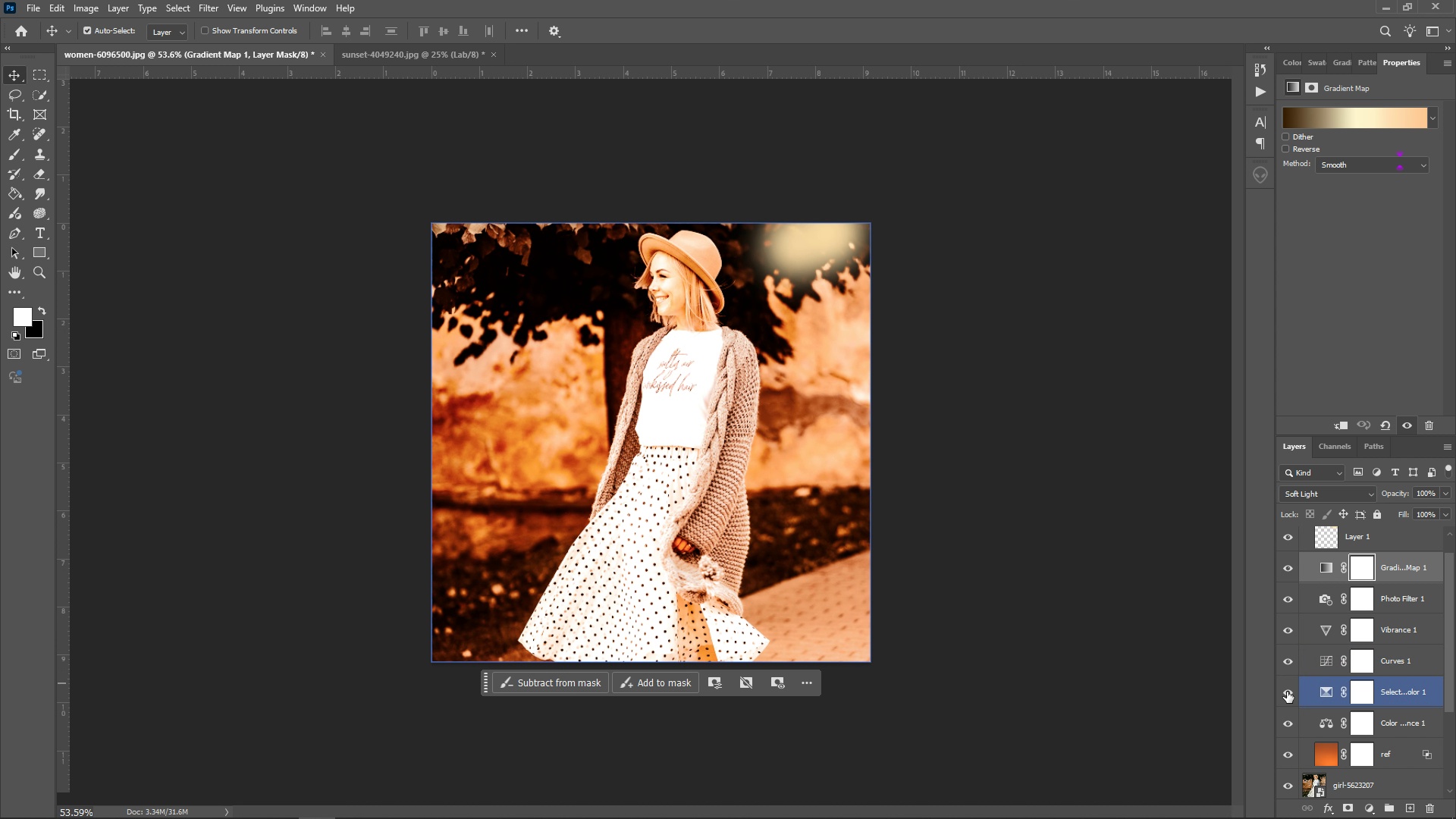 
scroll: coordinate [1315, 680], scroll_direction: down, amount: 4.0
 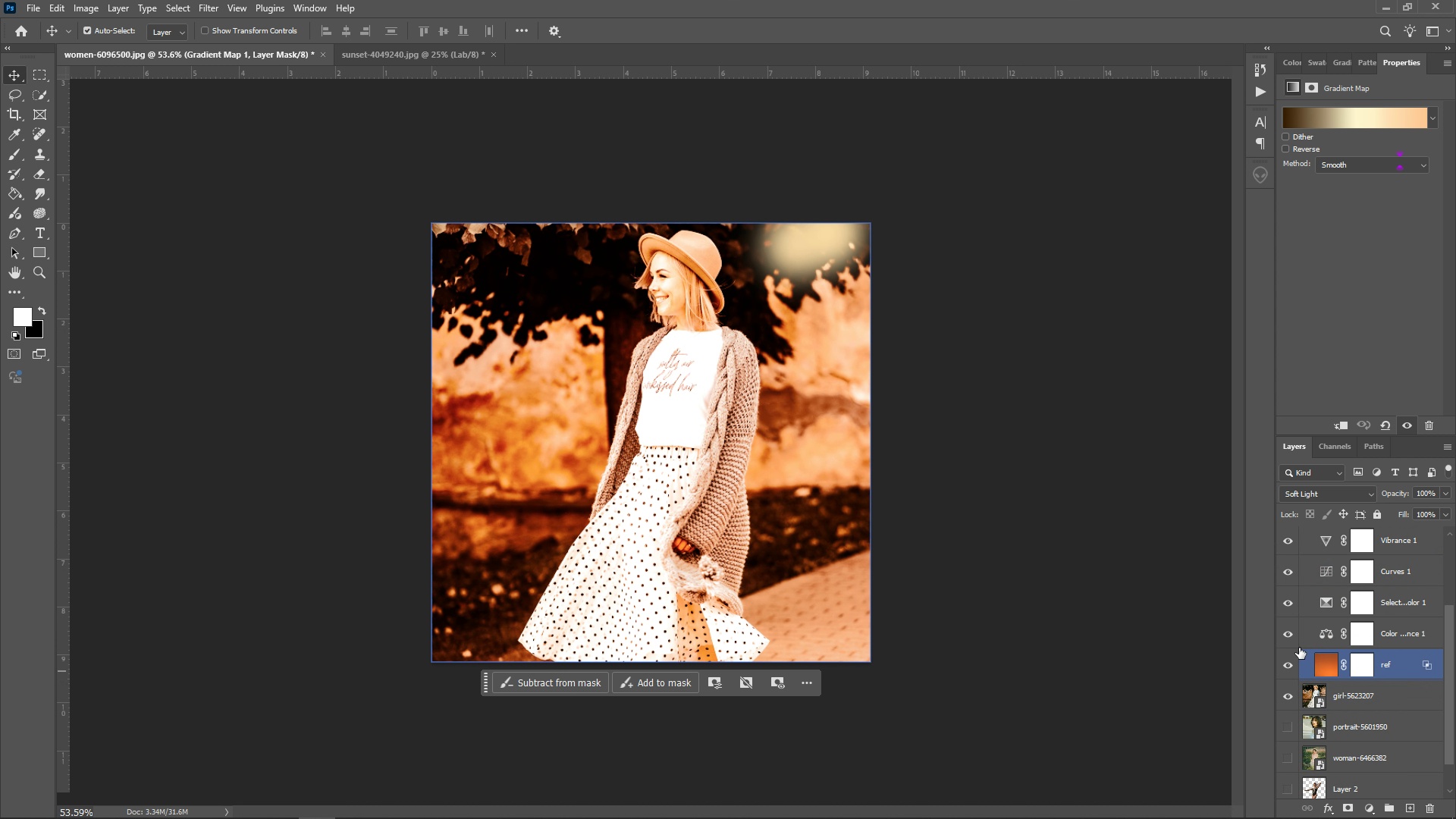 
scroll: coordinate [1316, 639], scroll_direction: up, amount: 1.0
 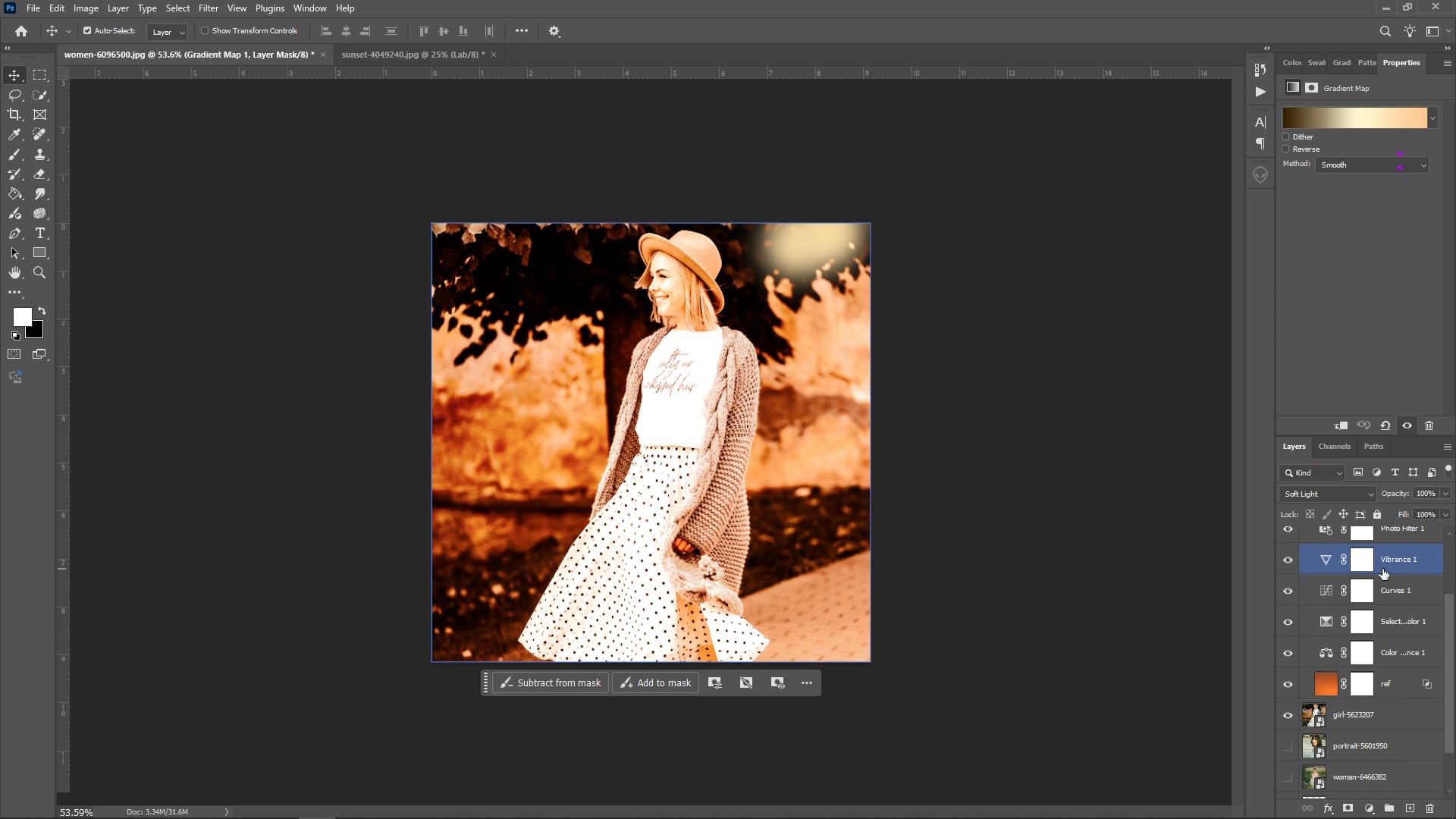 
left_click([1382, 569])
 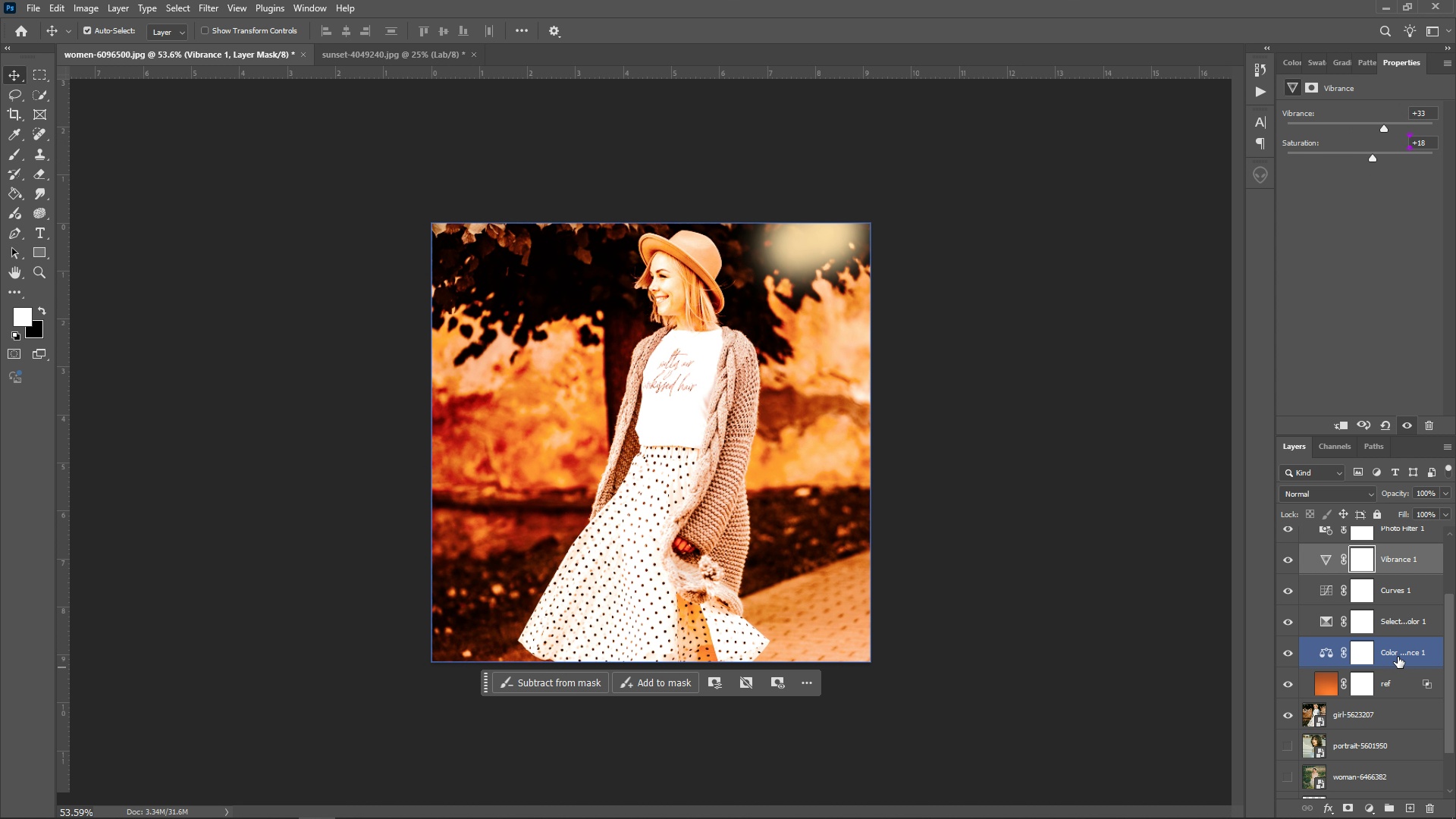 
wait(15.75)
 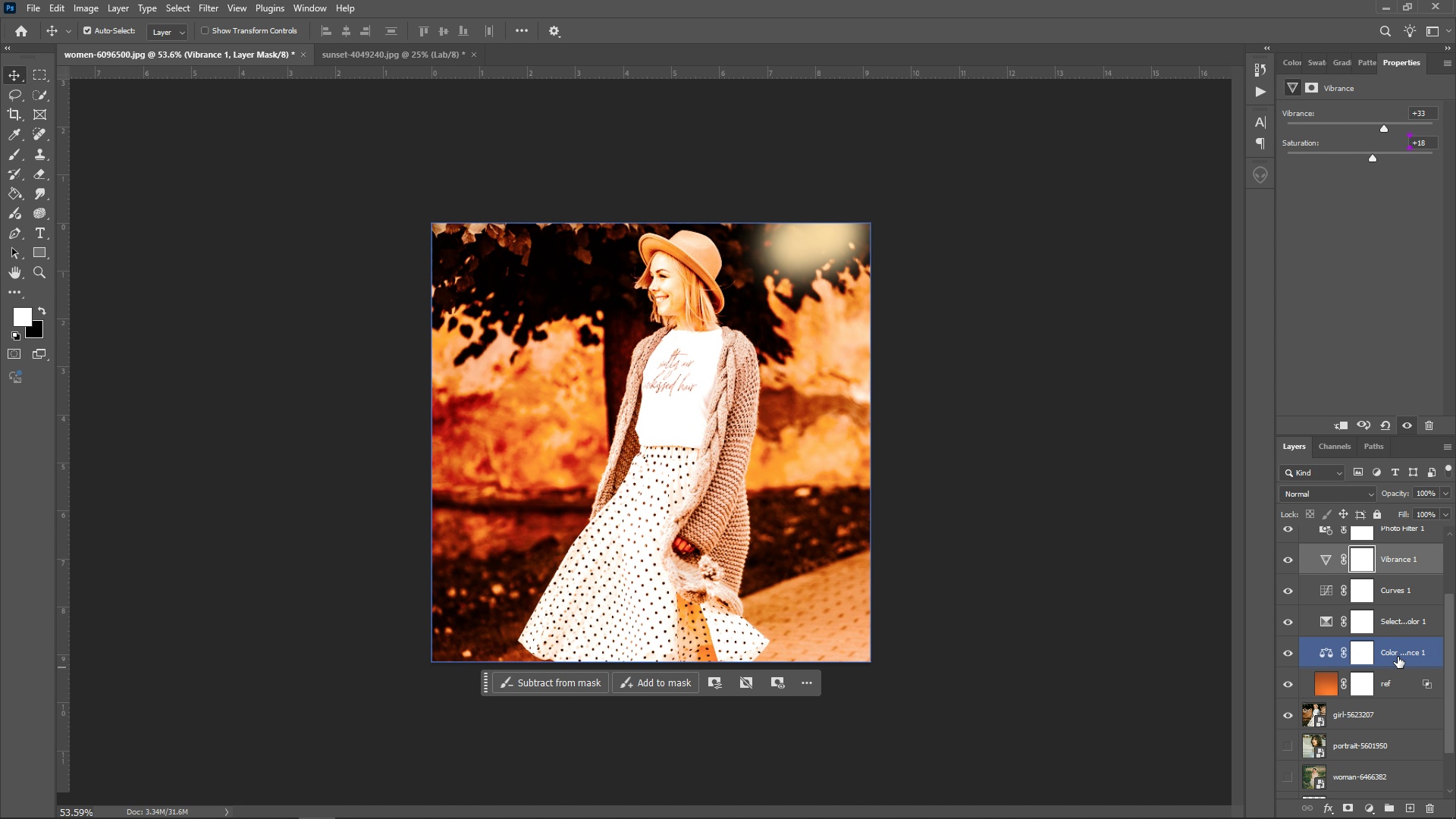 
left_click([1398, 654])
 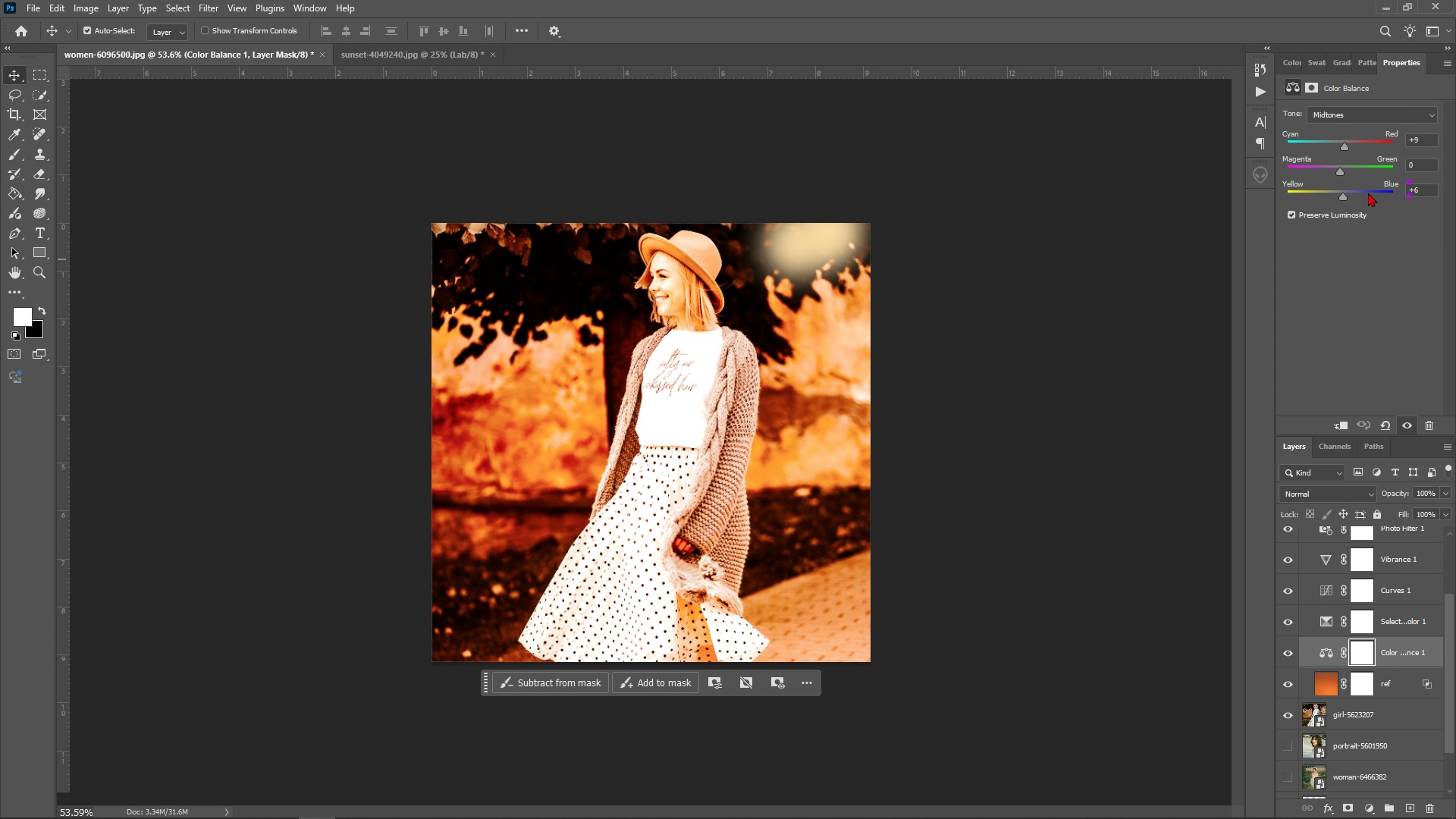 
left_click([1342, 101])
 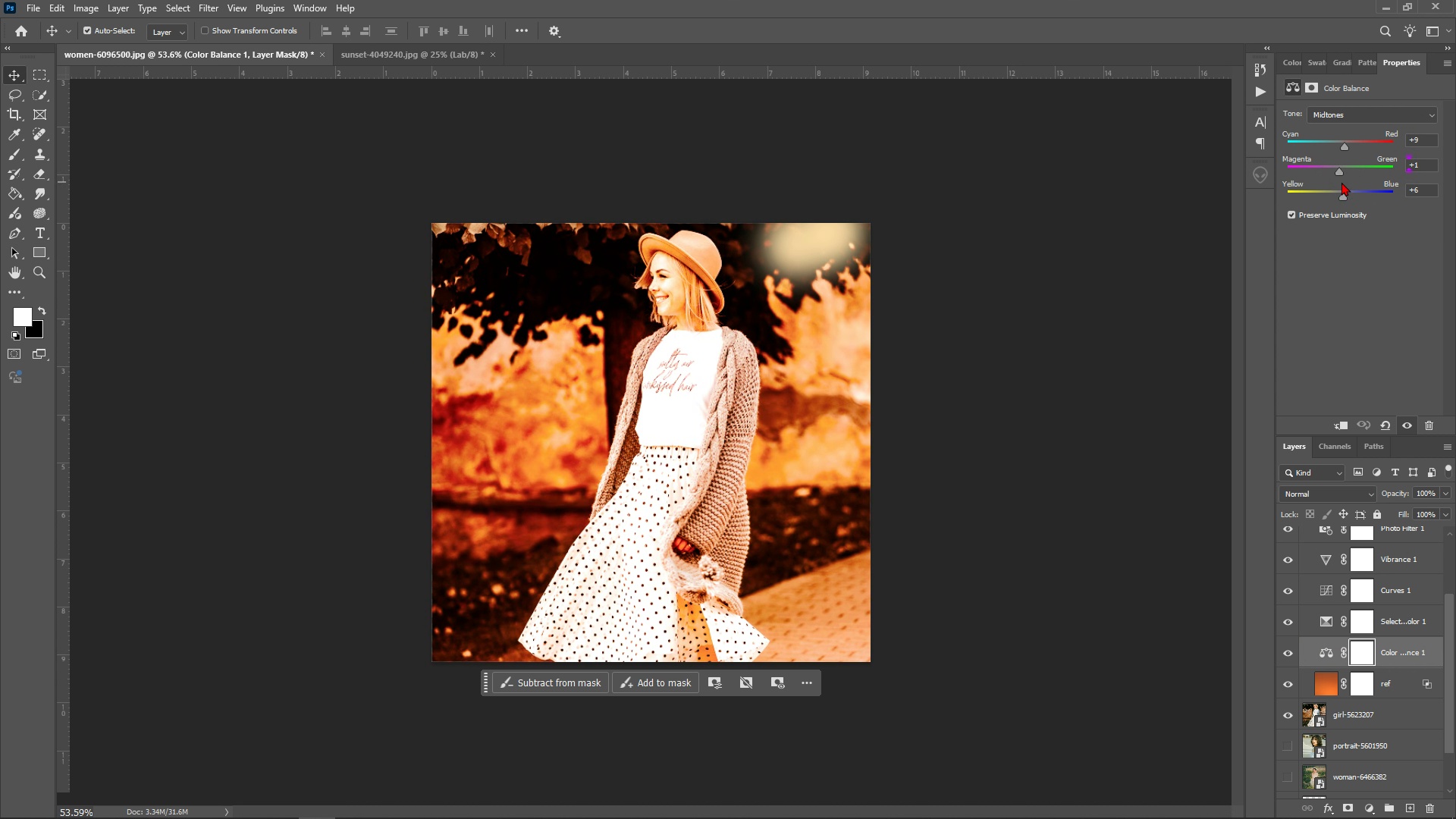 
wait(9.92)
 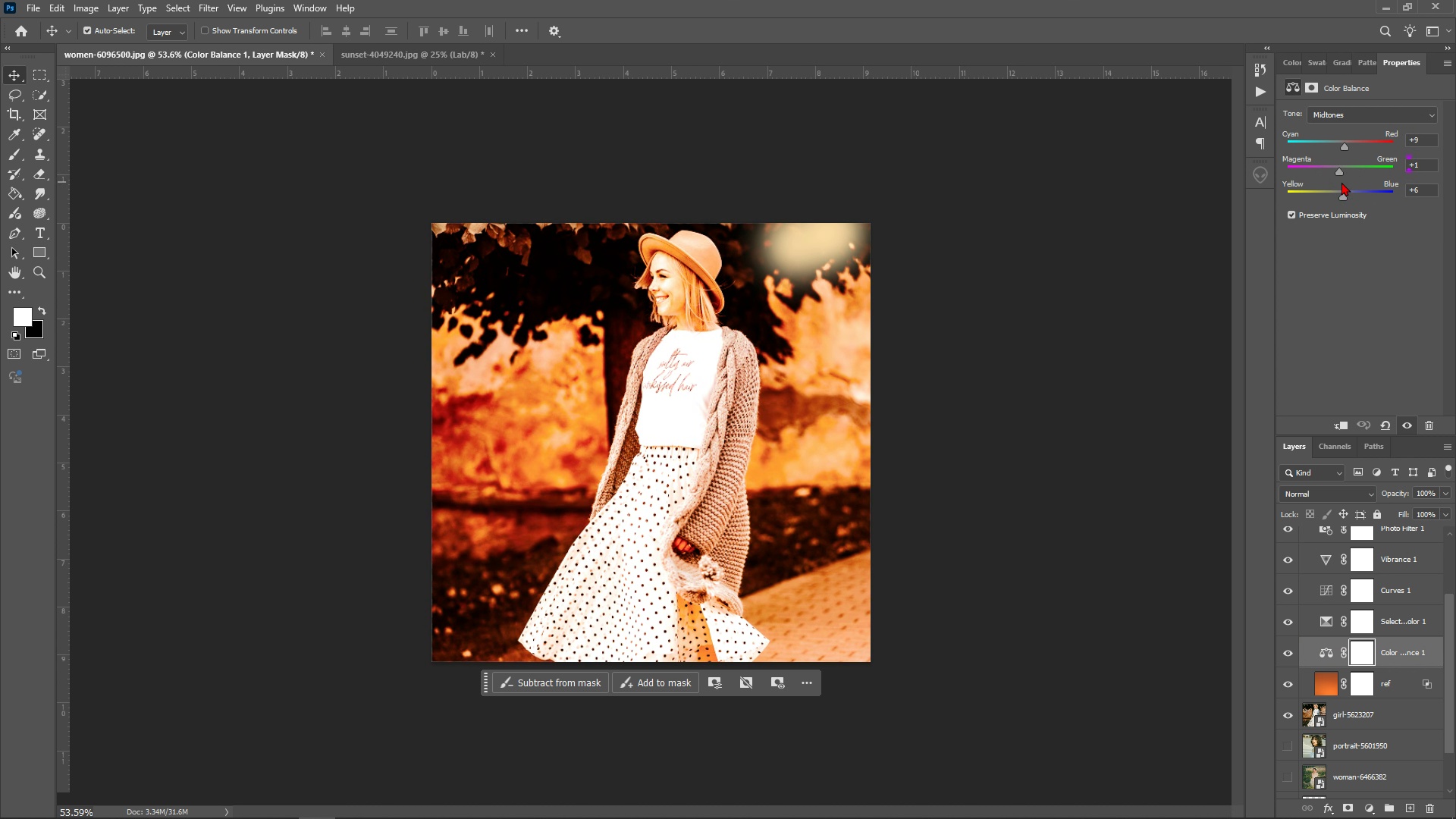 
left_click([1410, 726])
 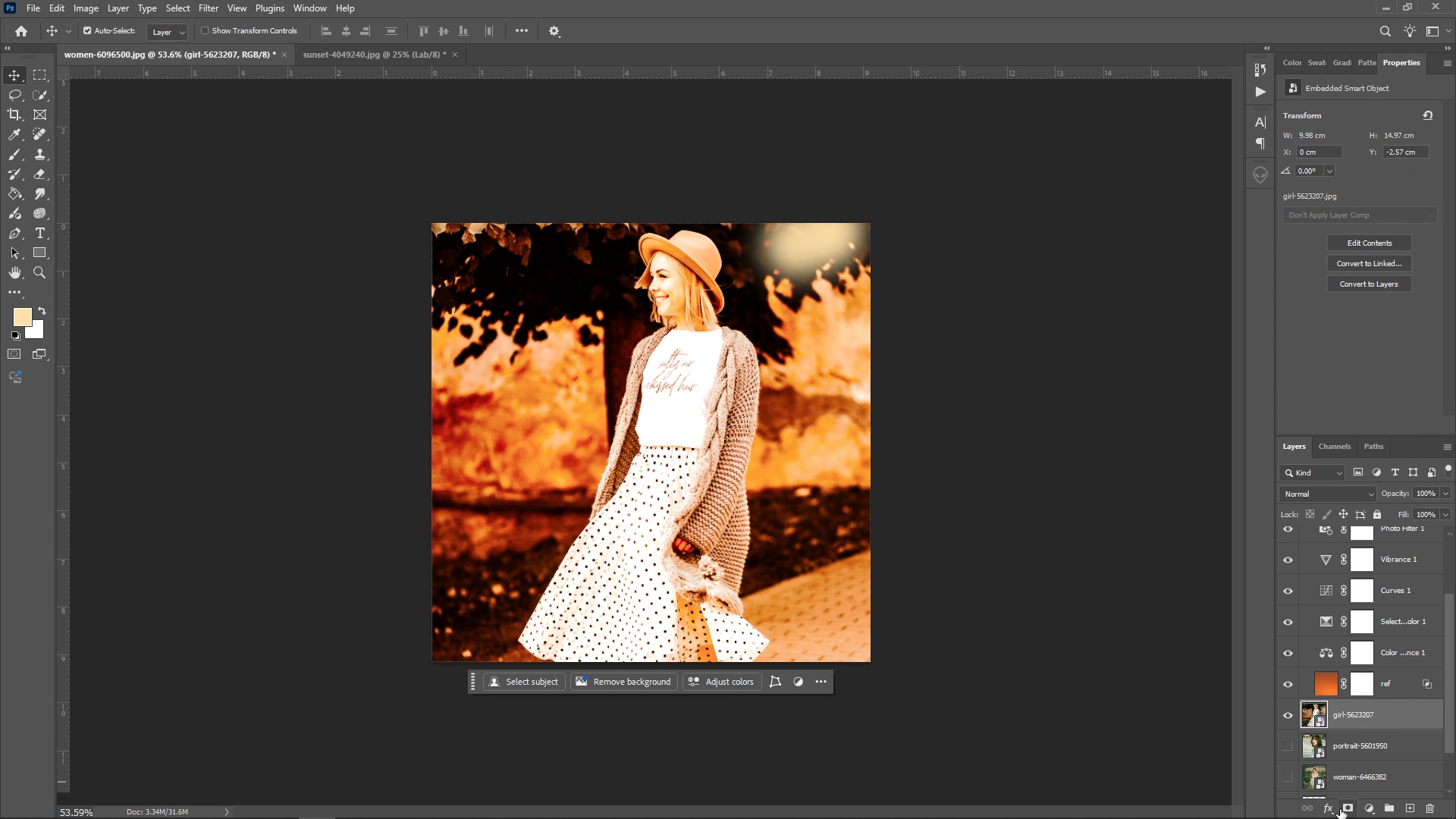 
left_click([1340, 809])
 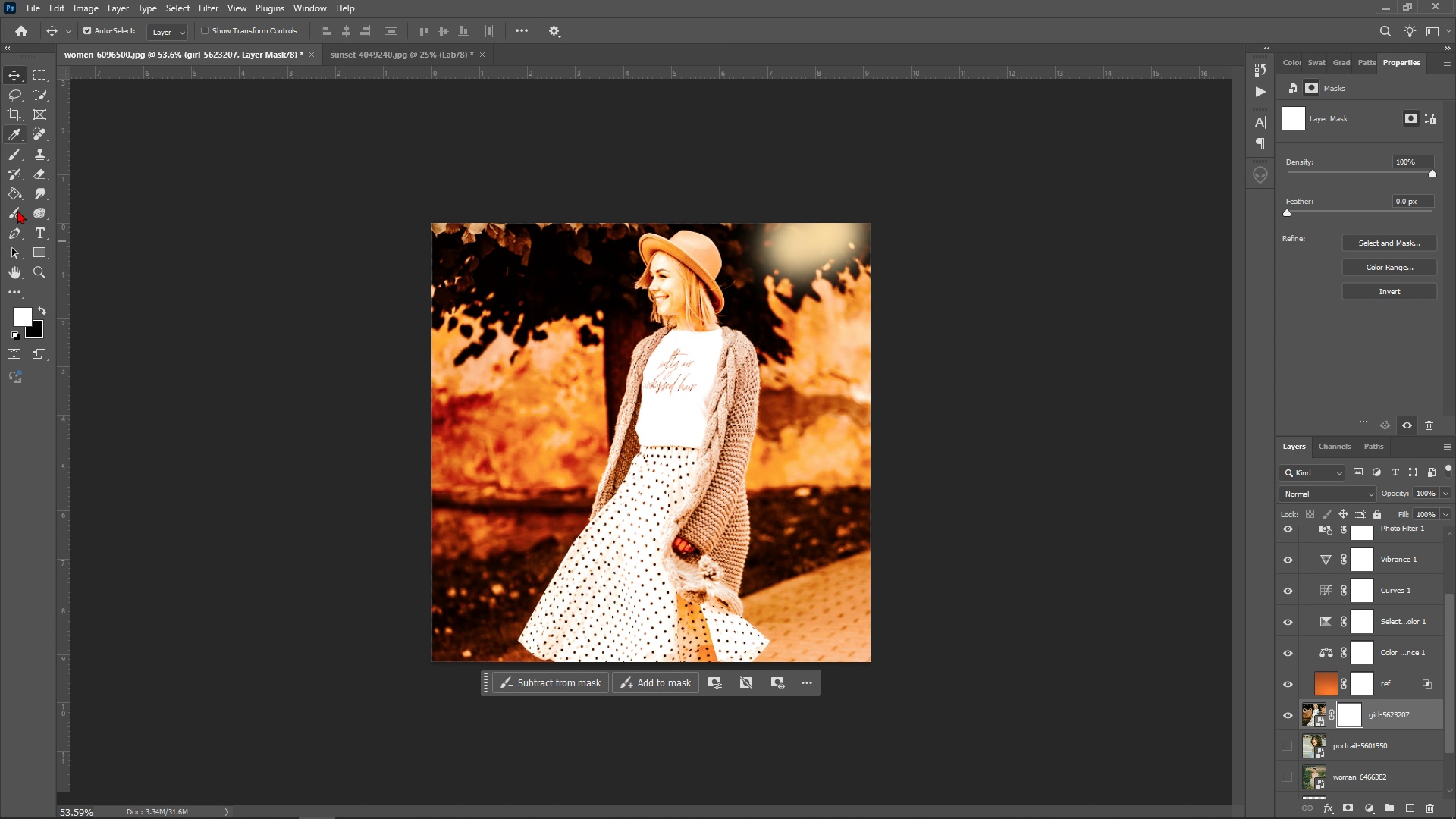 
left_click([17, 332])
 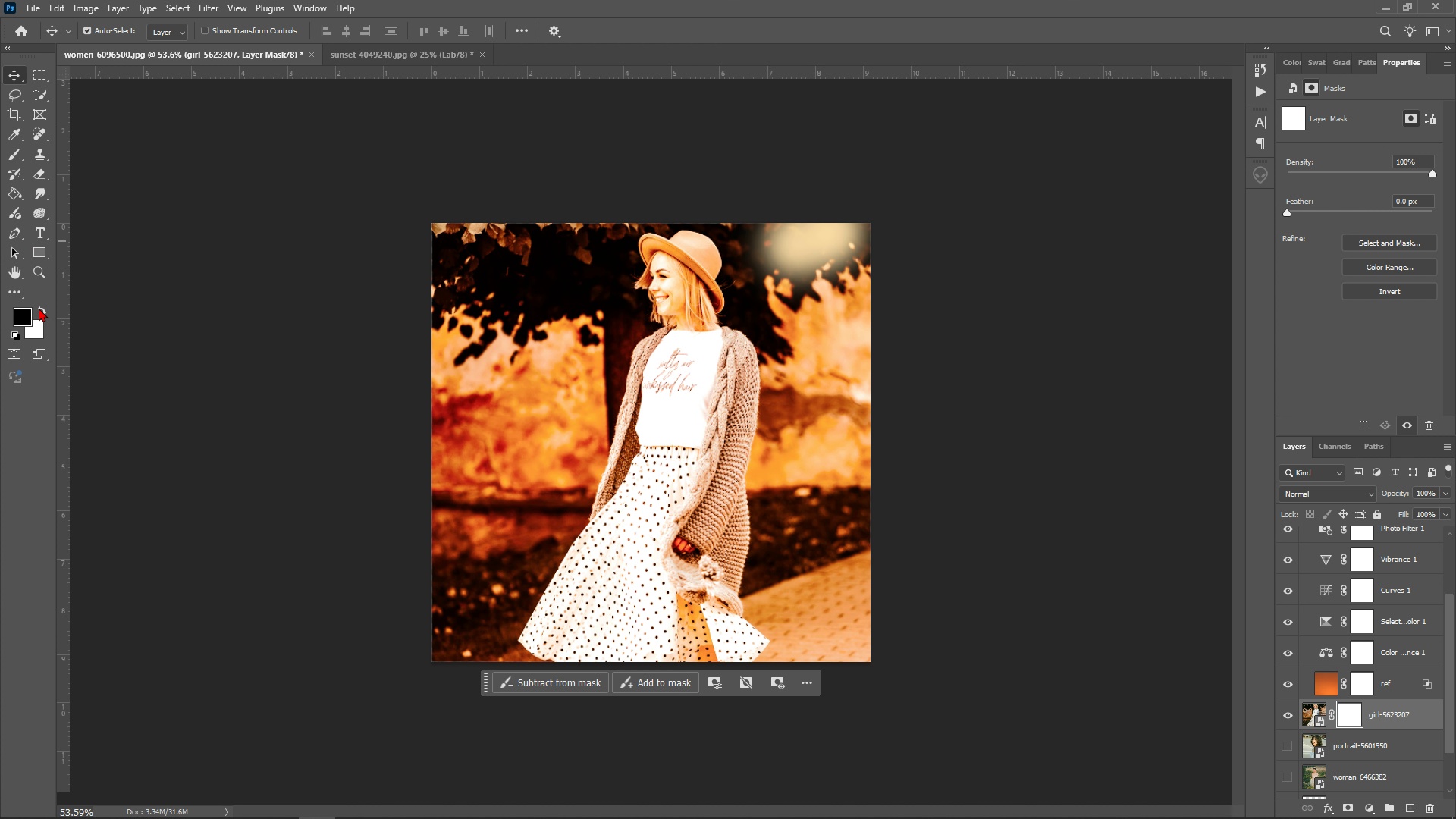 
left_click([39, 308])
 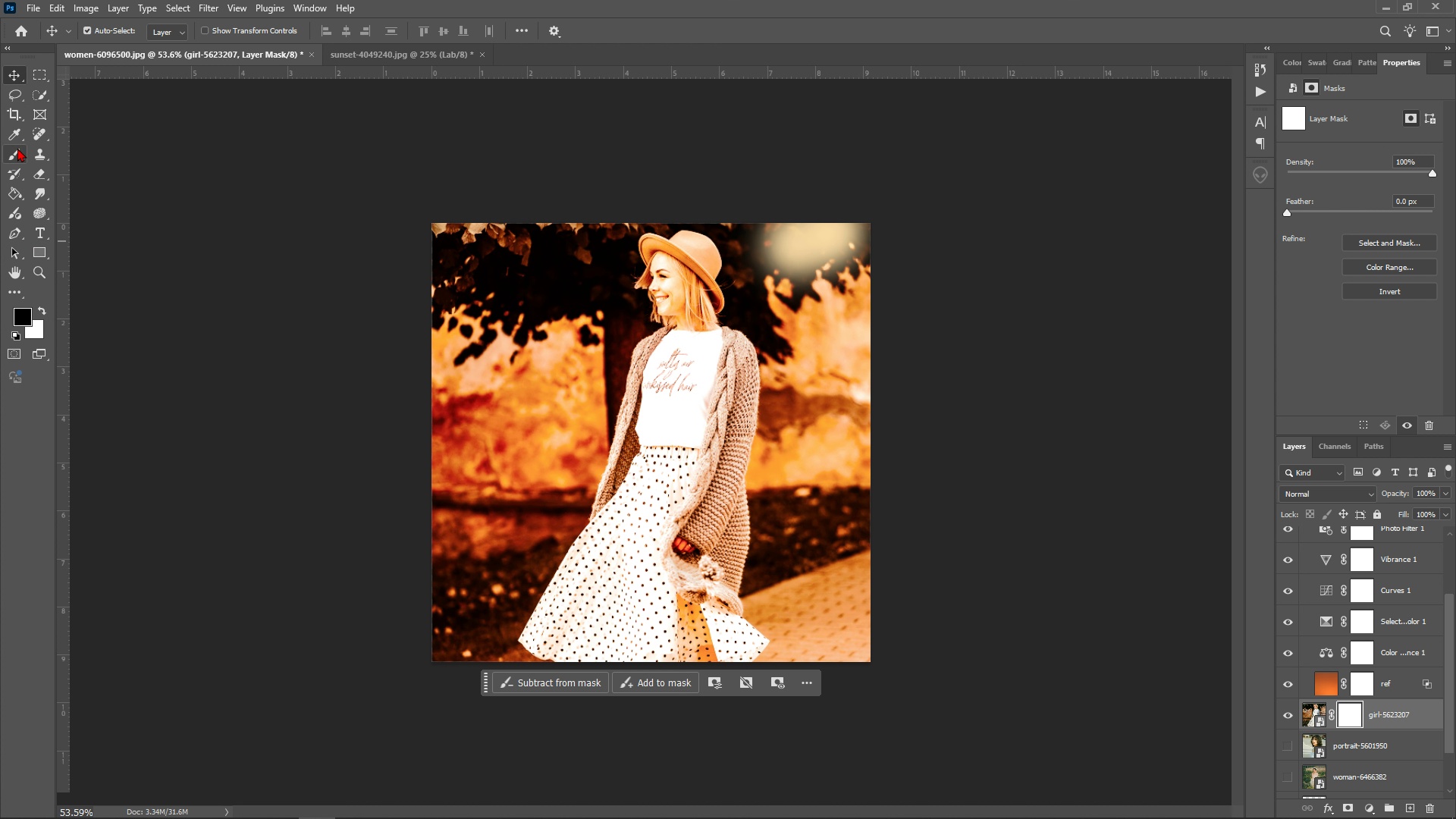 
left_click([17, 148])
 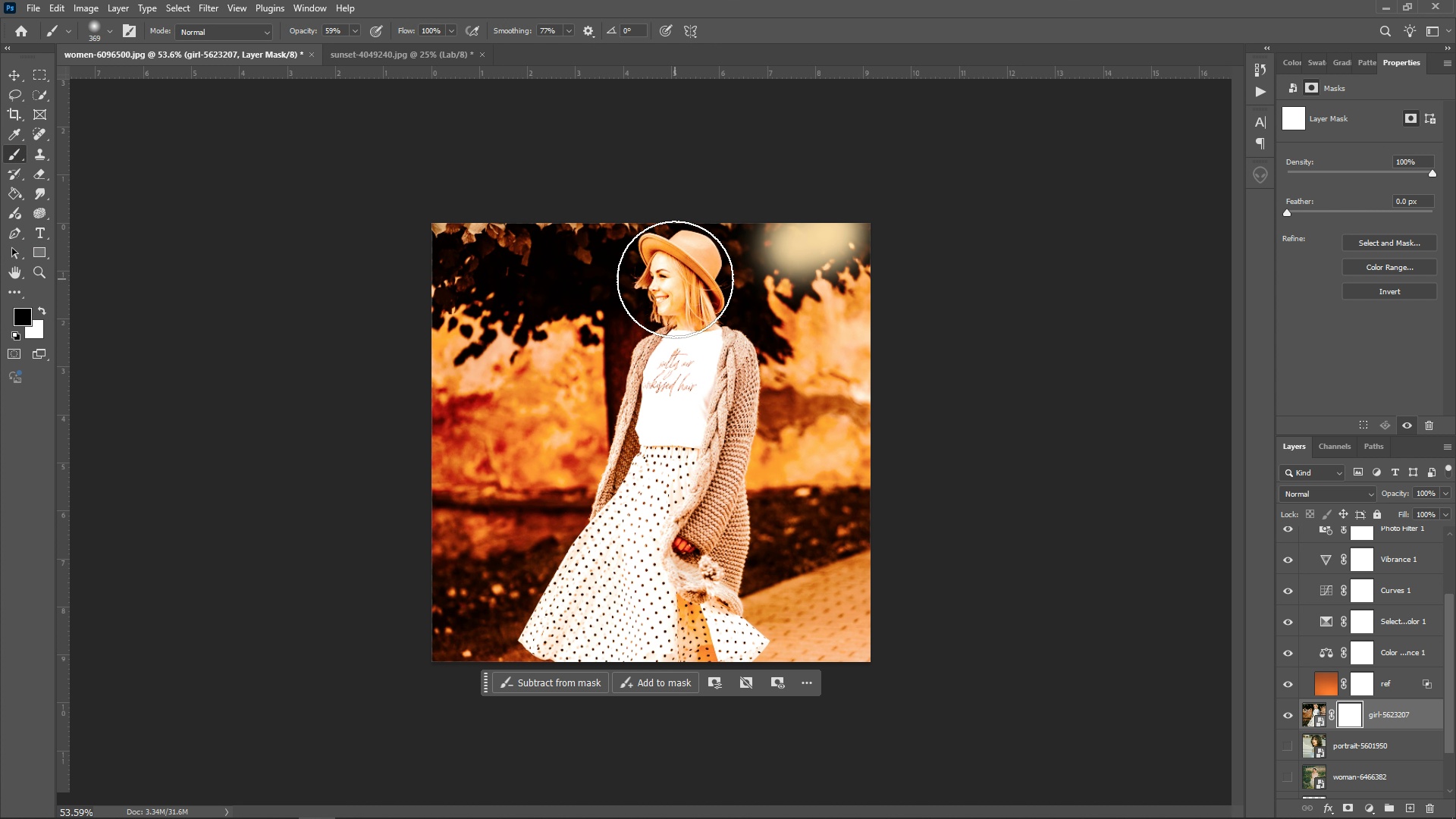 
key(Space)
 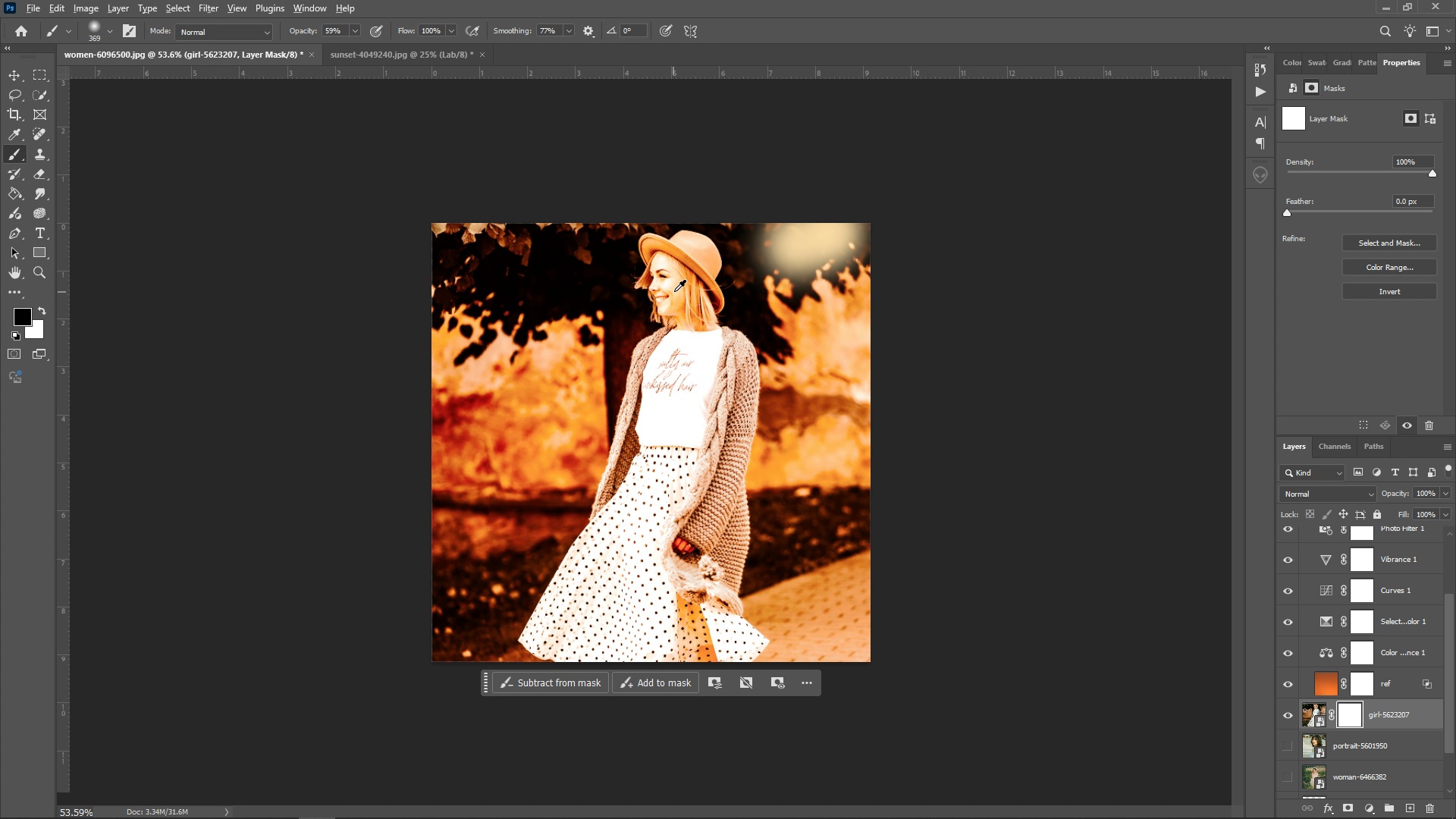 
hold_key(key=AltLeft, duration=0.74)
scroll: coordinate [698, 256], scroll_direction: up, amount: 5.0
 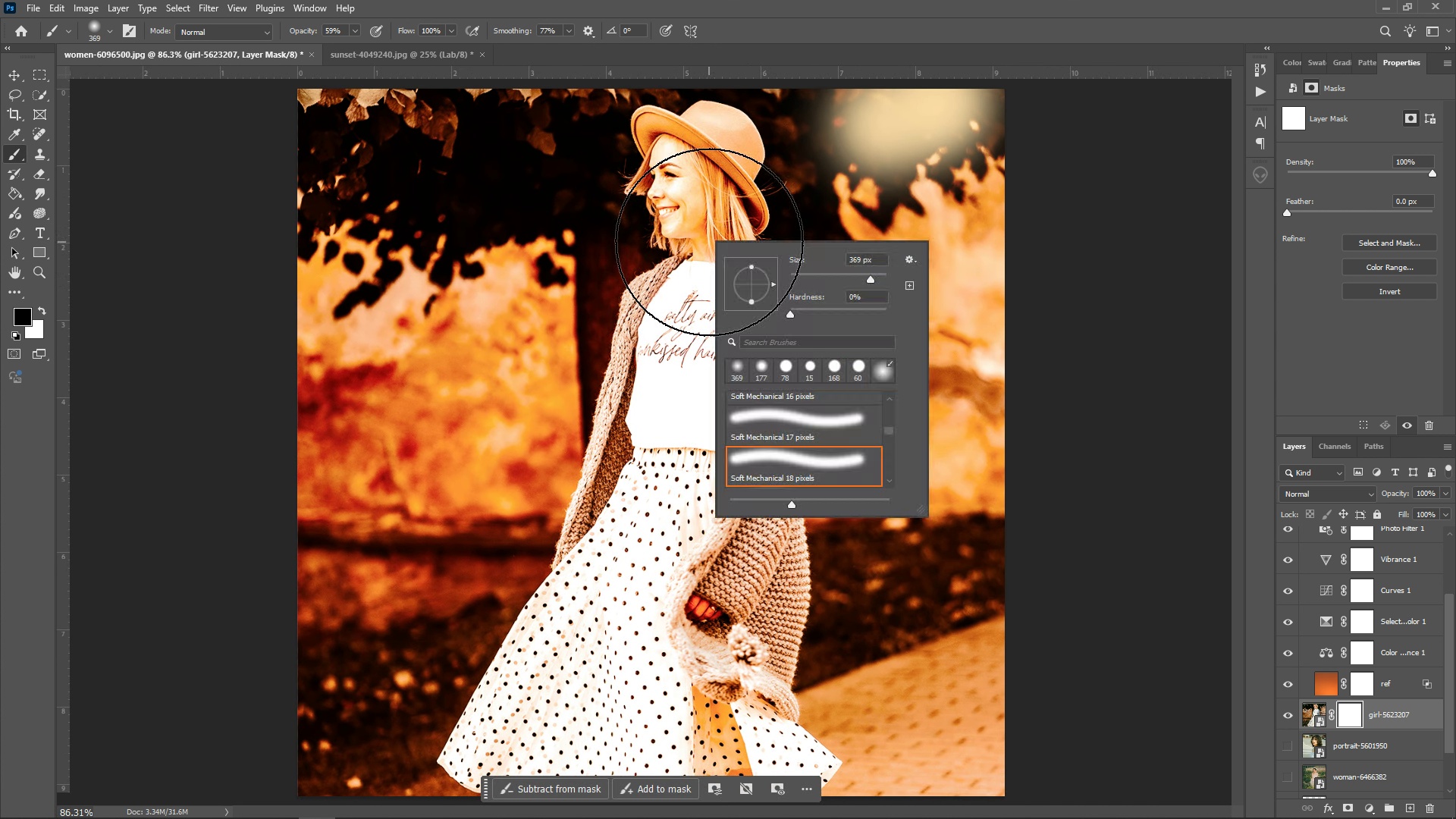 
right_click([709, 242])
 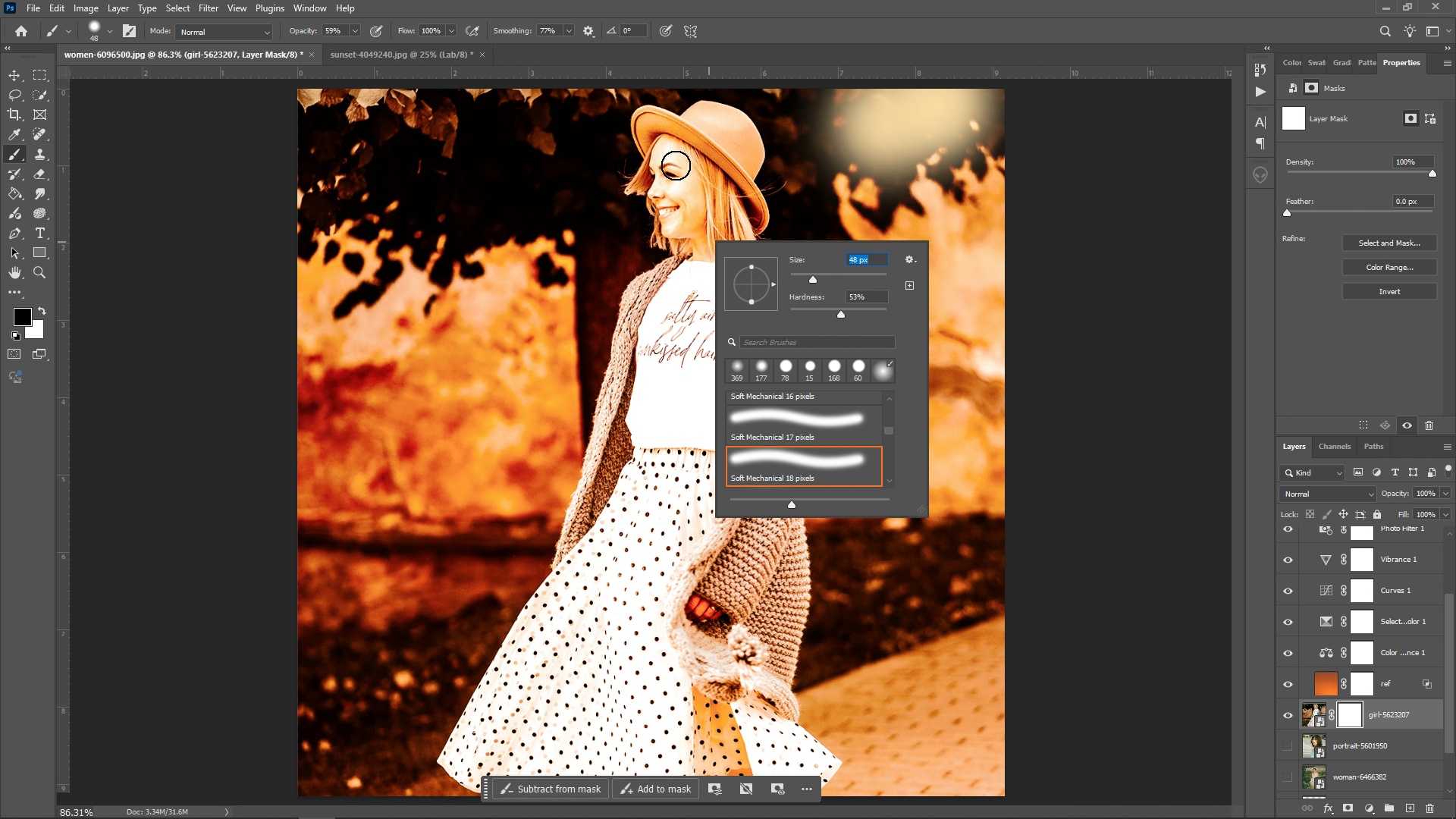 
wait(6.53)
 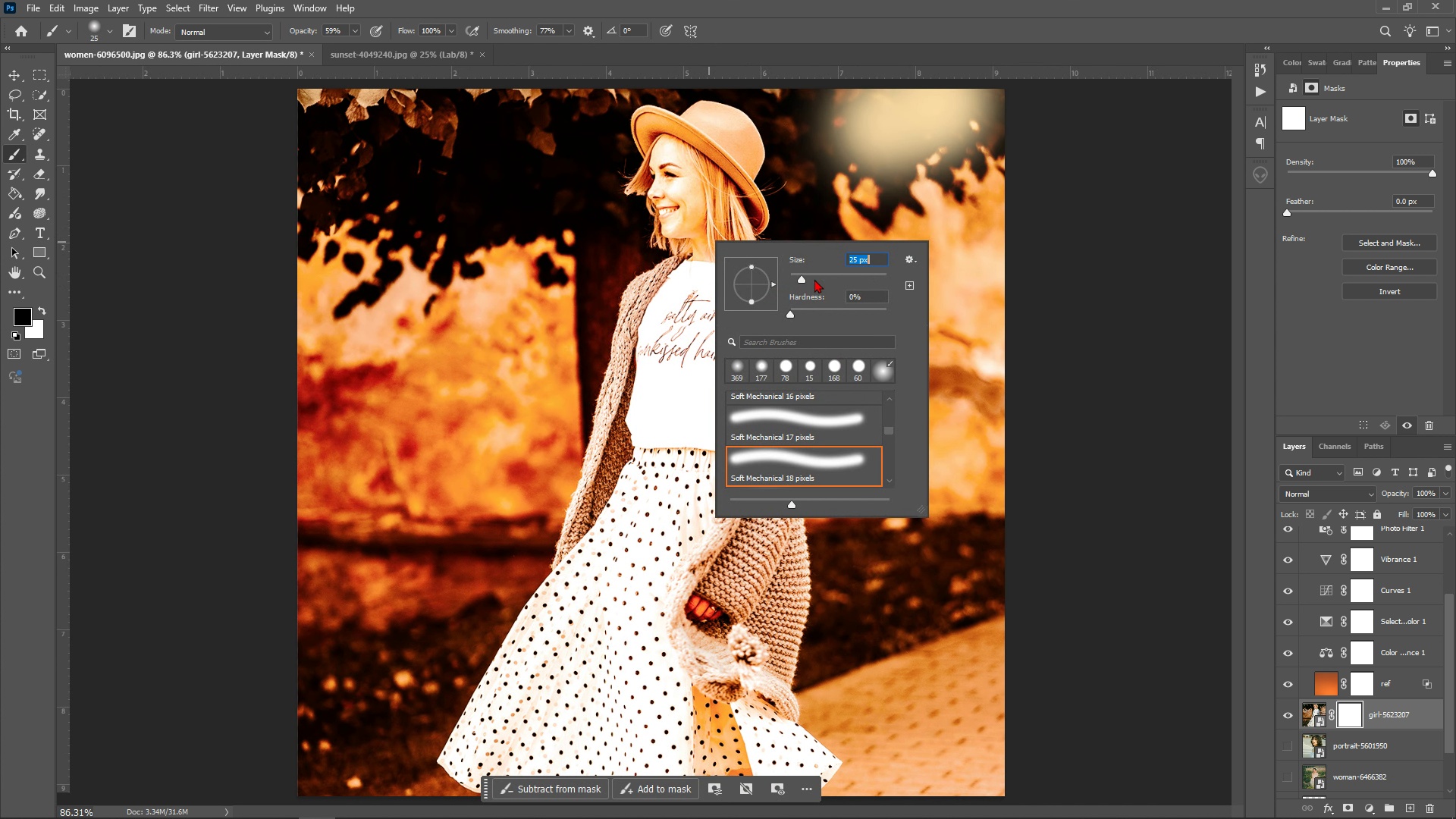 
key(Control+Z)
 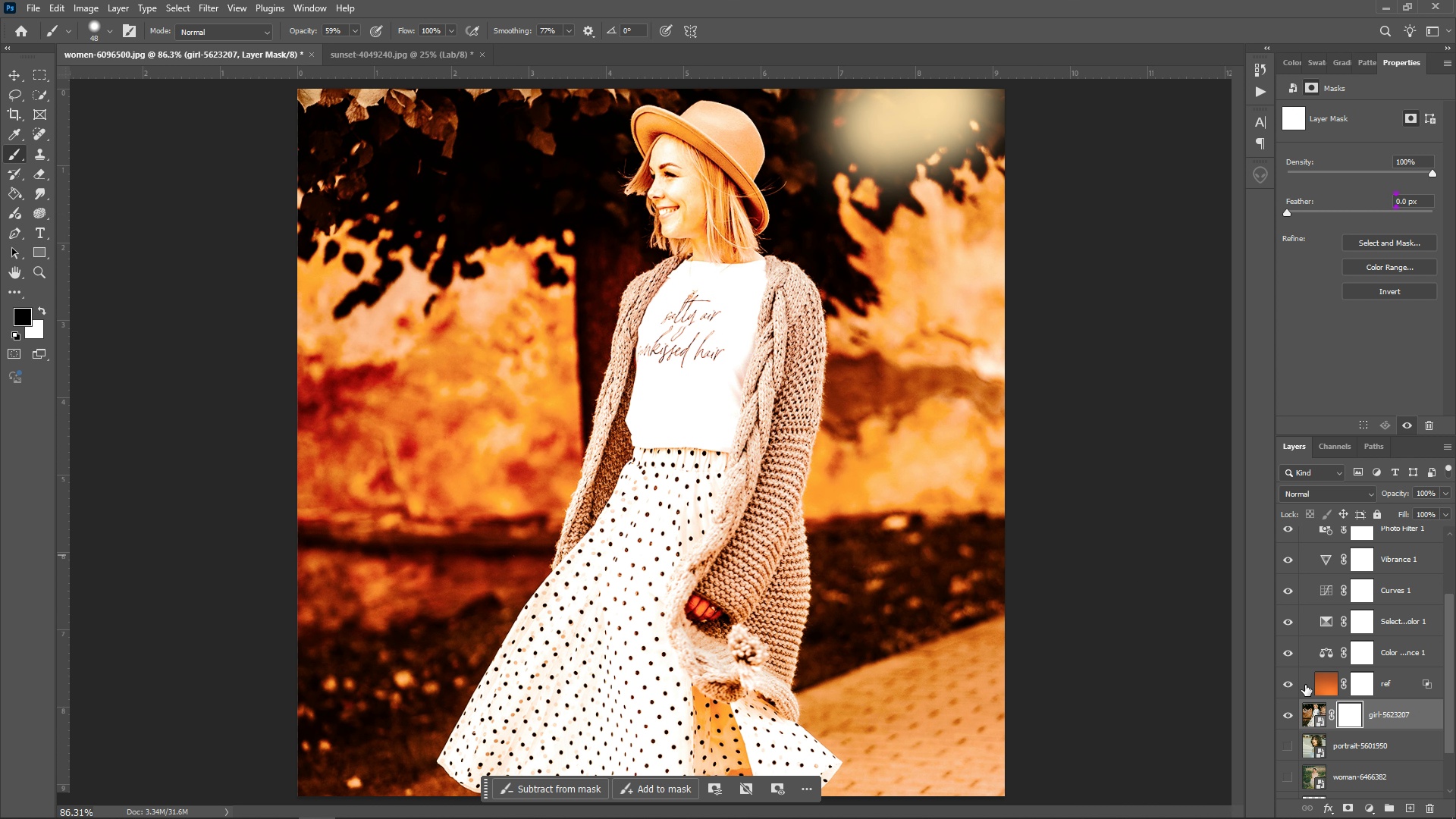 
wait(7.71)
 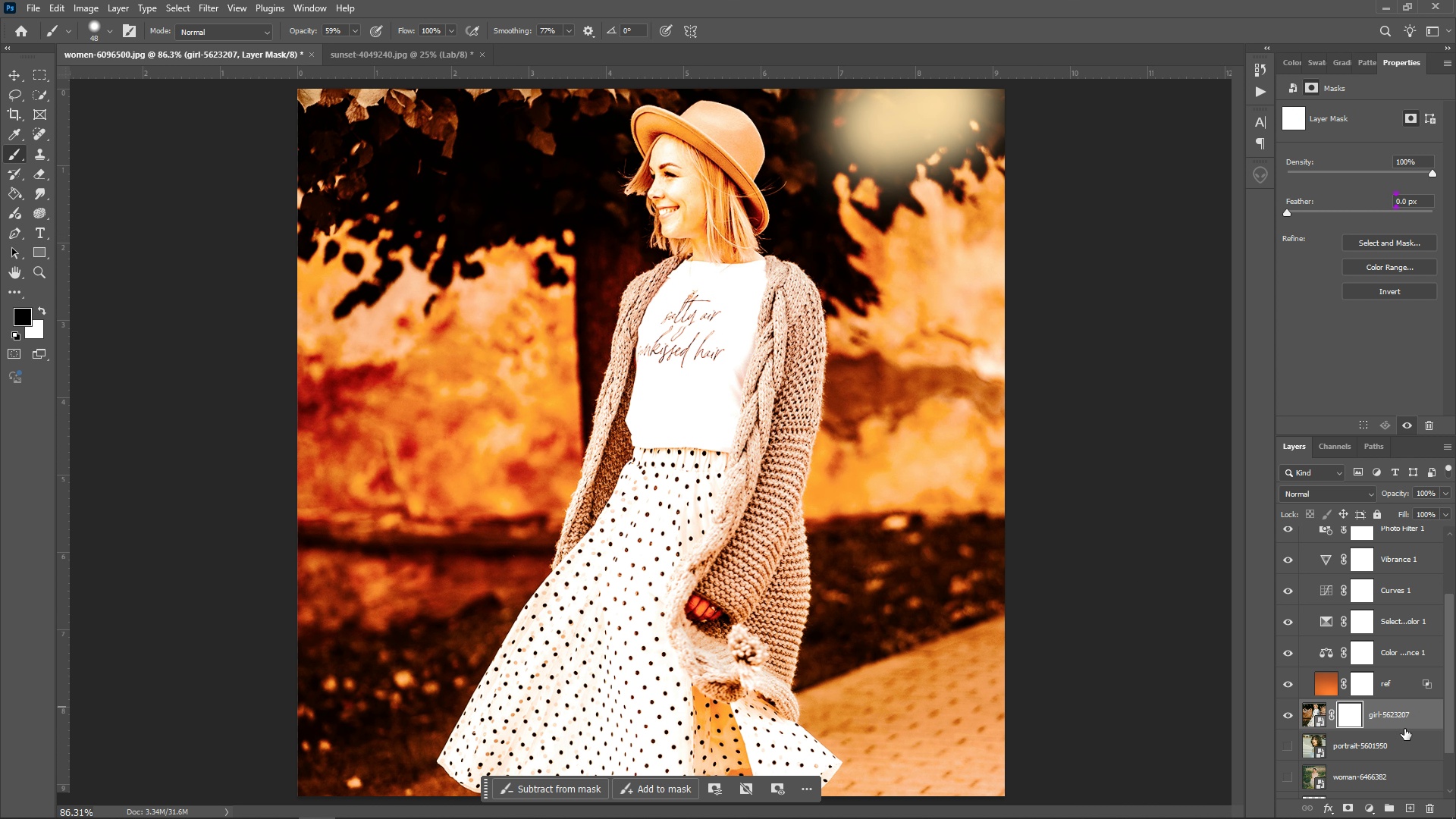 
right_click([641, 280])
 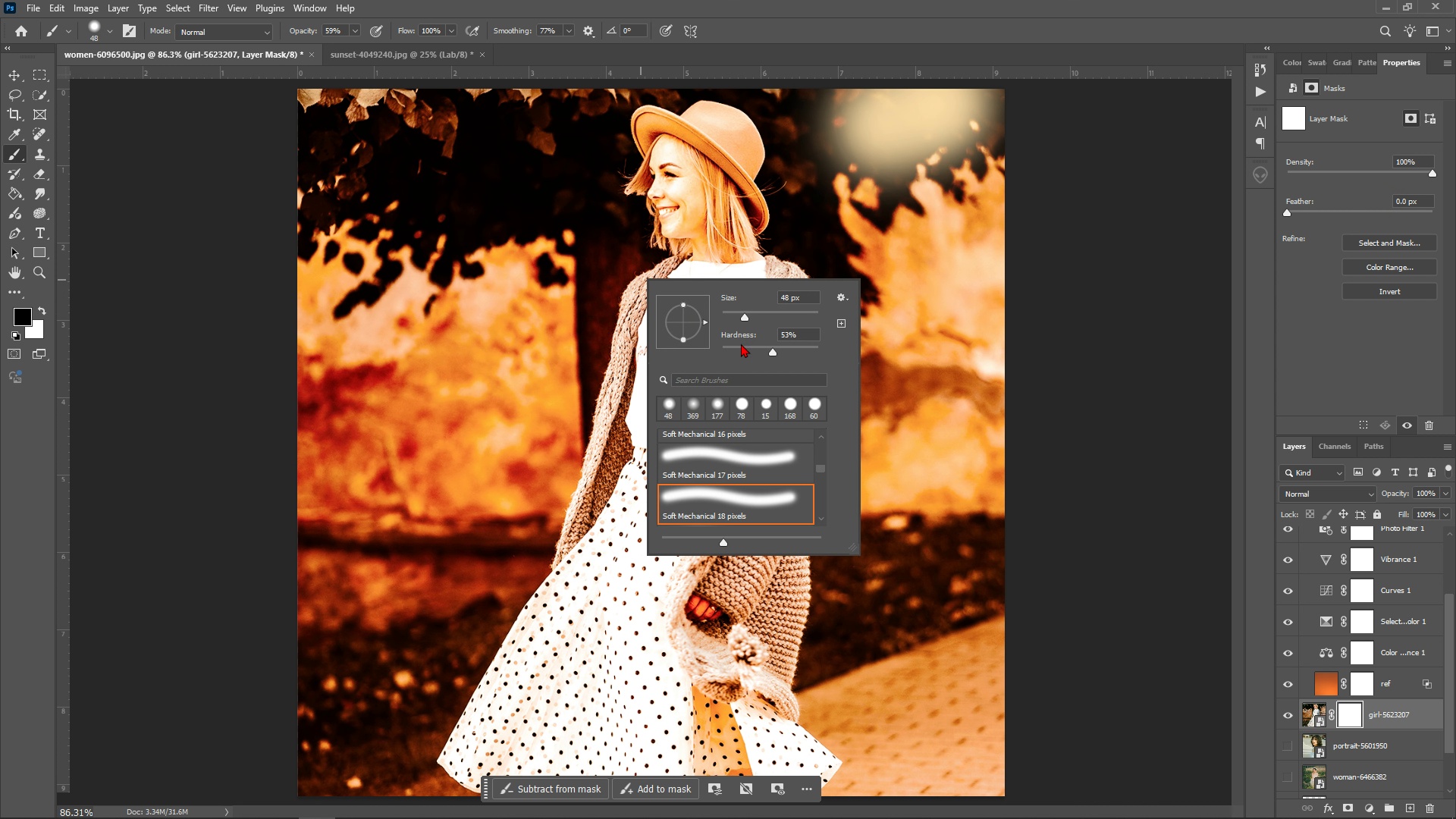 
left_click([741, 344])
 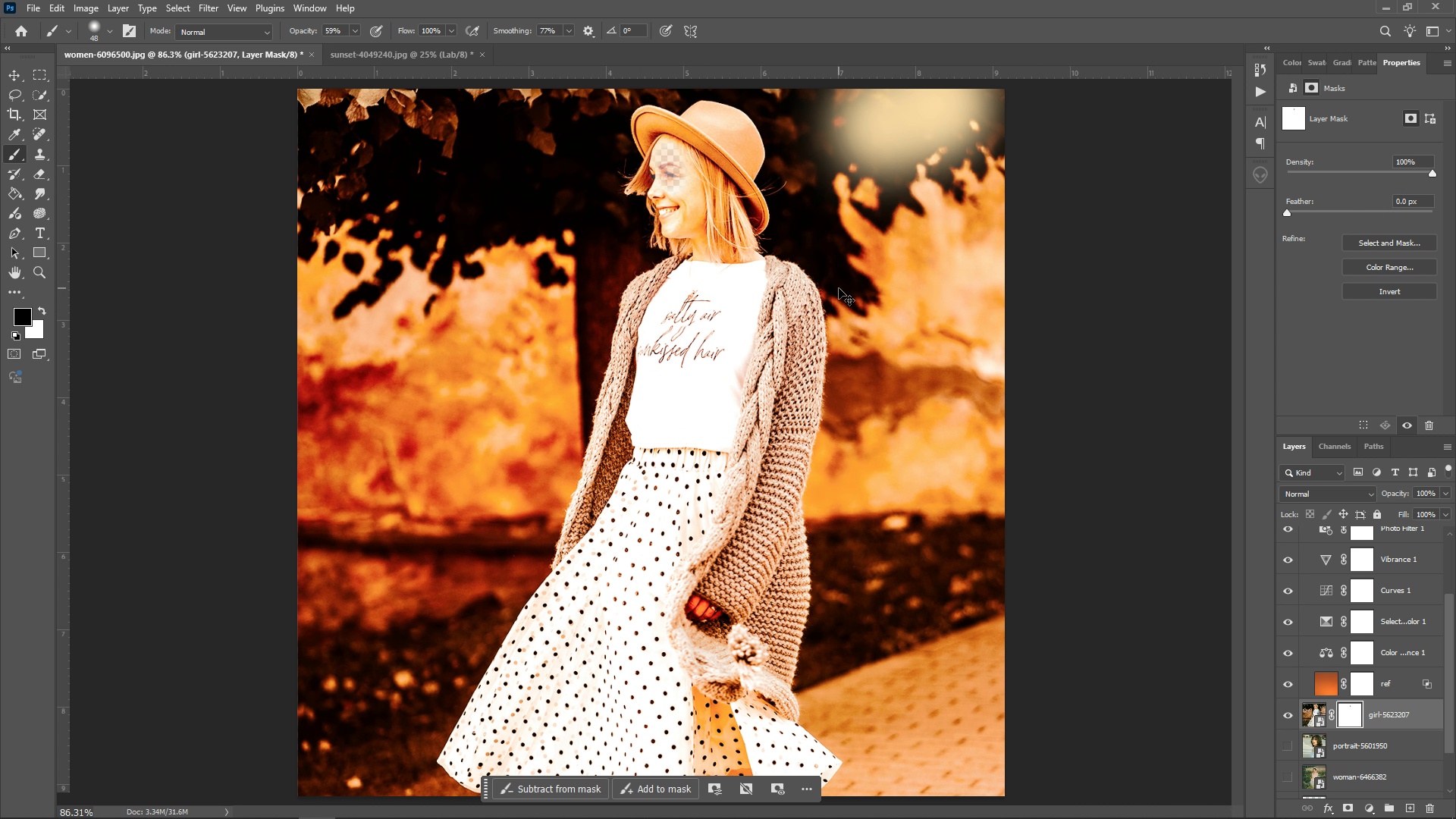 
key(Control+ControlLeft)
 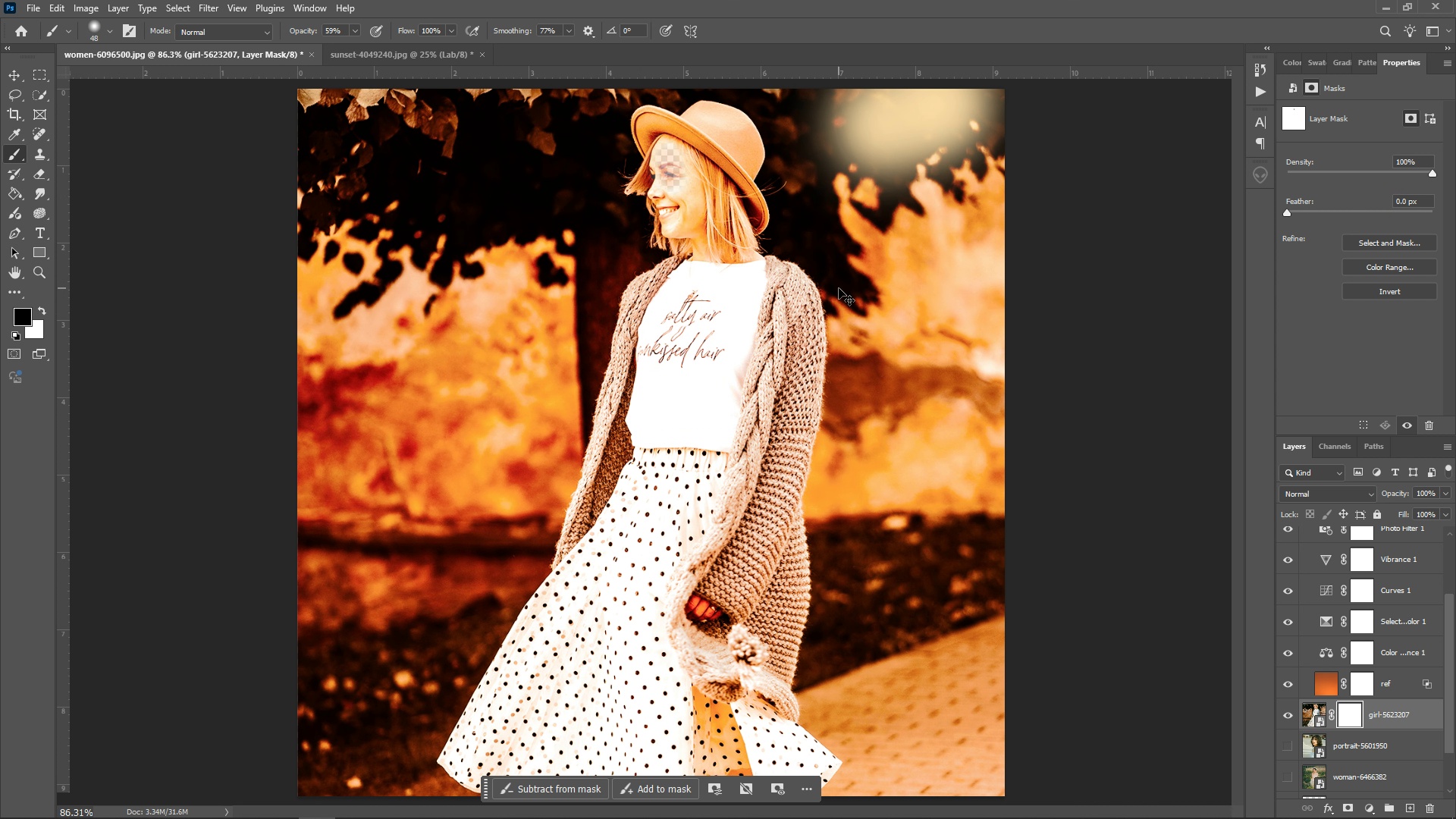 
key(Control+Z)
 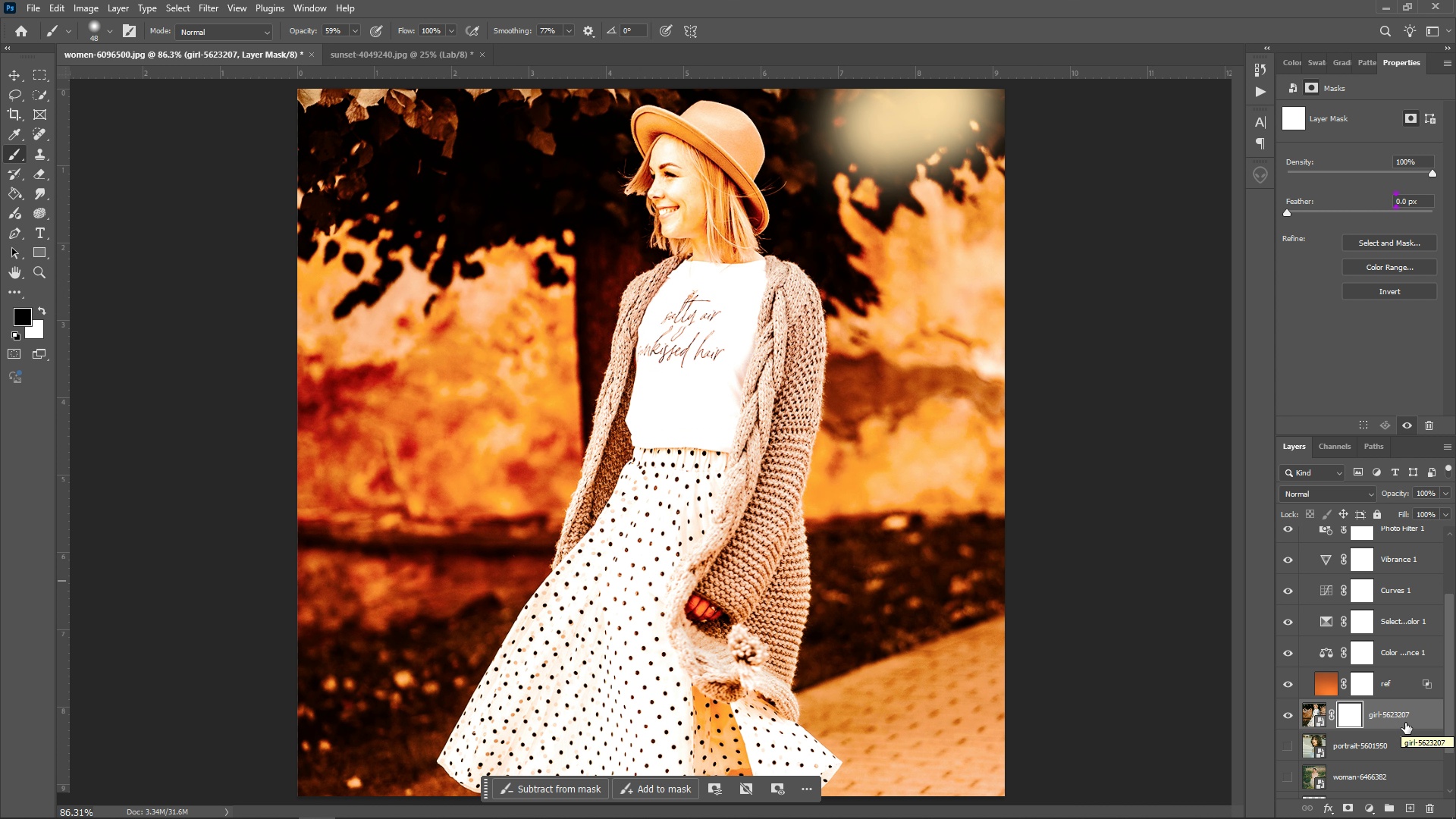 
scroll: coordinate [1405, 723], scroll_direction: up, amount: 2.0
 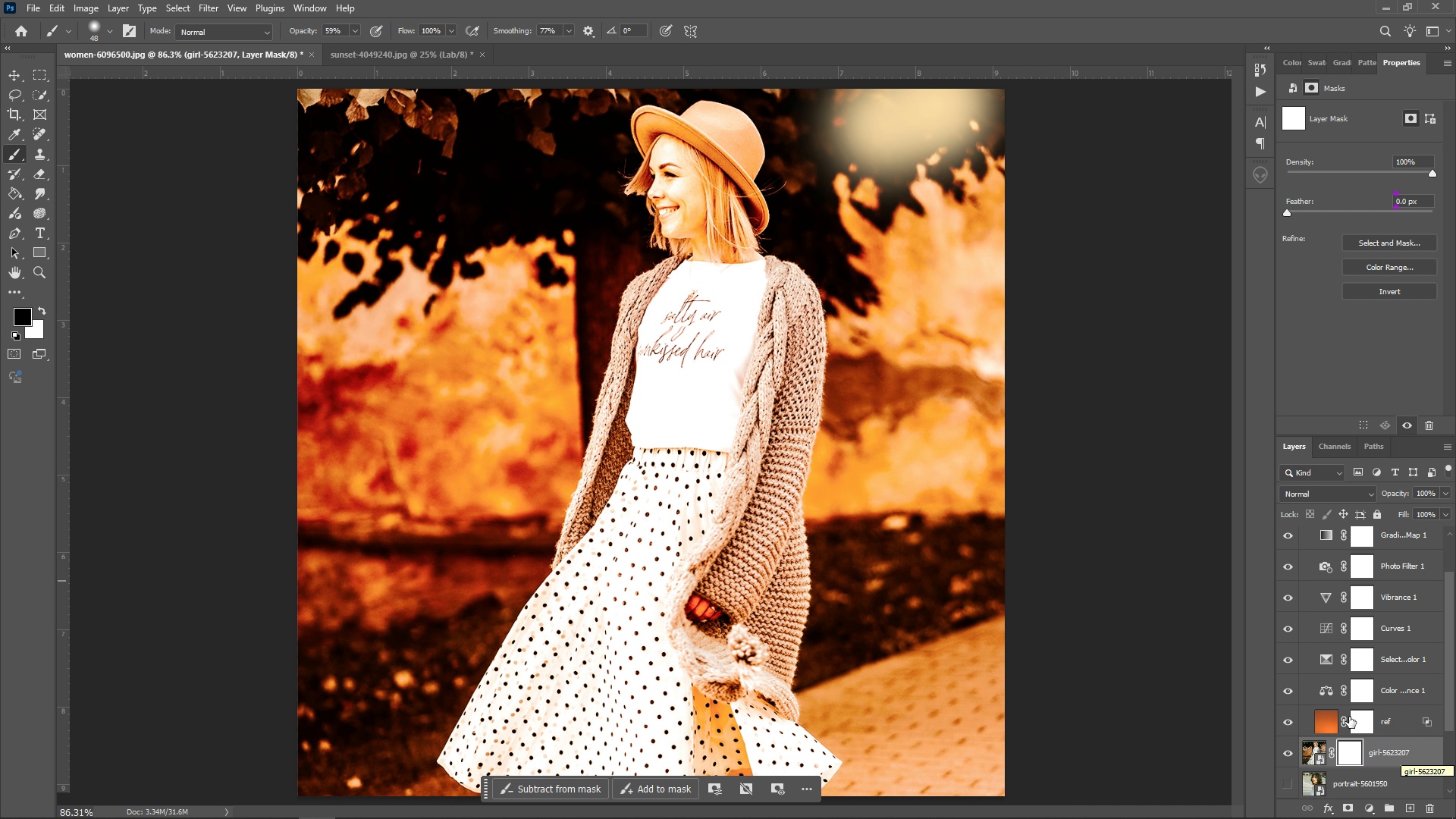 
wait(5.08)
 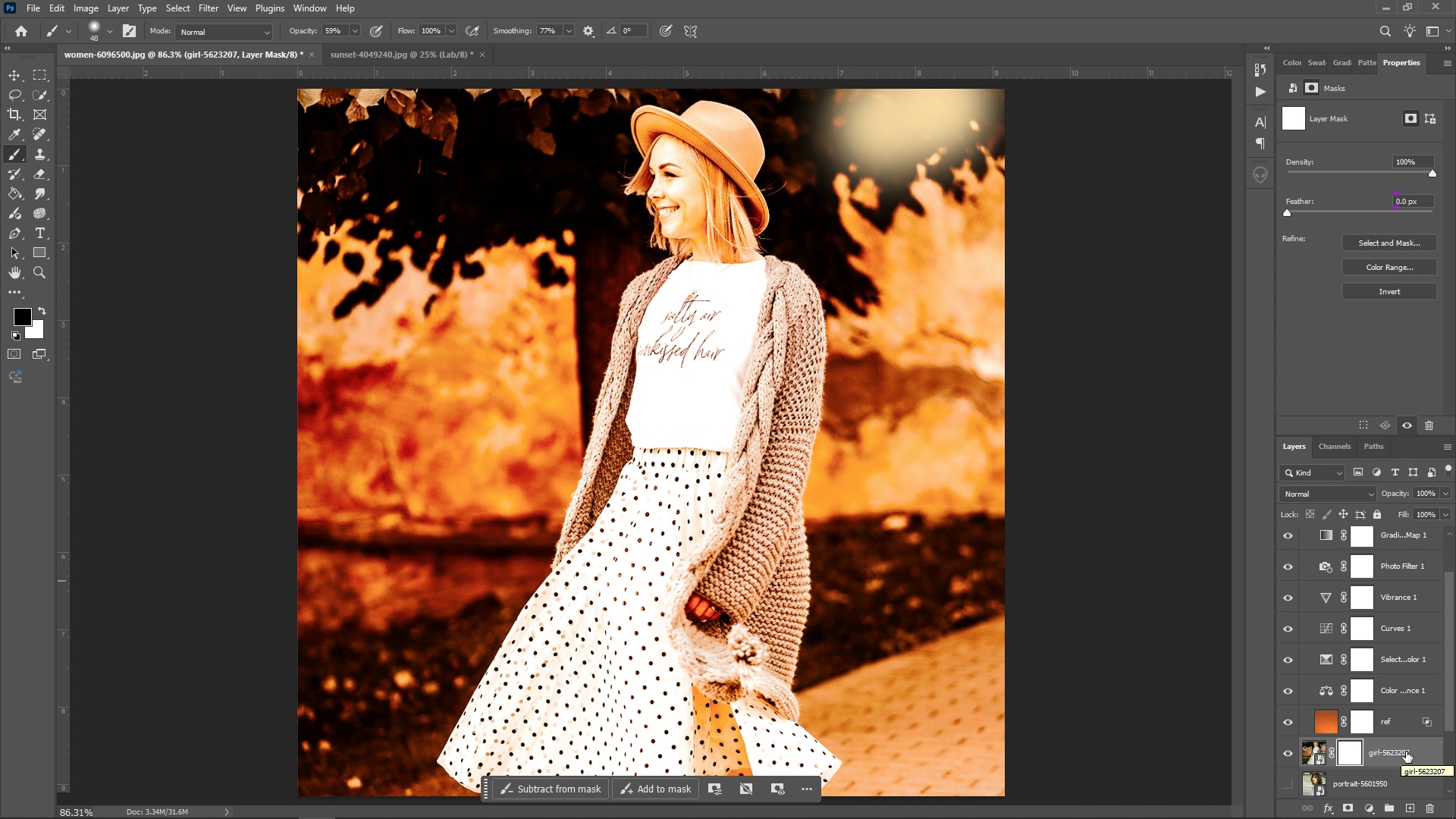 
hold_key(key=AltLeft, duration=0.92)
scroll: coordinate [933, 438], scroll_direction: down, amount: 5.0
 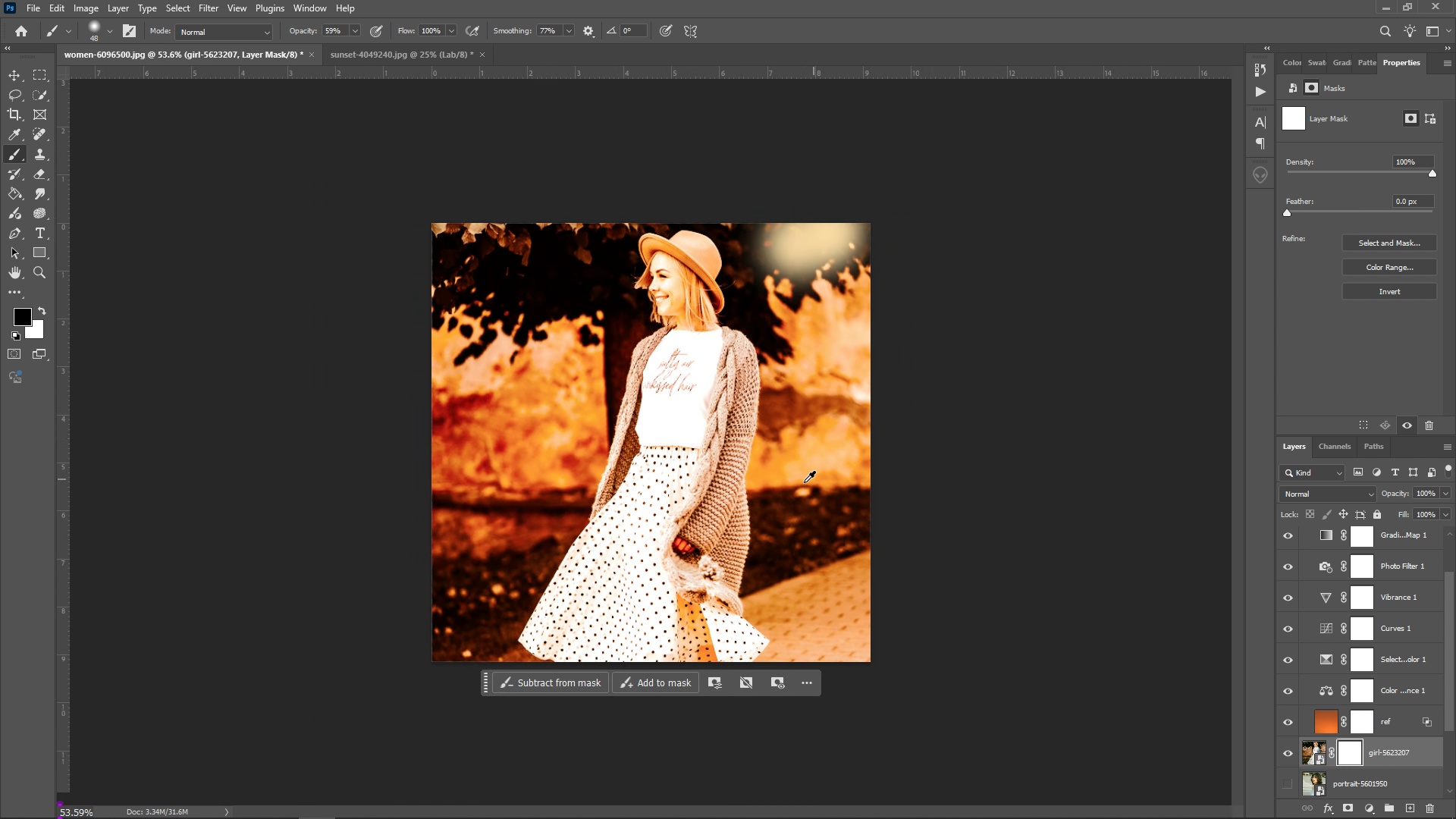 
hold_key(key=AltLeft, duration=0.49)
scroll: coordinate [788, 485], scroll_direction: up, amount: 2.0
 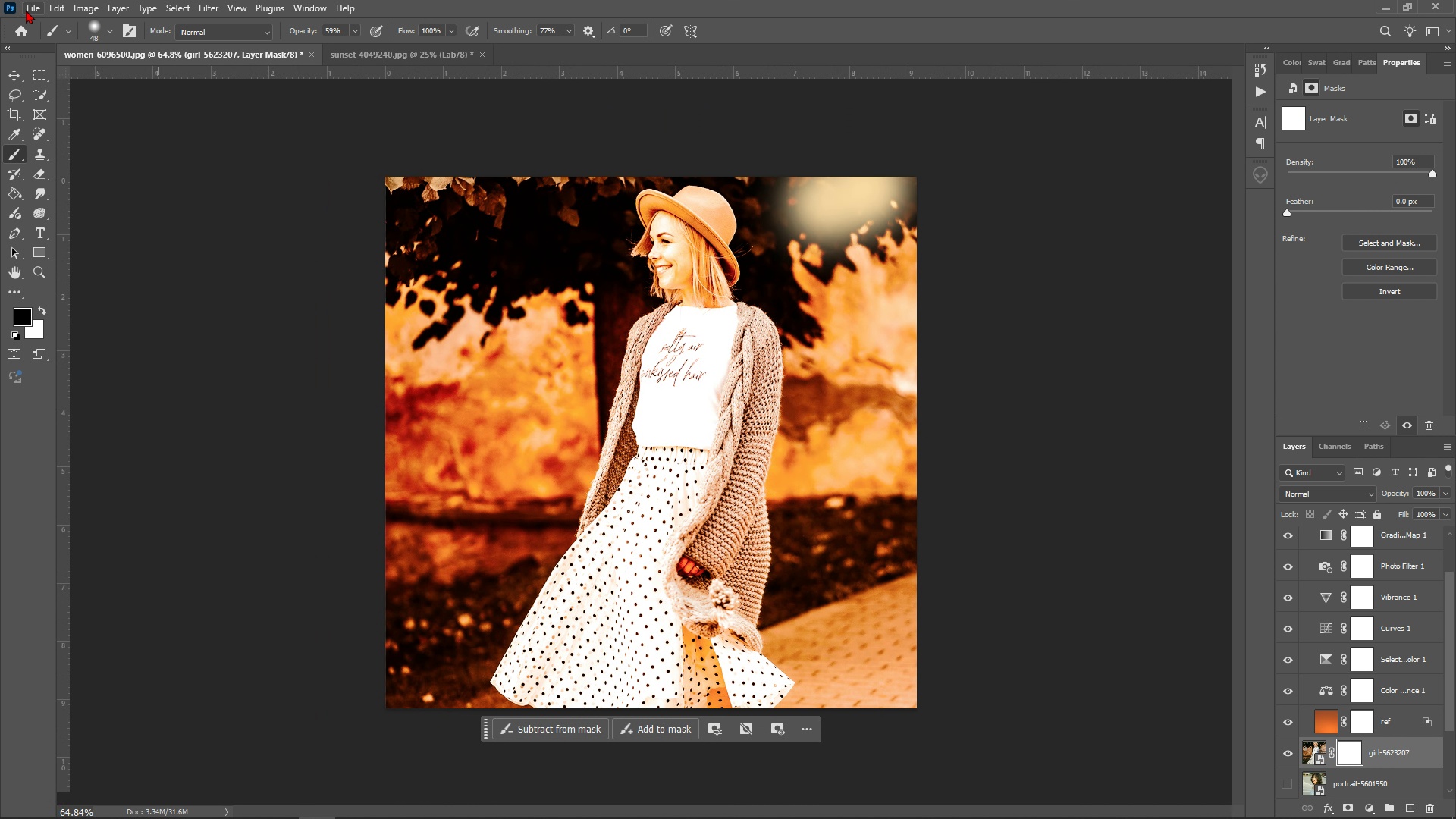 
left_click([17, 8])
 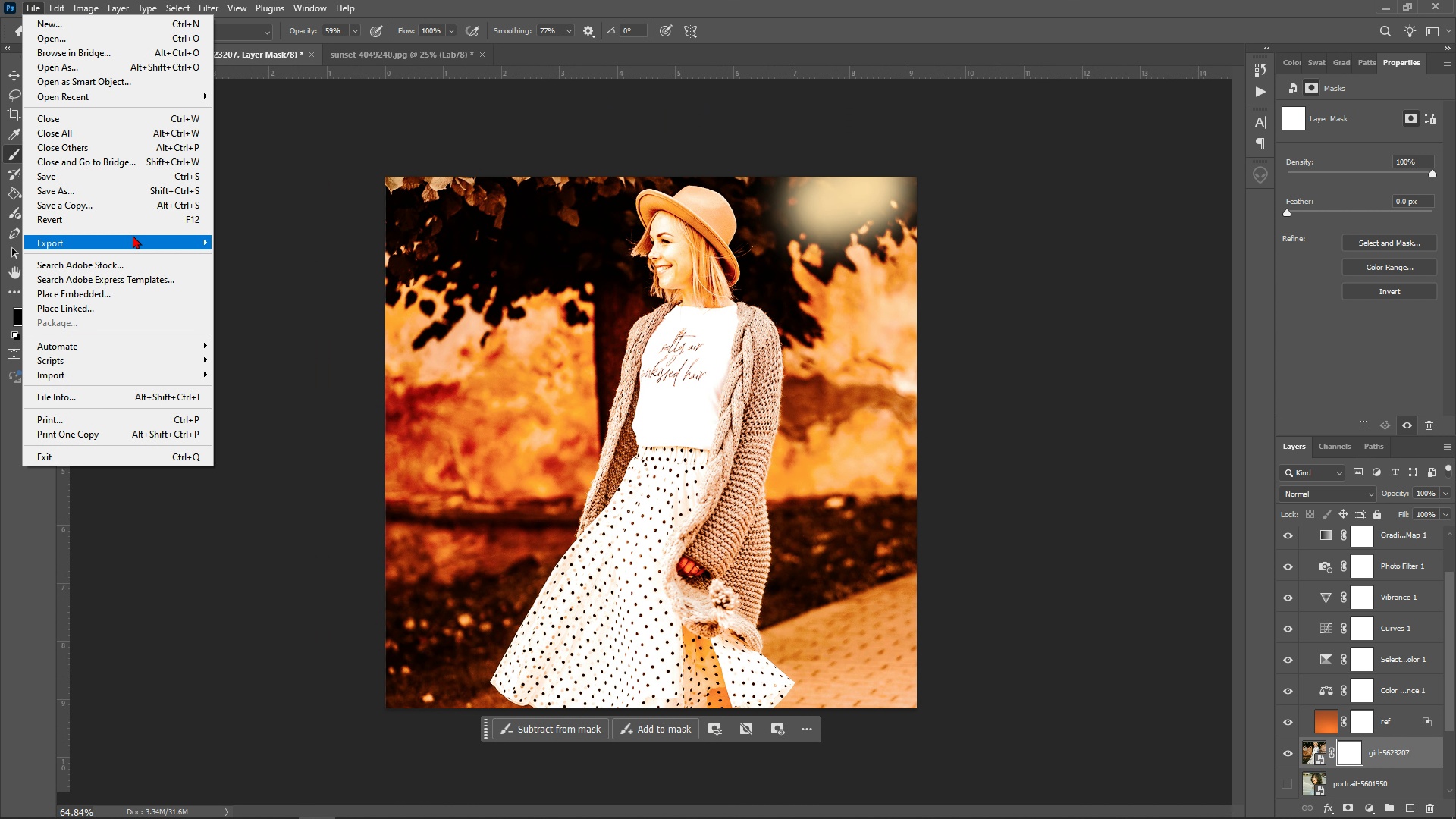 
left_click([133, 242])
 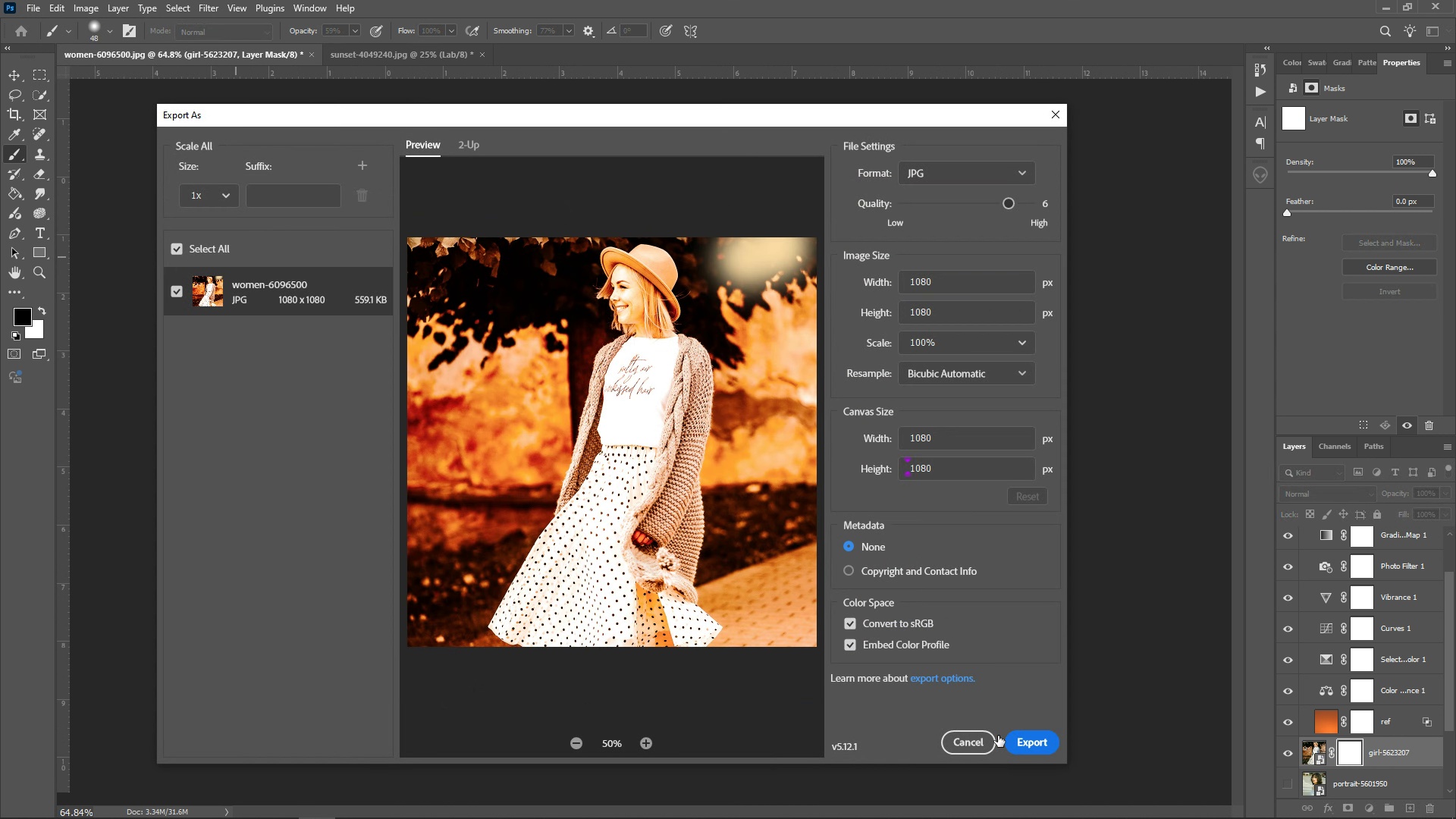 
left_click([1029, 746])
 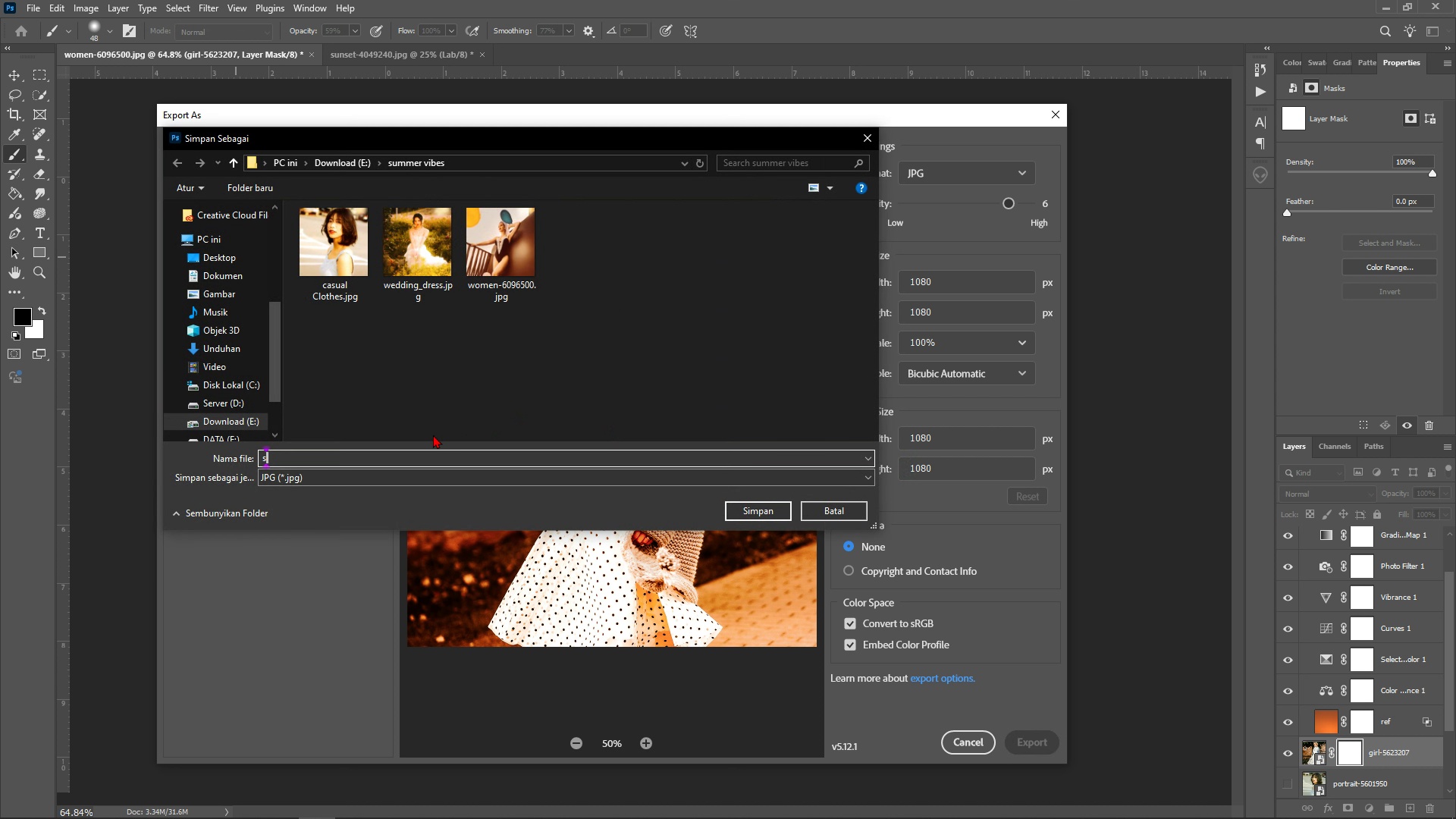 
type(summer_dress)
 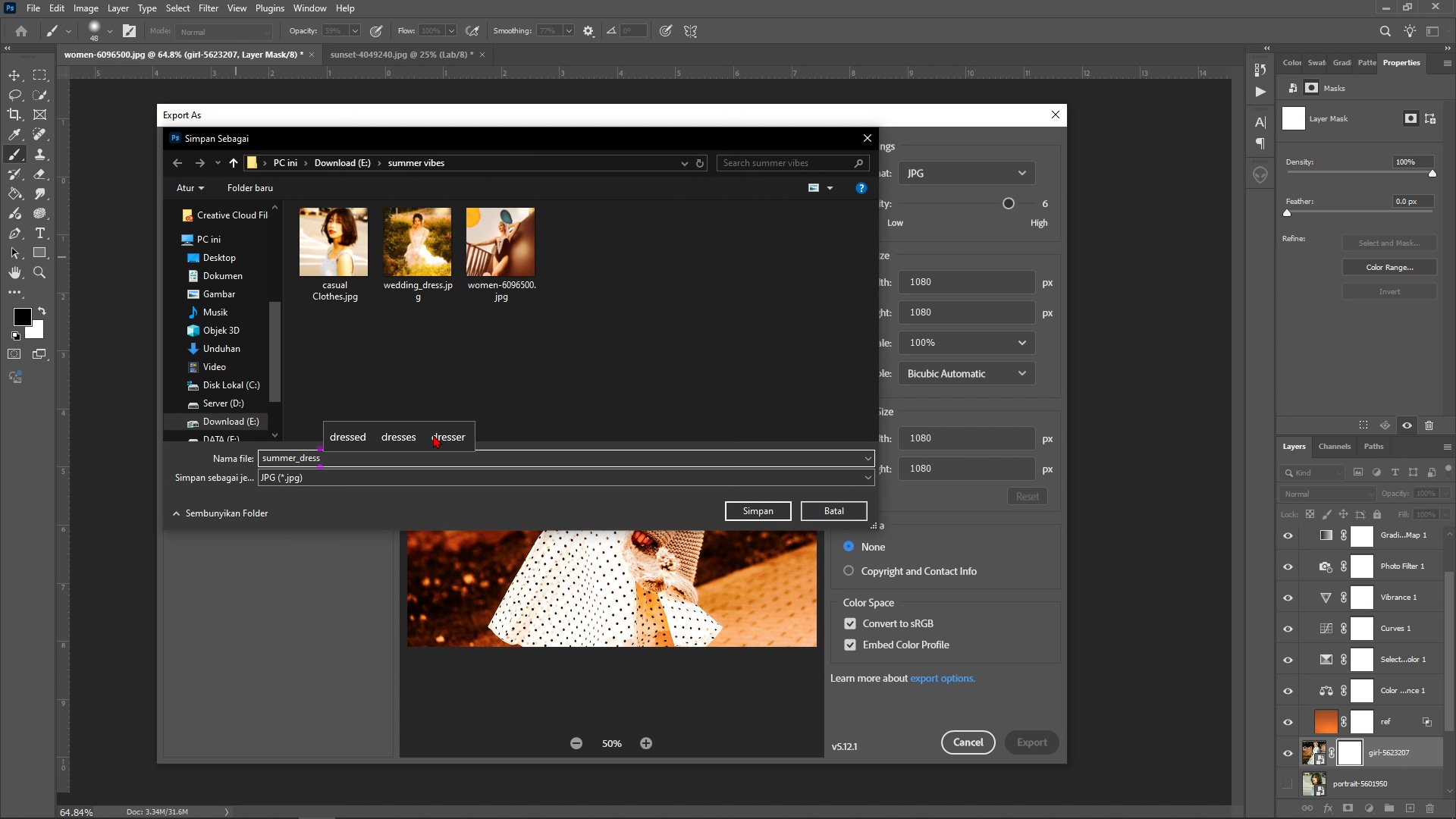 
key(Enter)
 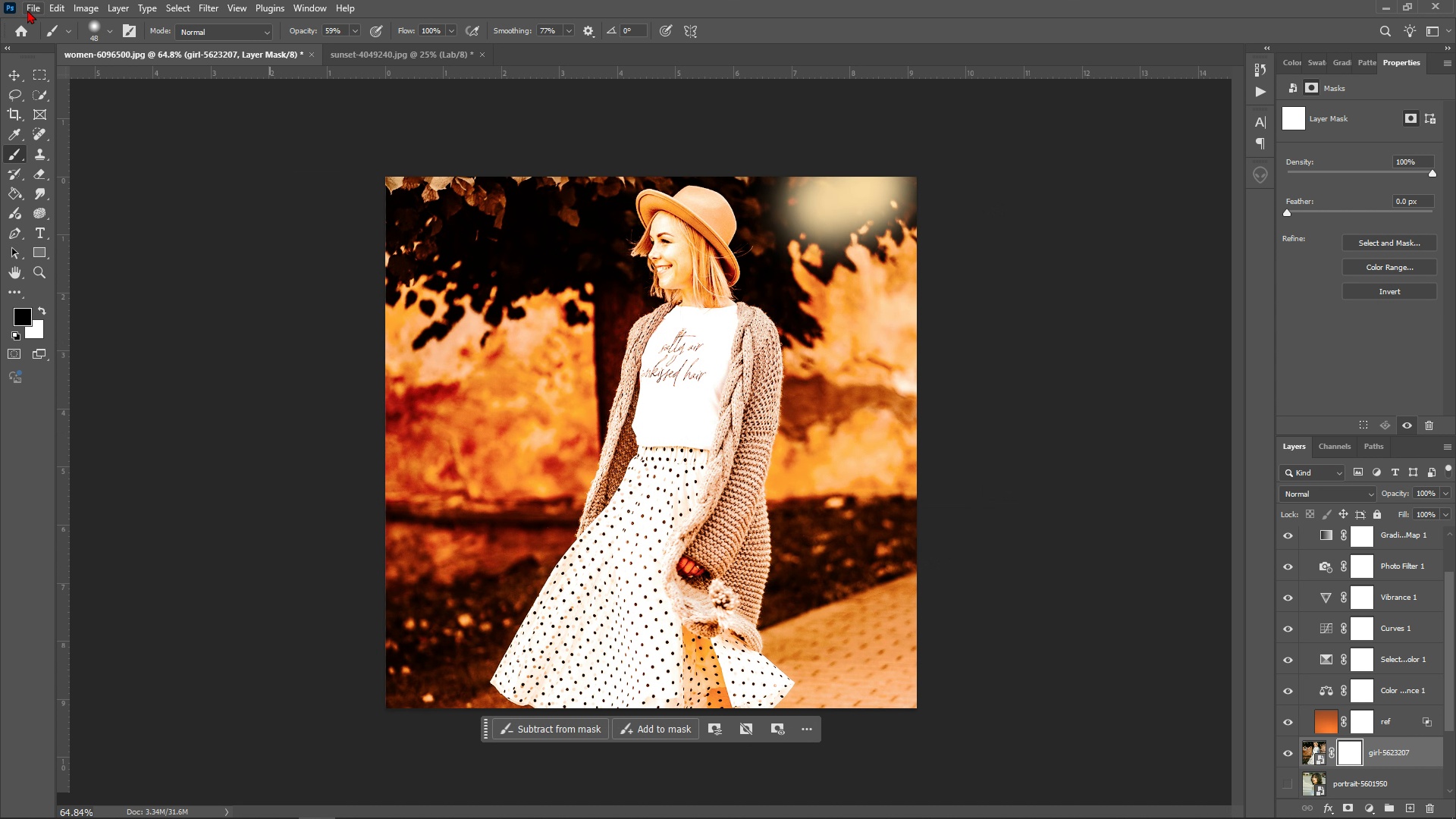 
left_click([28, 7])
 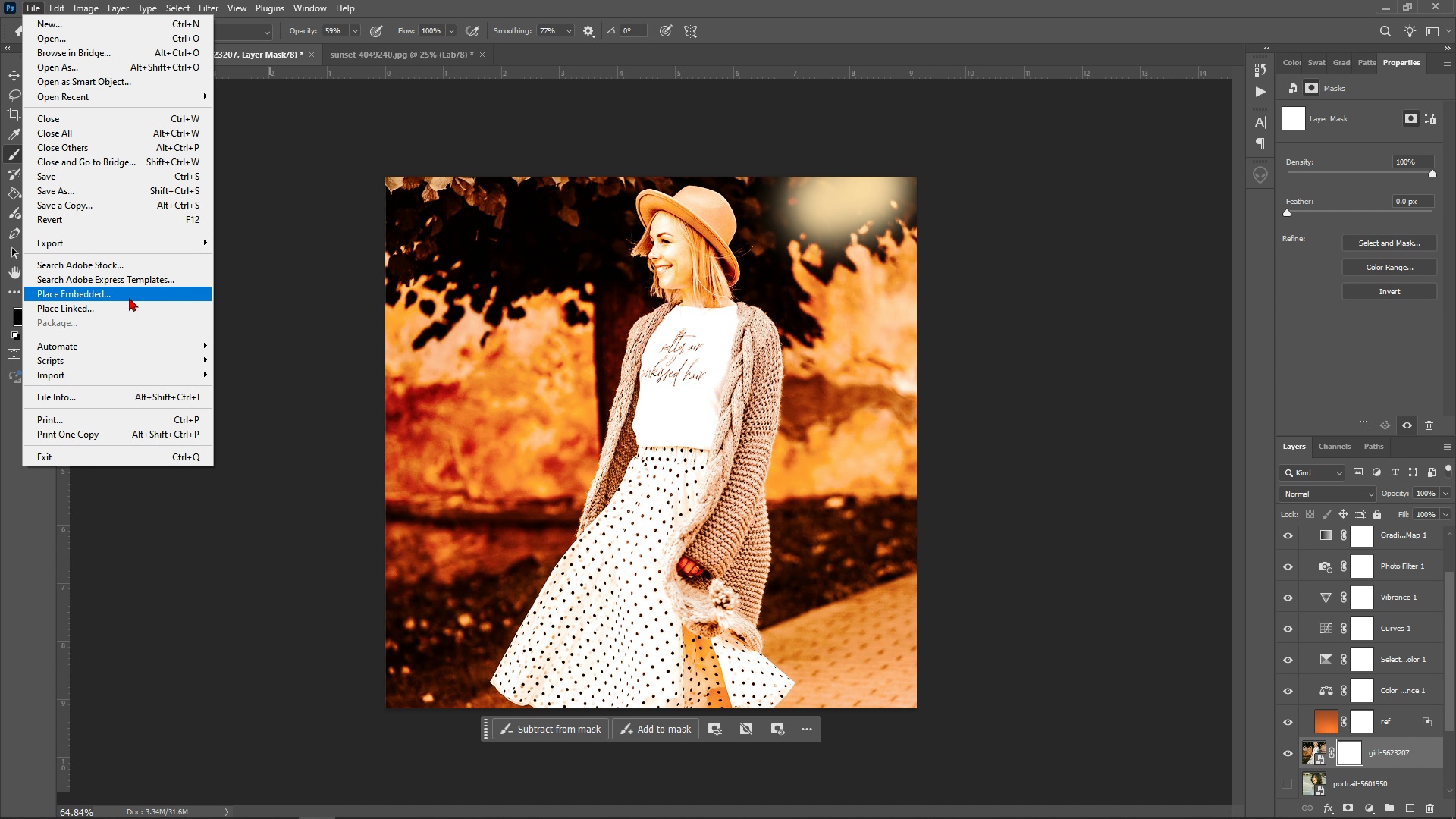 
left_click([129, 297])
 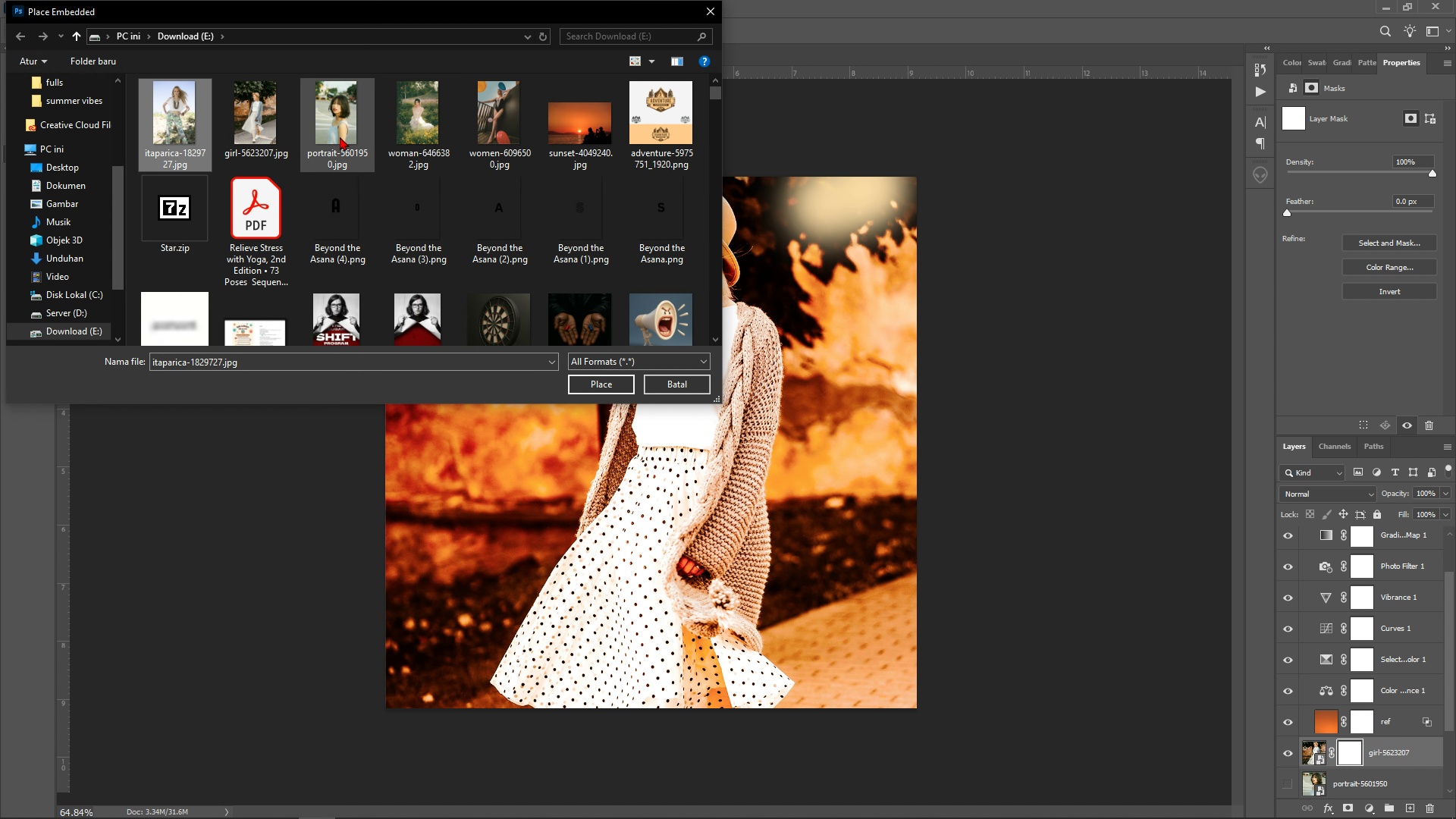 
wait(6.19)
 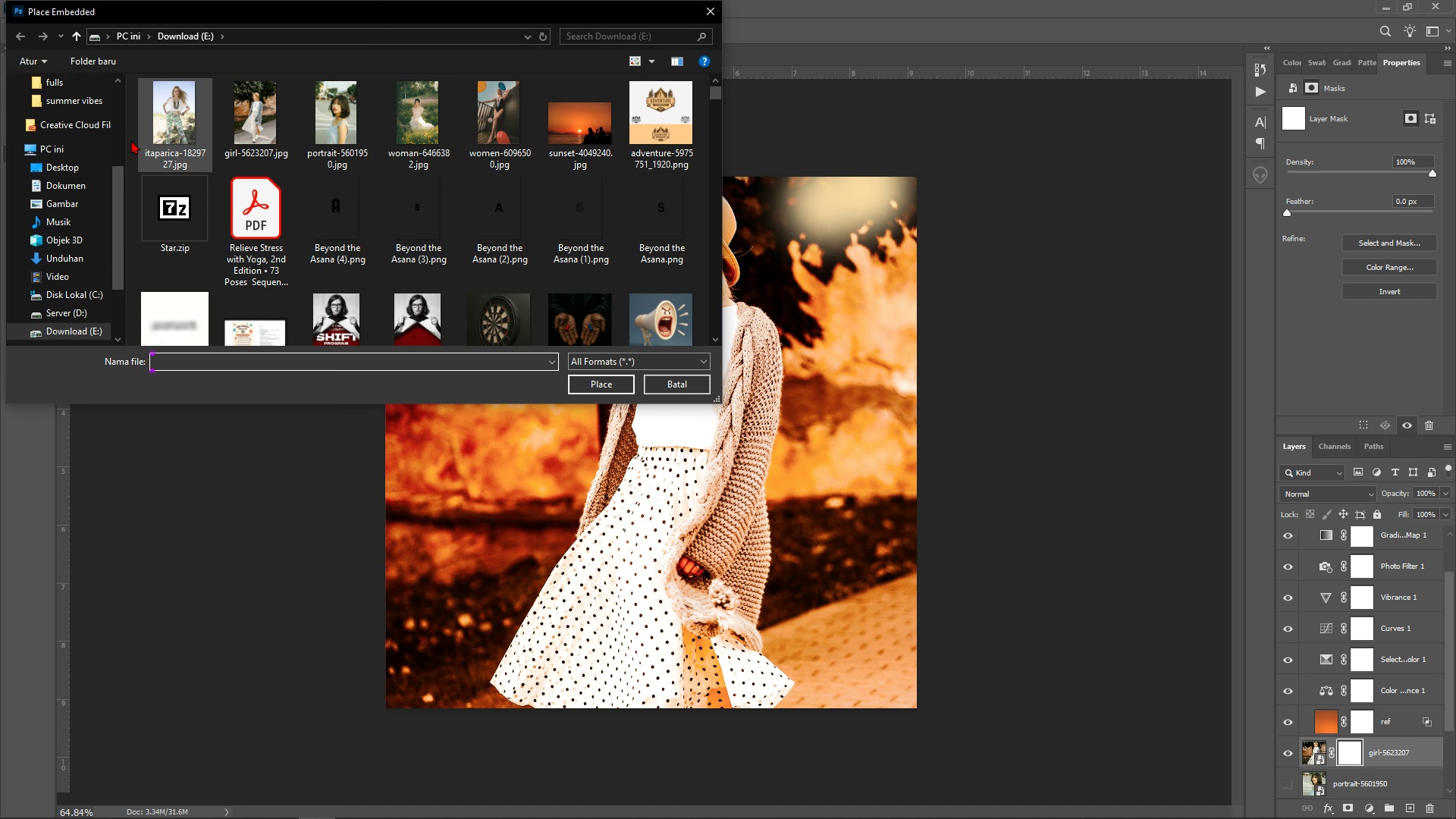 
double_click([175, 132])
 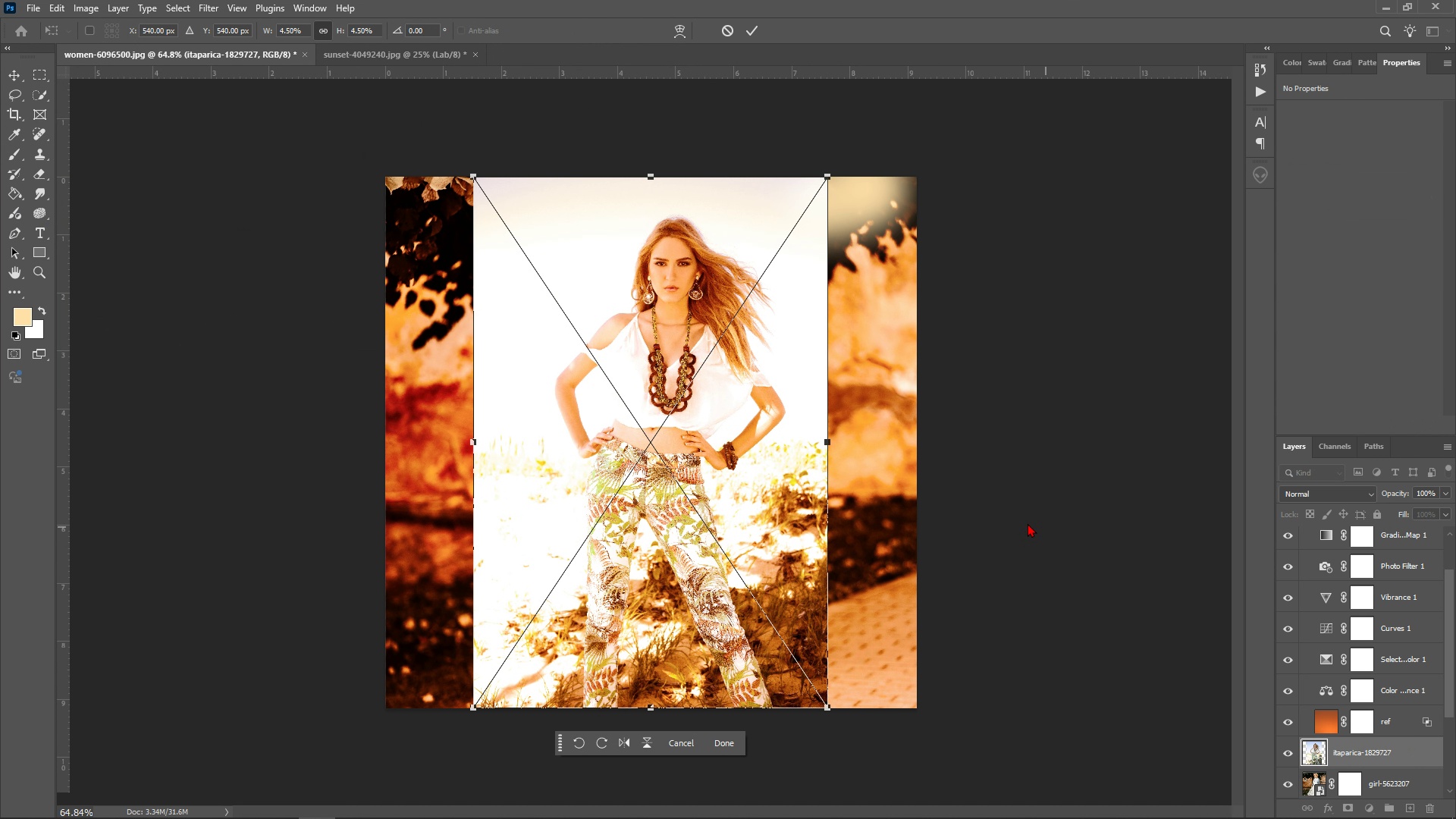 
key(Enter)
 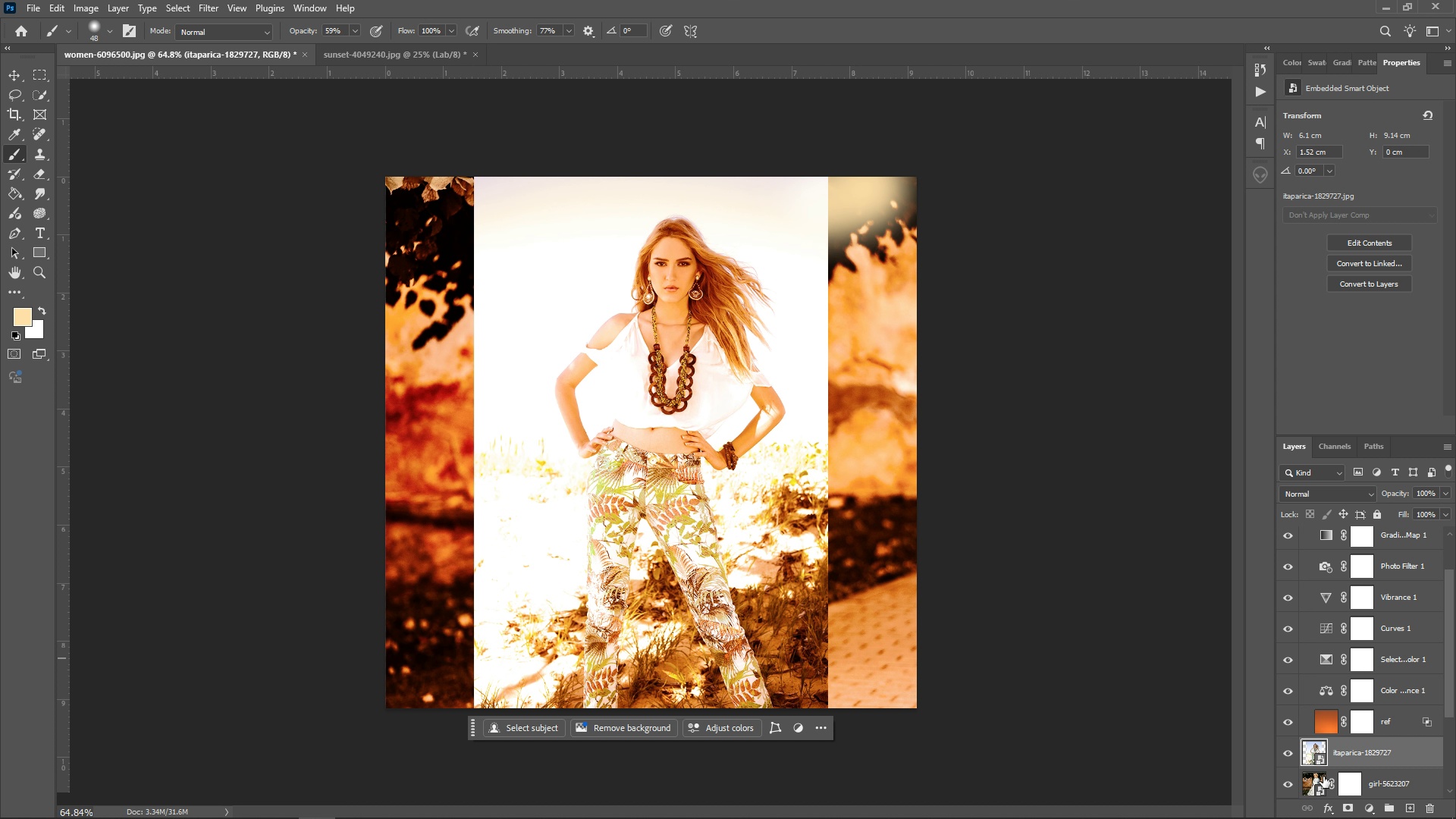 
scroll: coordinate [1313, 766], scroll_direction: none, amount: 0.0
 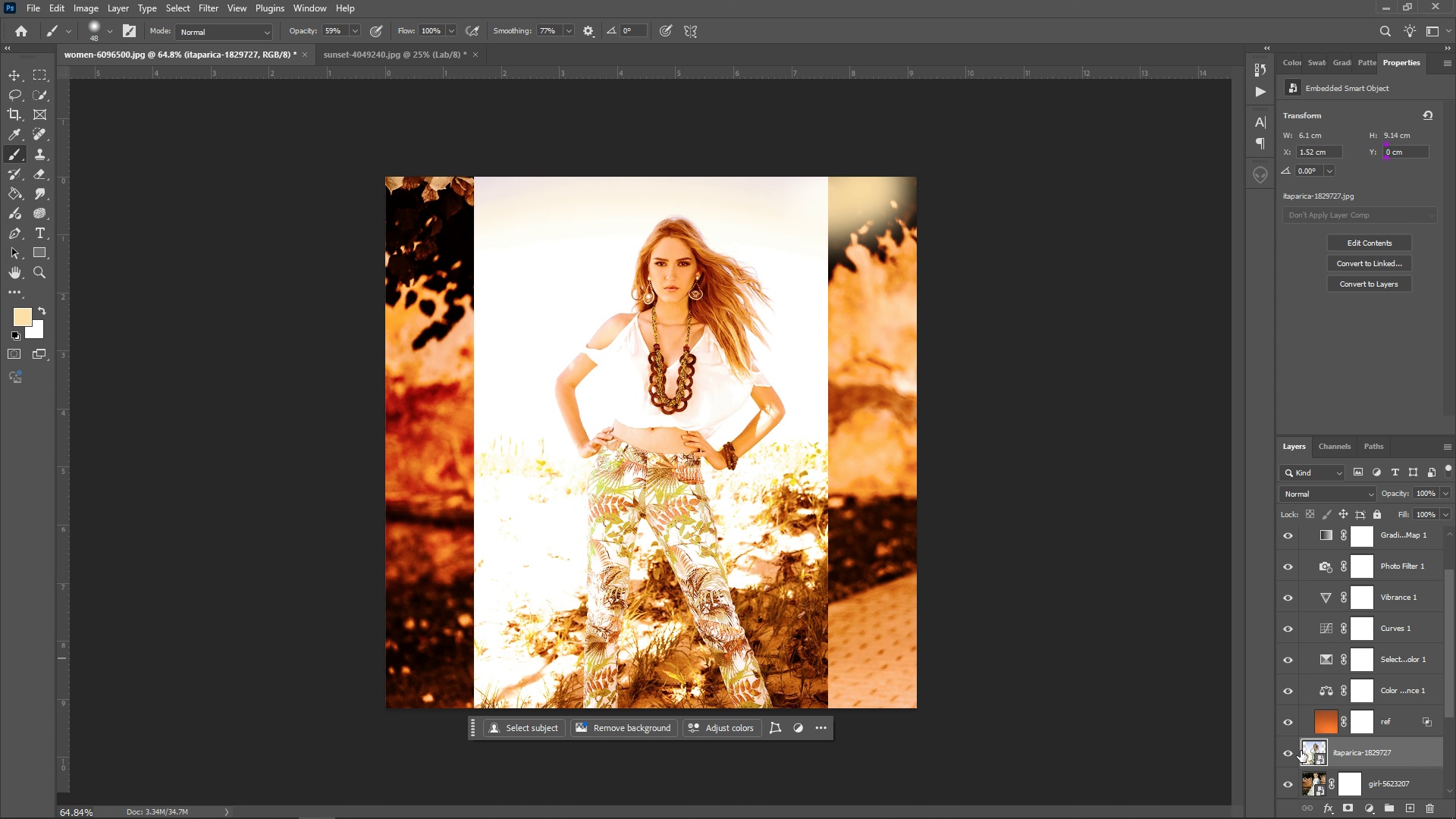 
scroll: coordinate [1301, 751], scroll_direction: down, amount: 2.0
 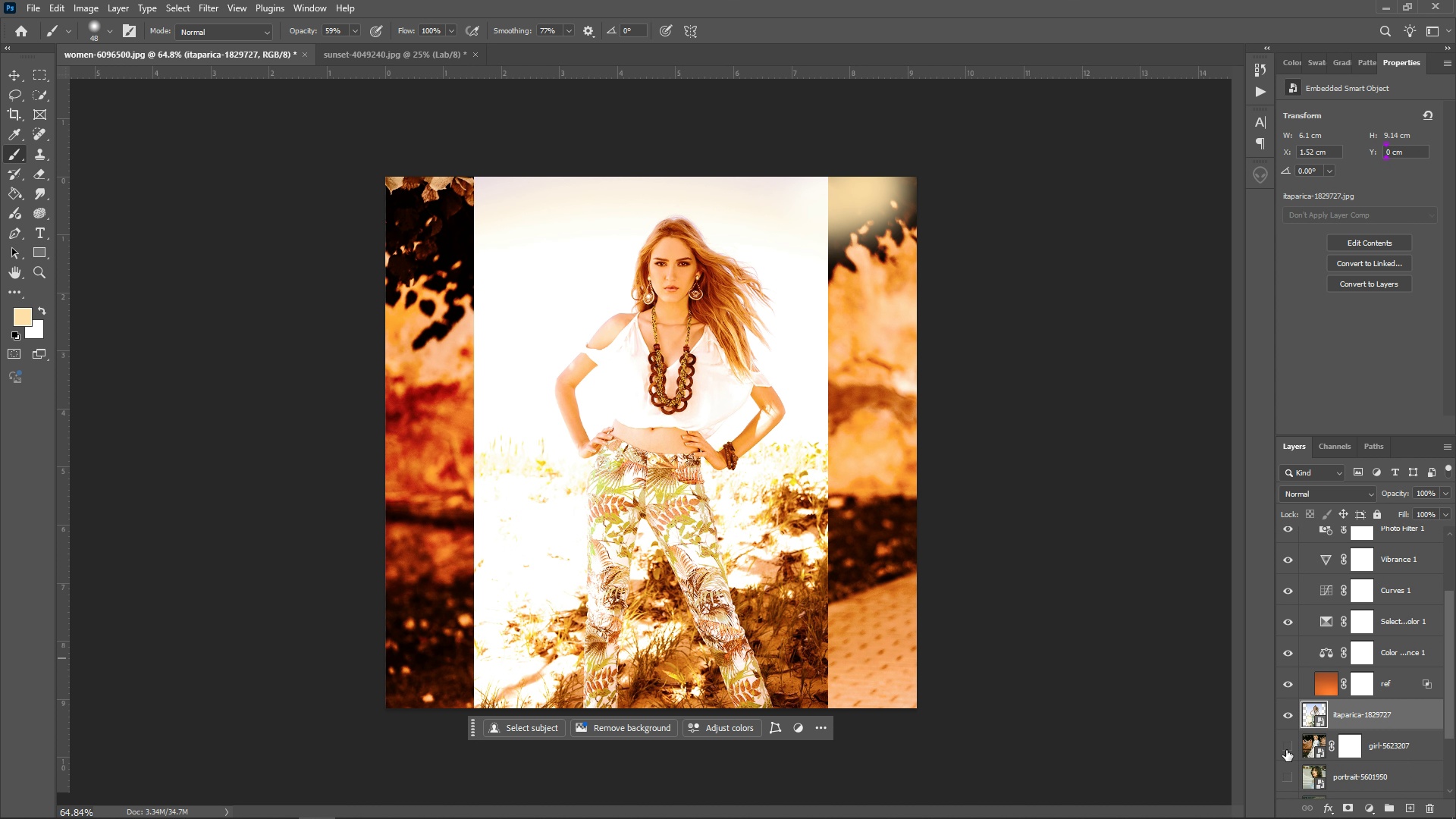 
left_click([1286, 750])
 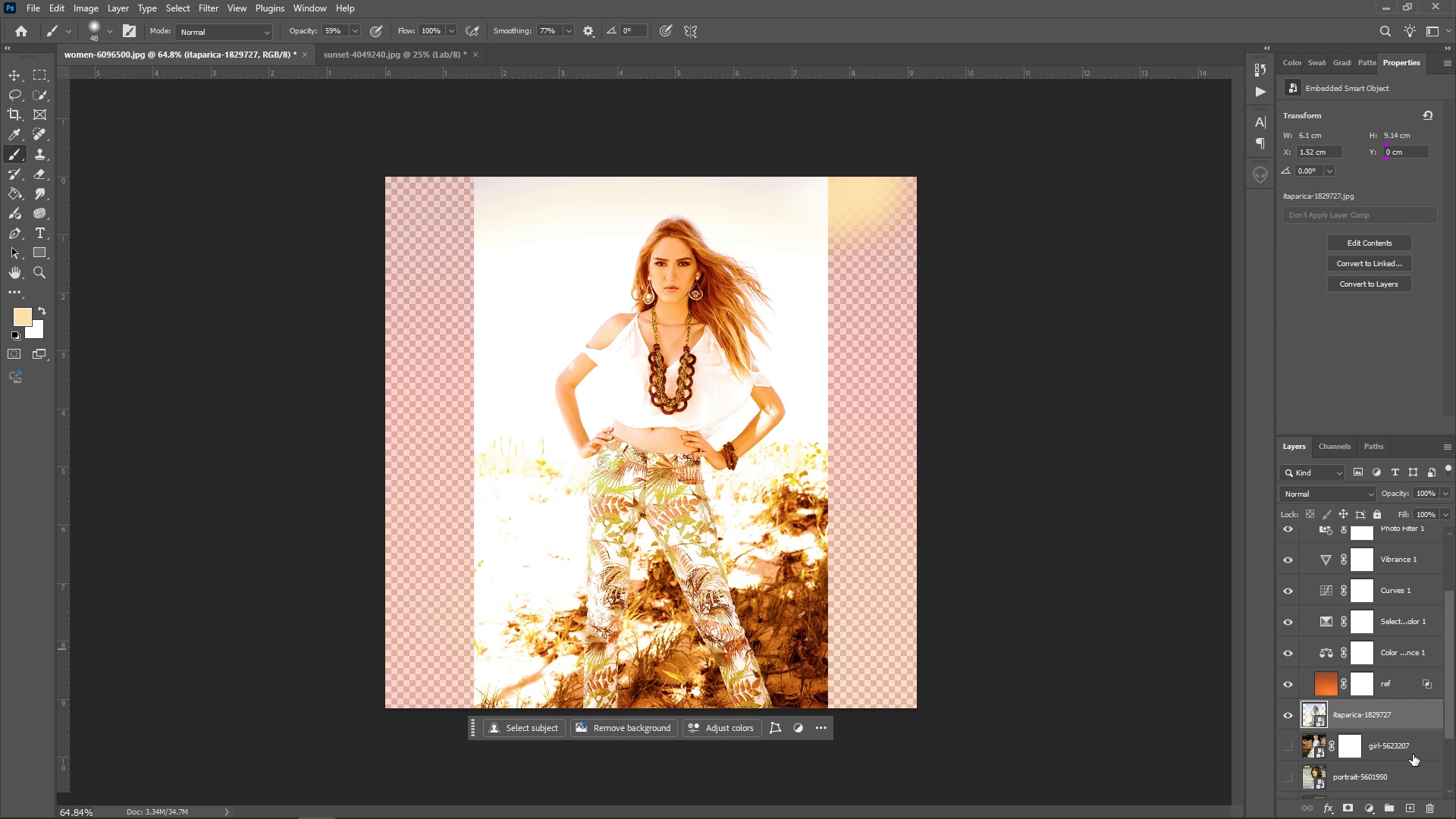 
key(Control+T)
 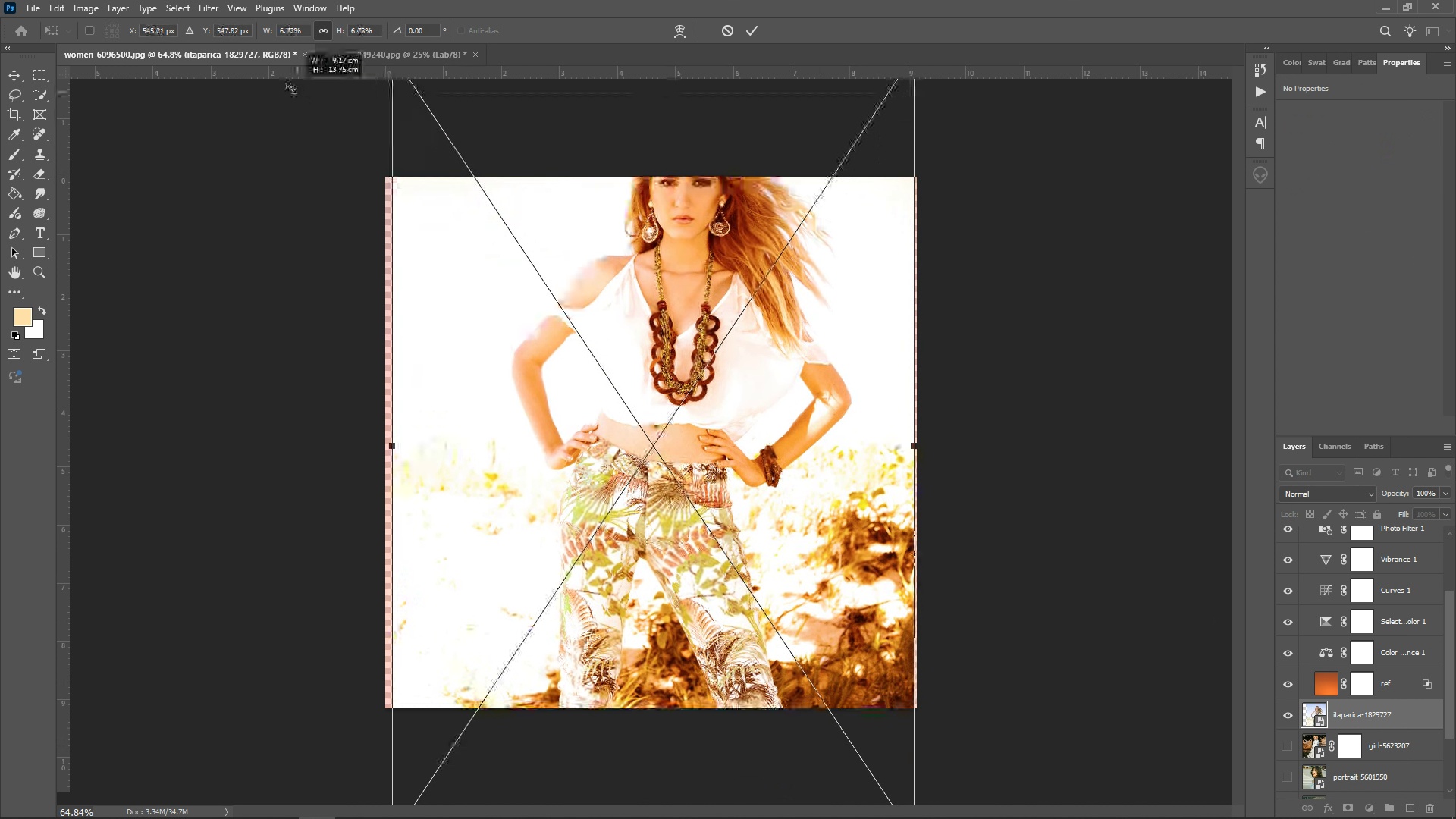 
wait(10.64)
 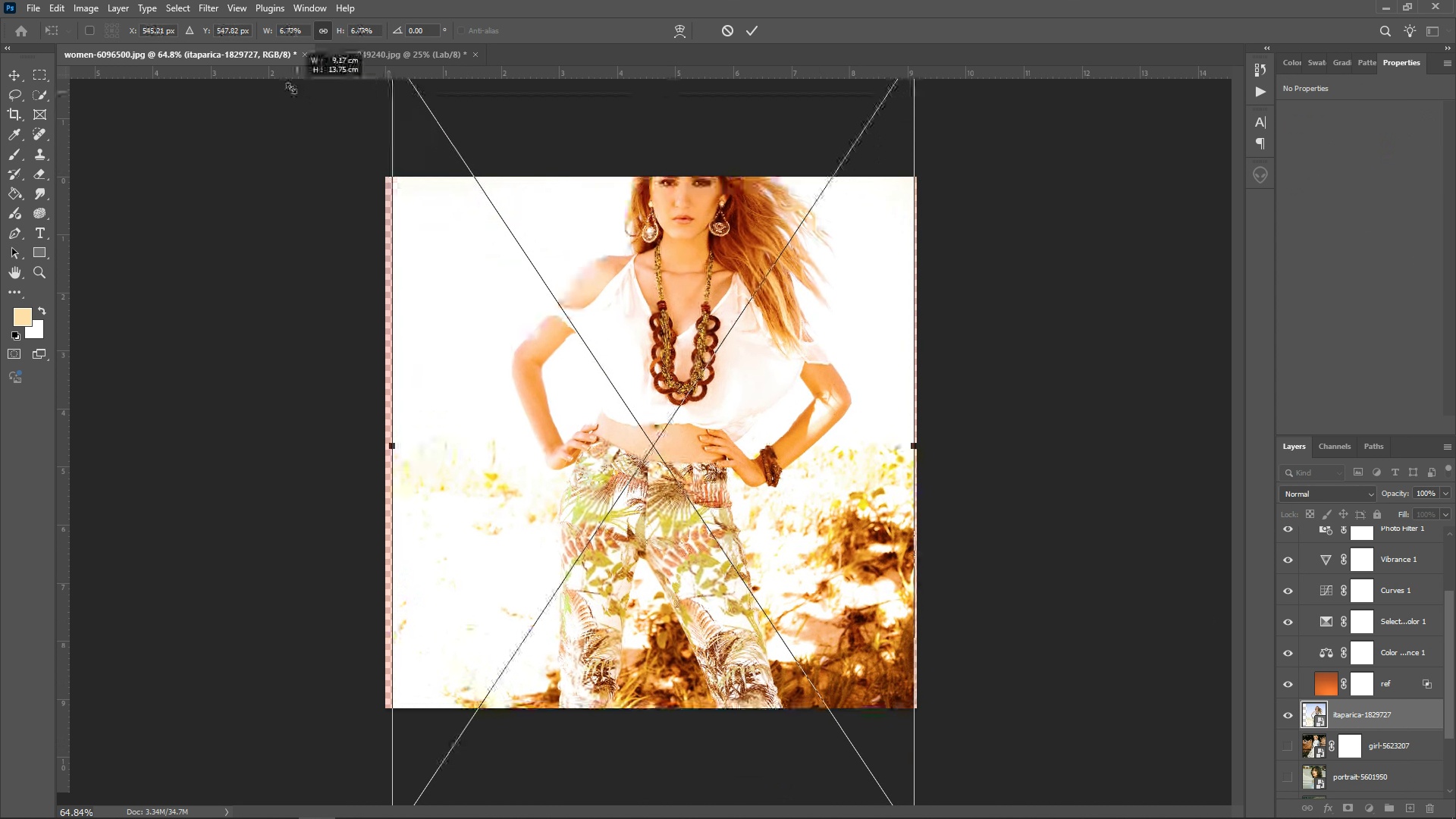 
key(Enter)
 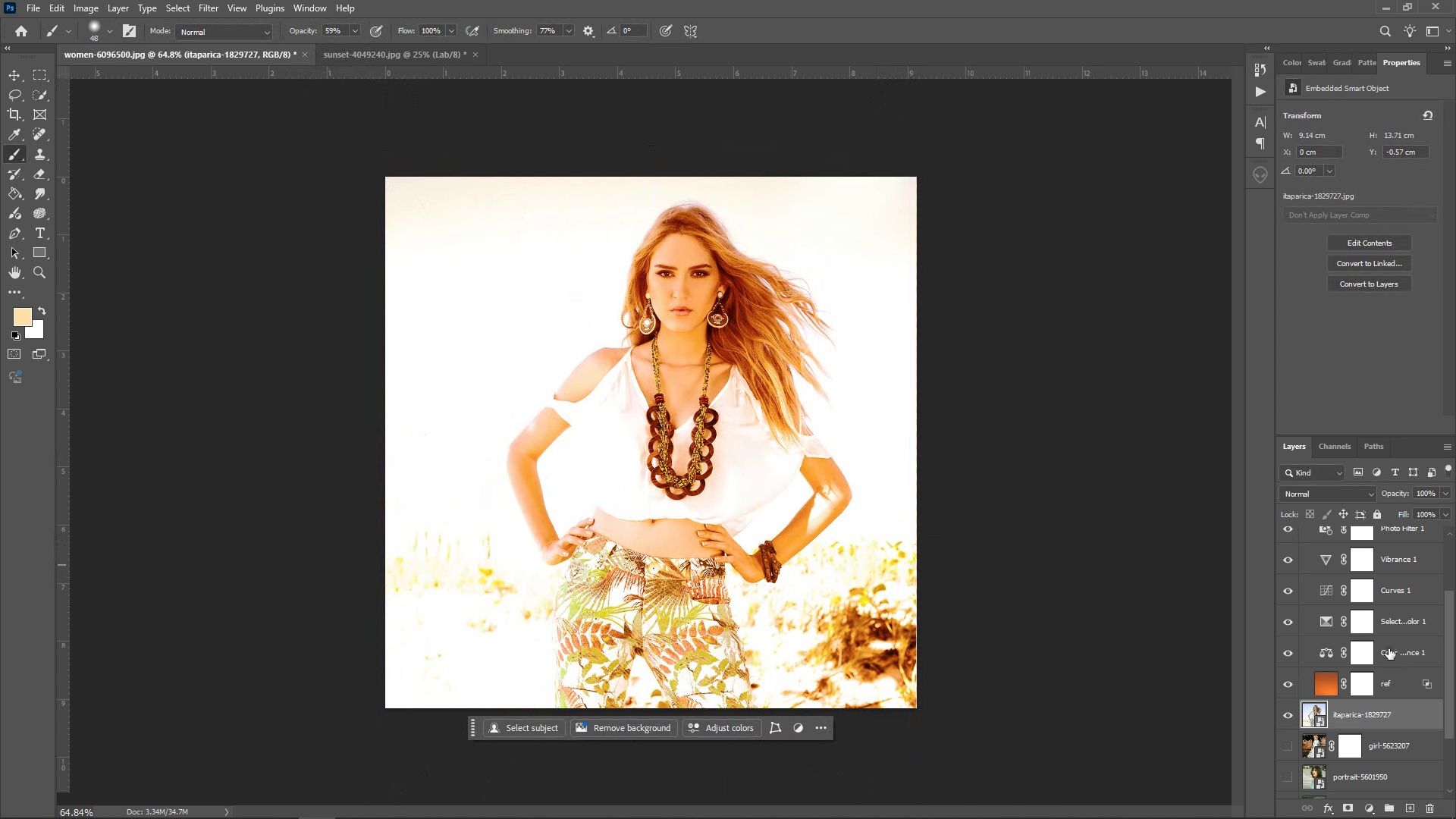 
scroll: coordinate [1383, 672], scroll_direction: up, amount: 2.0
 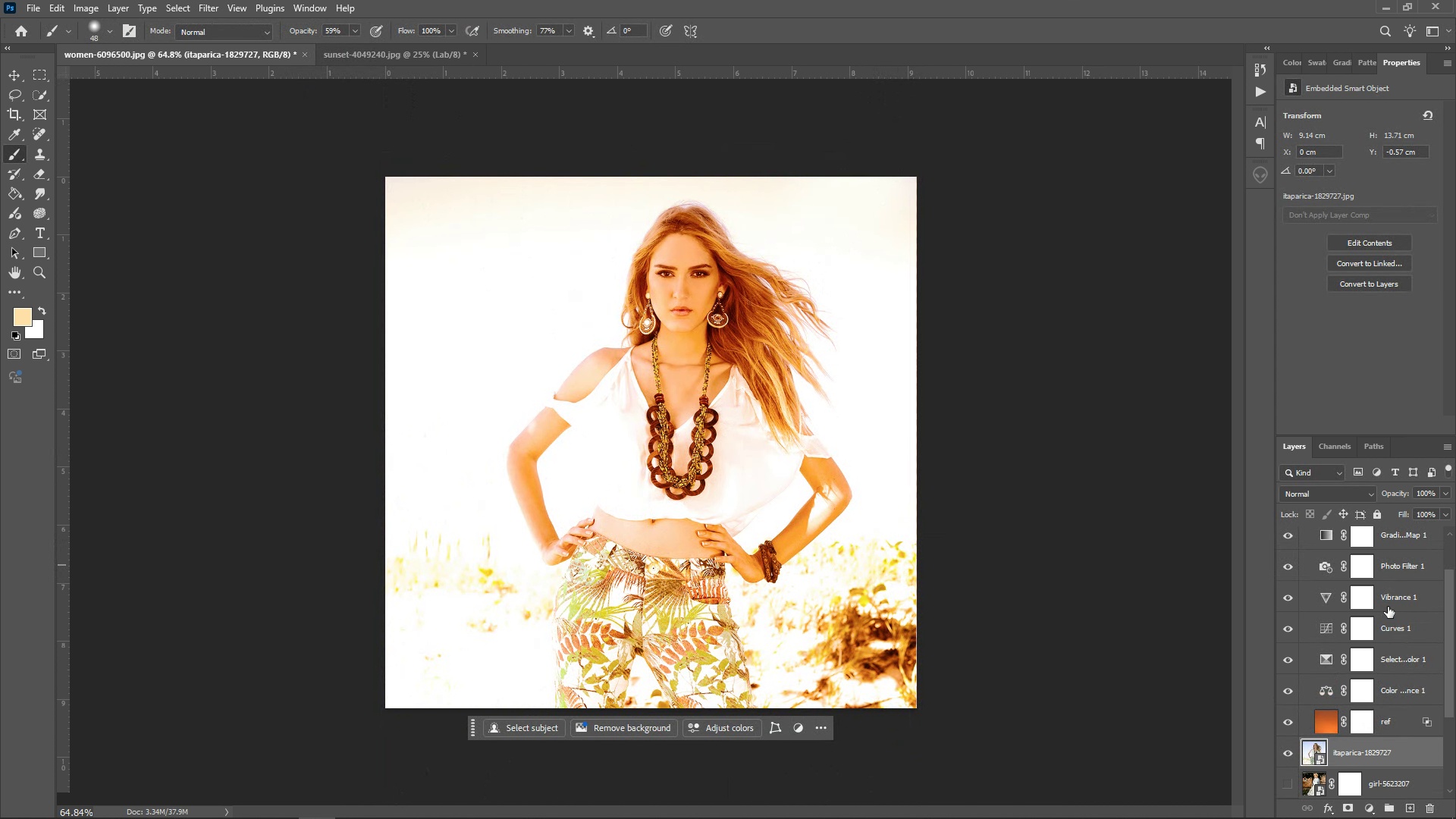 
left_click([1388, 607])
 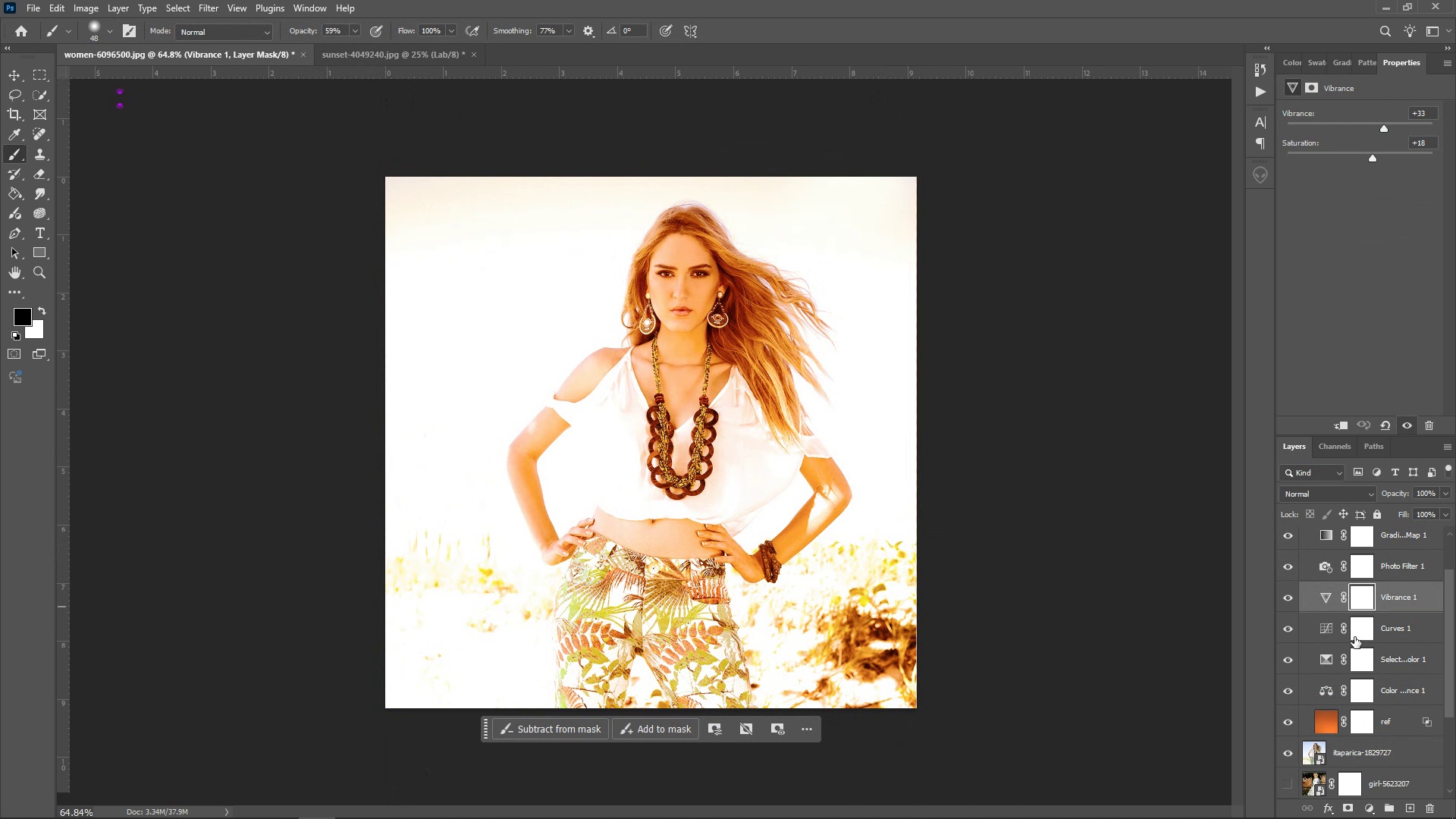 
left_click([1392, 631])
 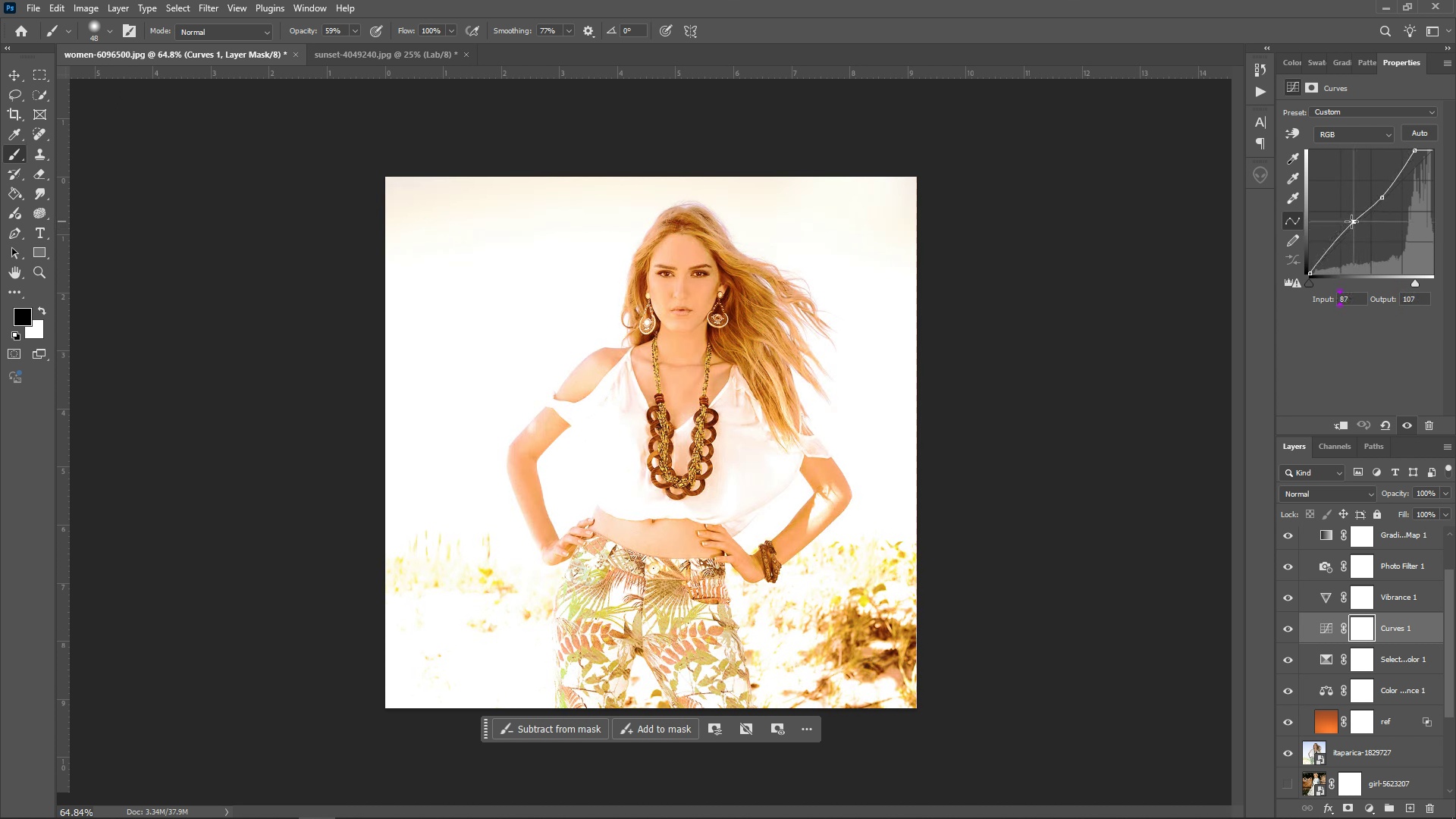 
wait(6.47)
 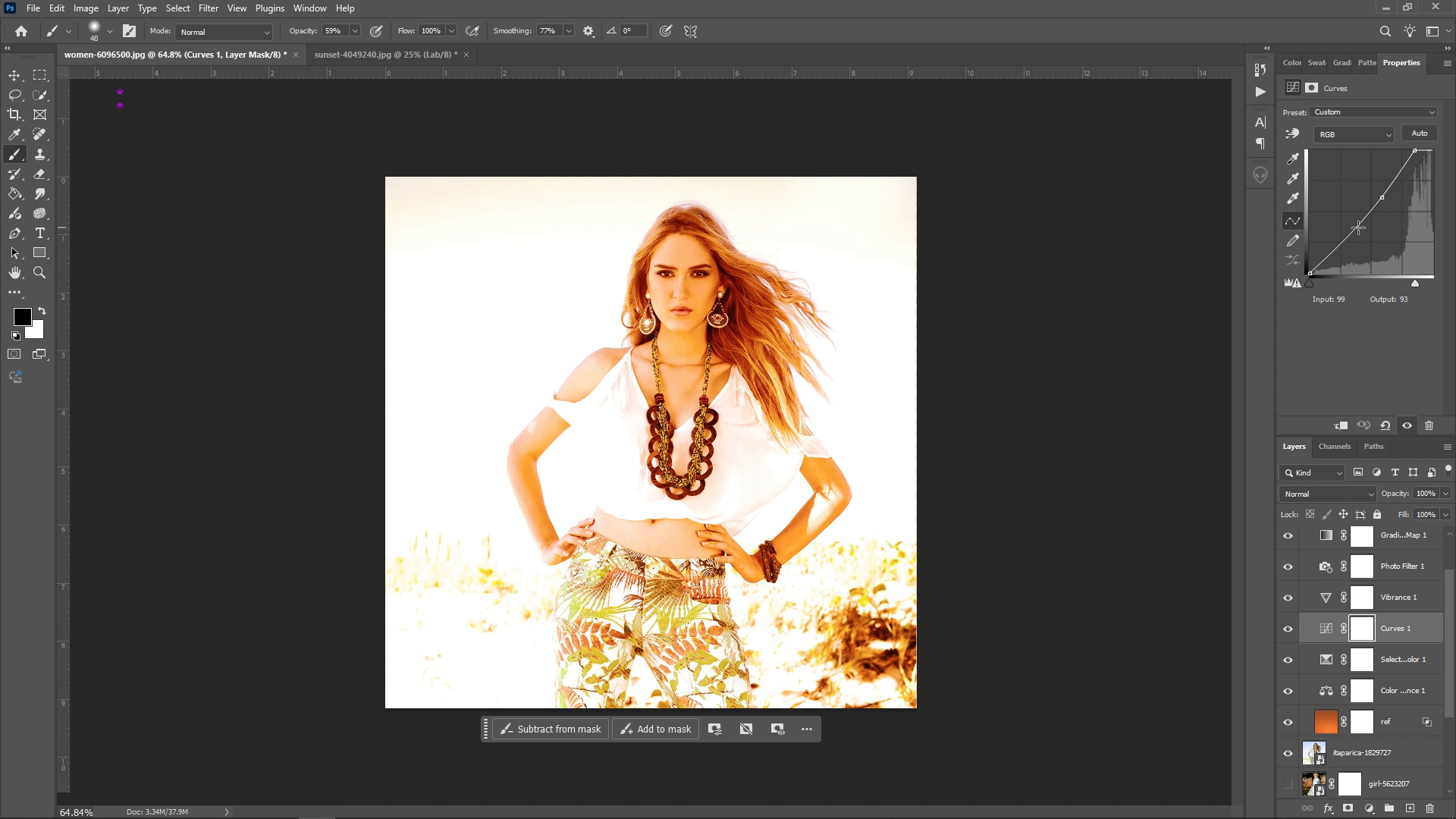 
key(Control+Z)
 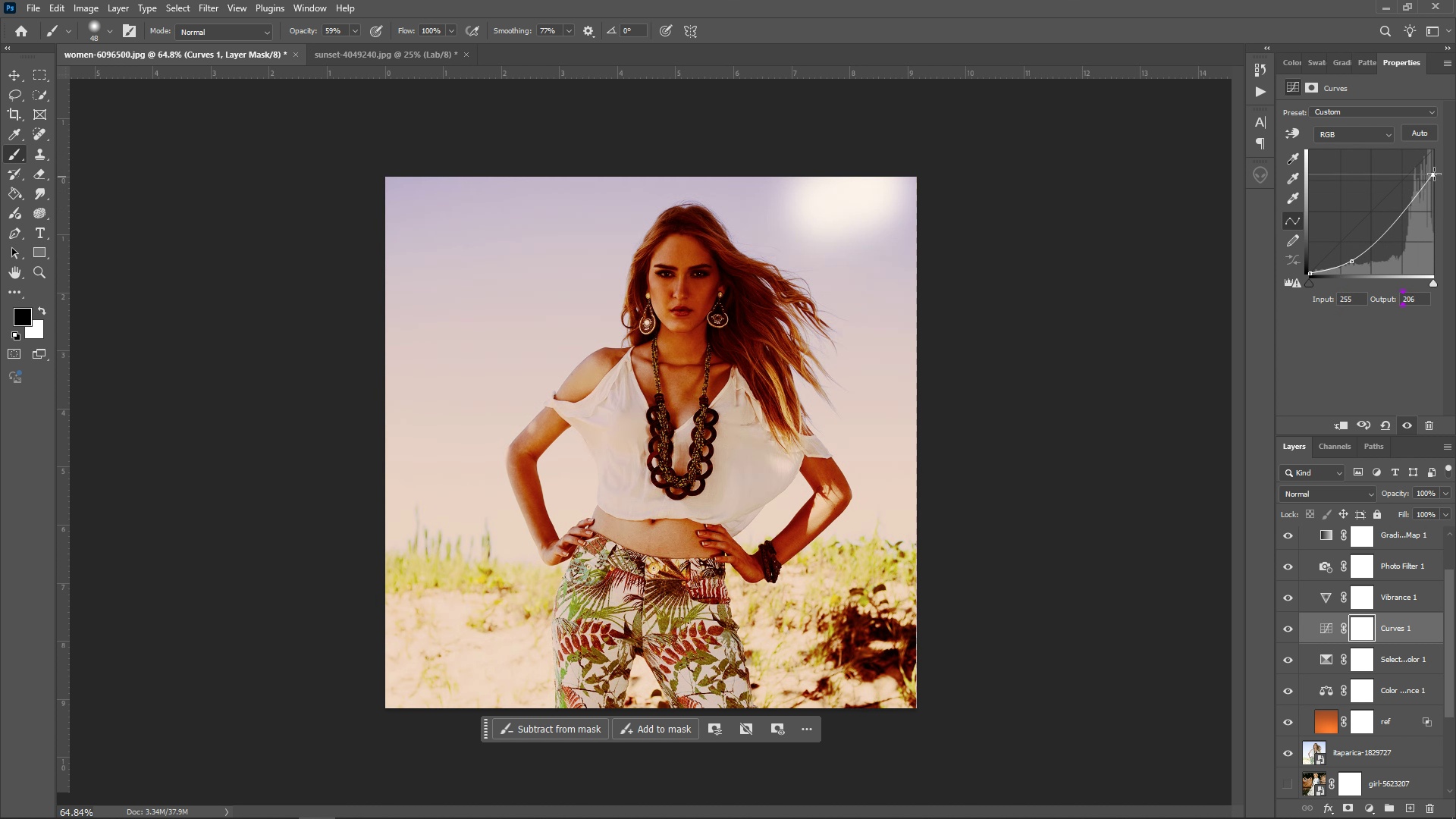 
wait(27.15)
 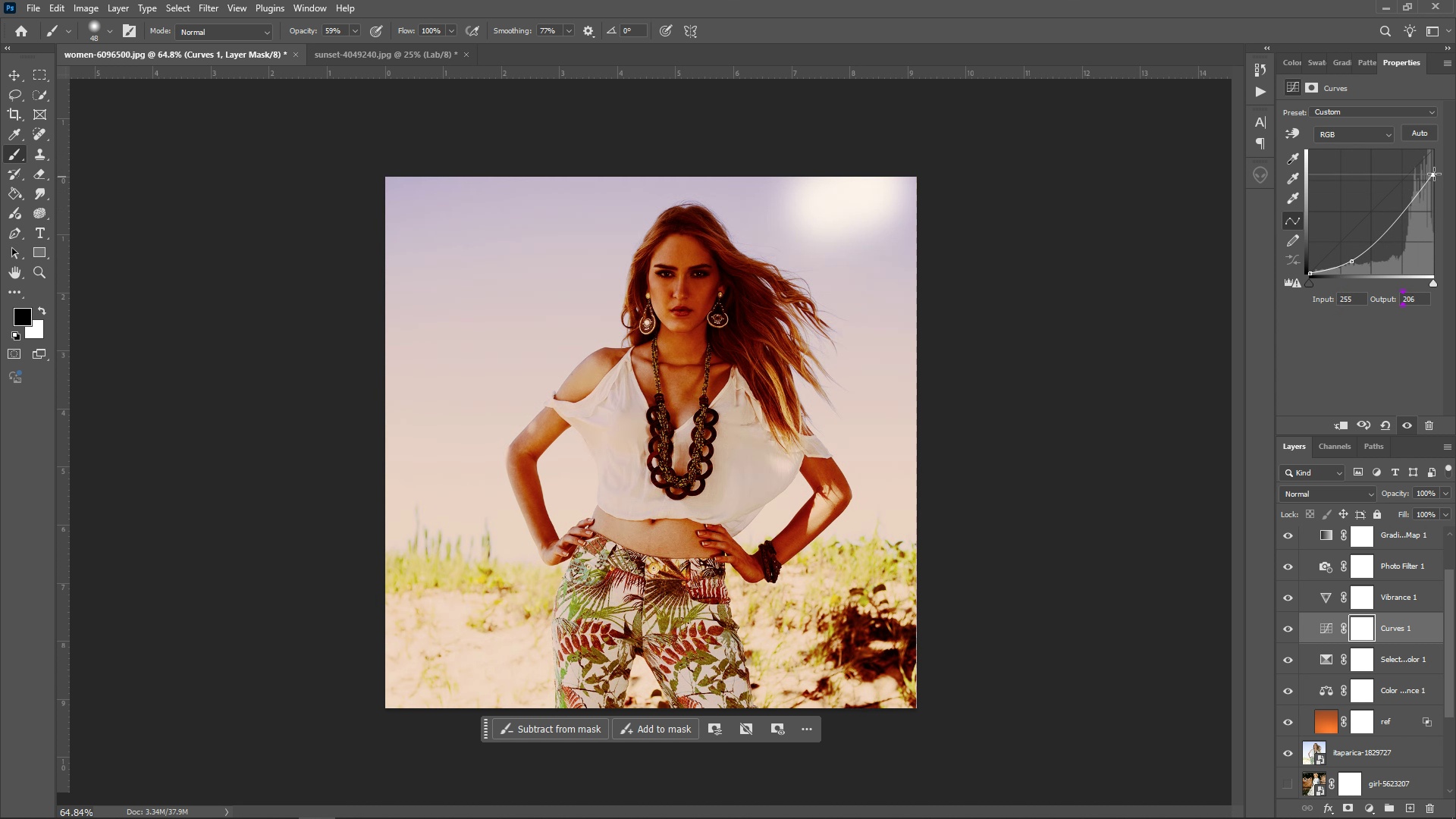 
left_click([1321, 588])
 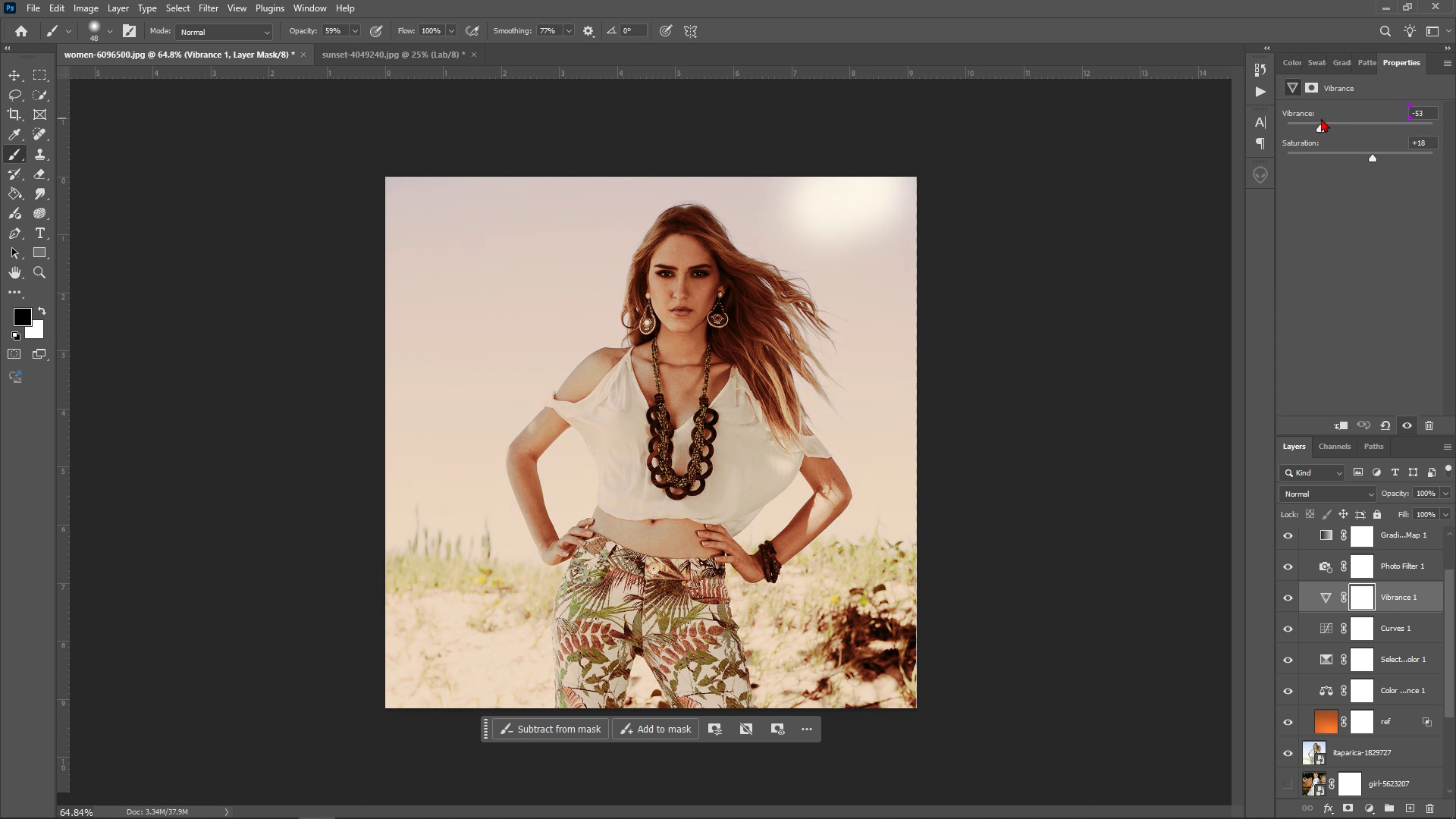 
wait(9.54)
 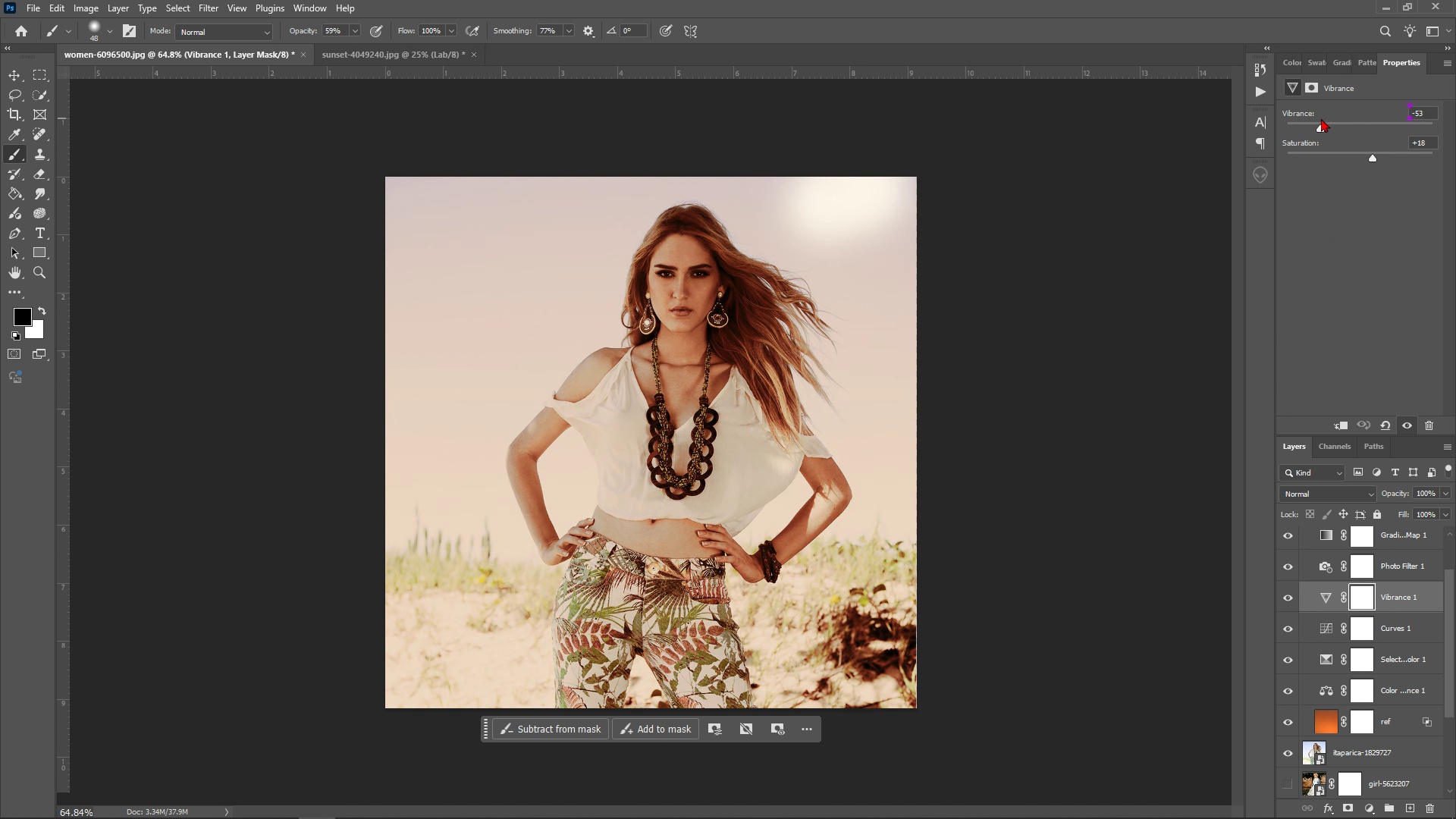 
left_click([1392, 664])
 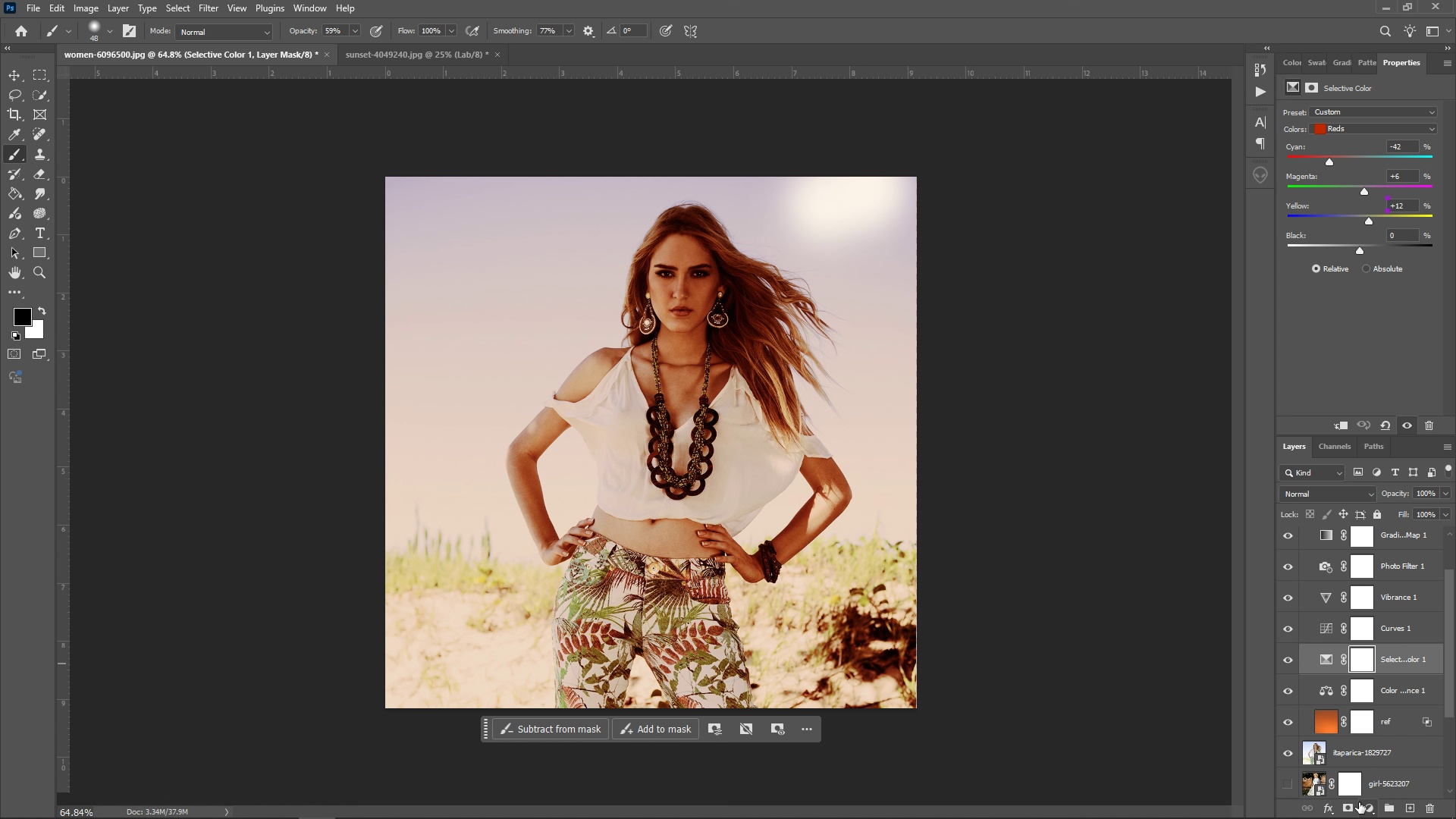 
left_click([1360, 807])
 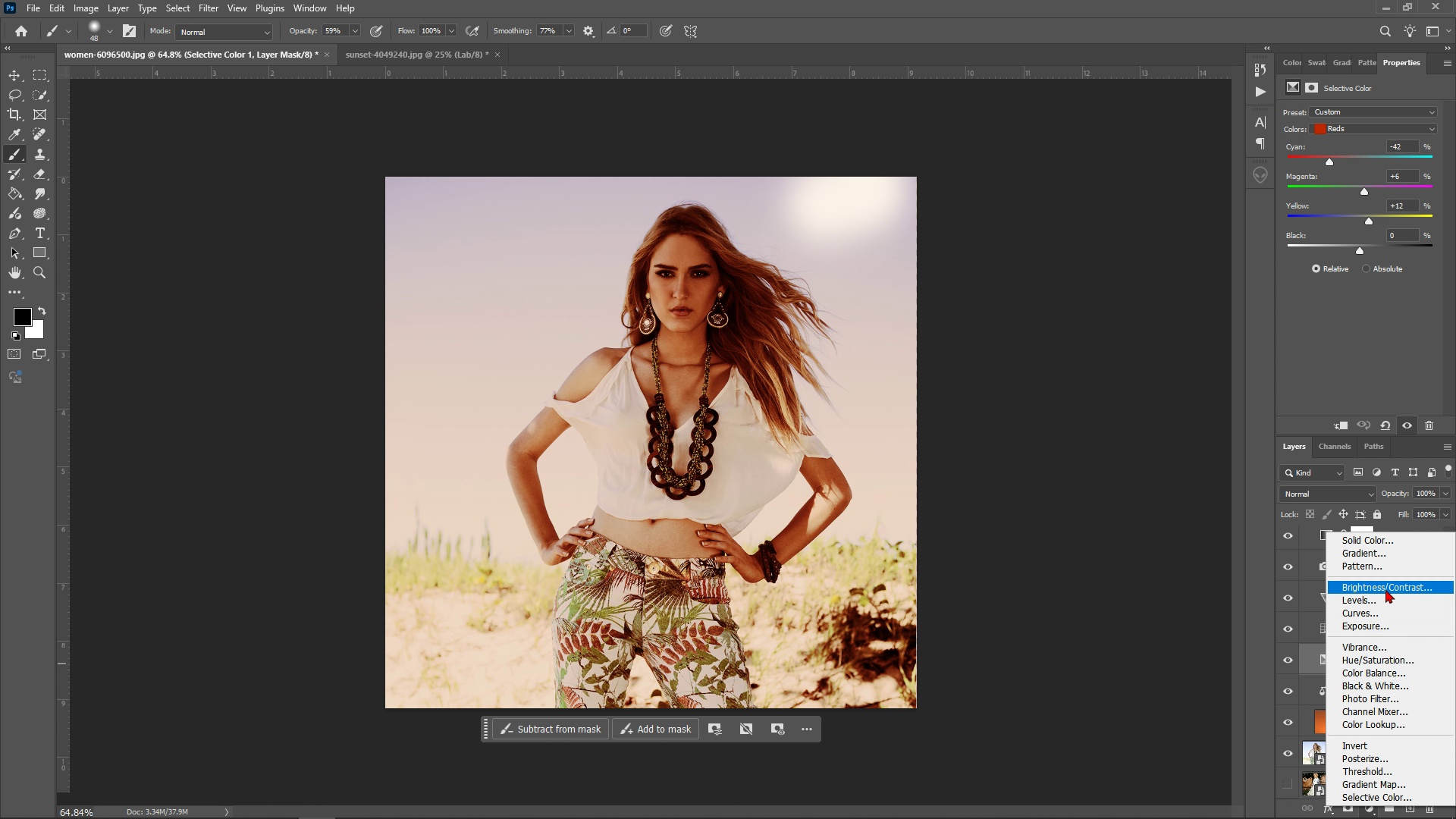 
left_click([1385, 589])
 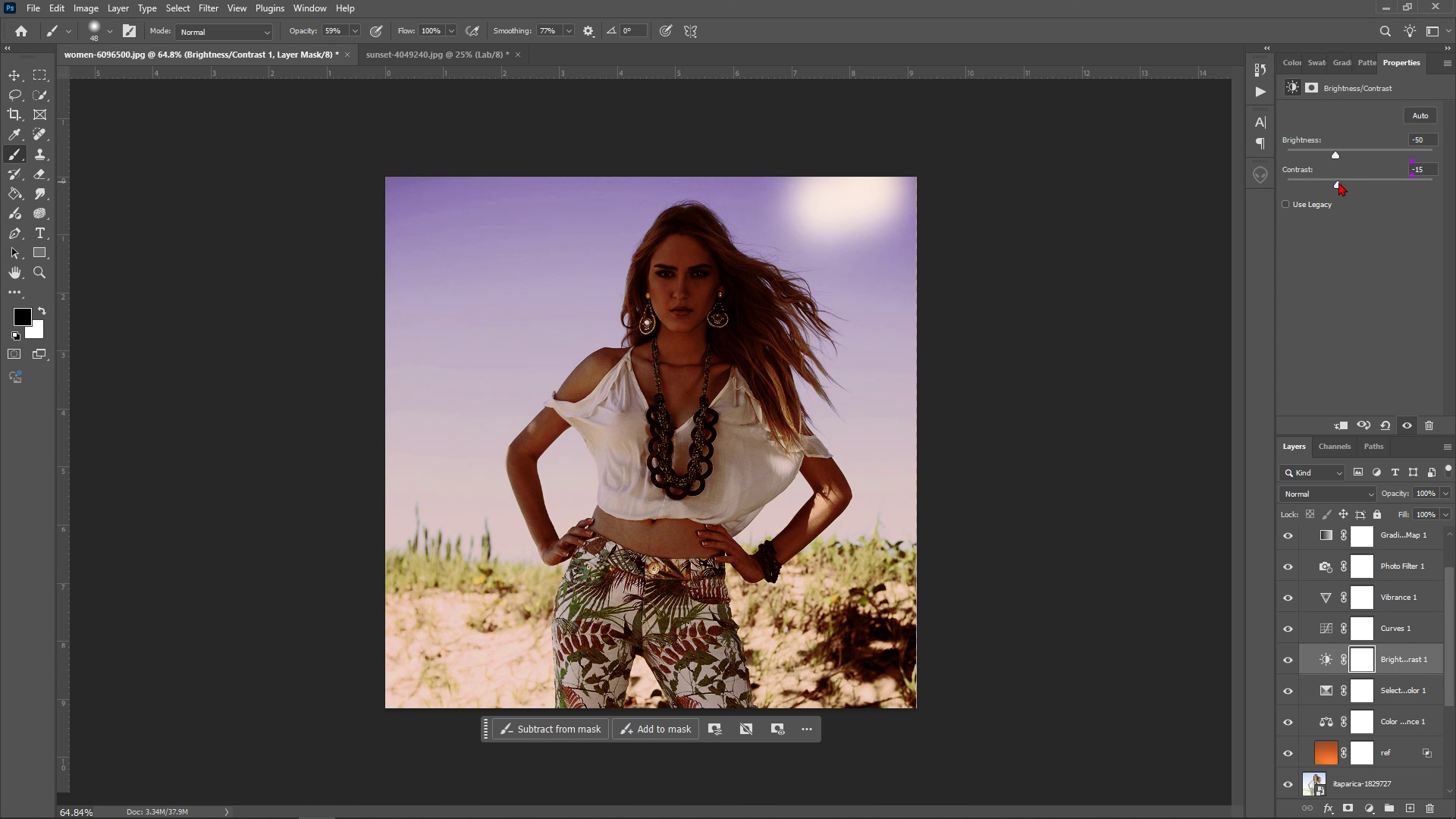 
wait(10.42)
 